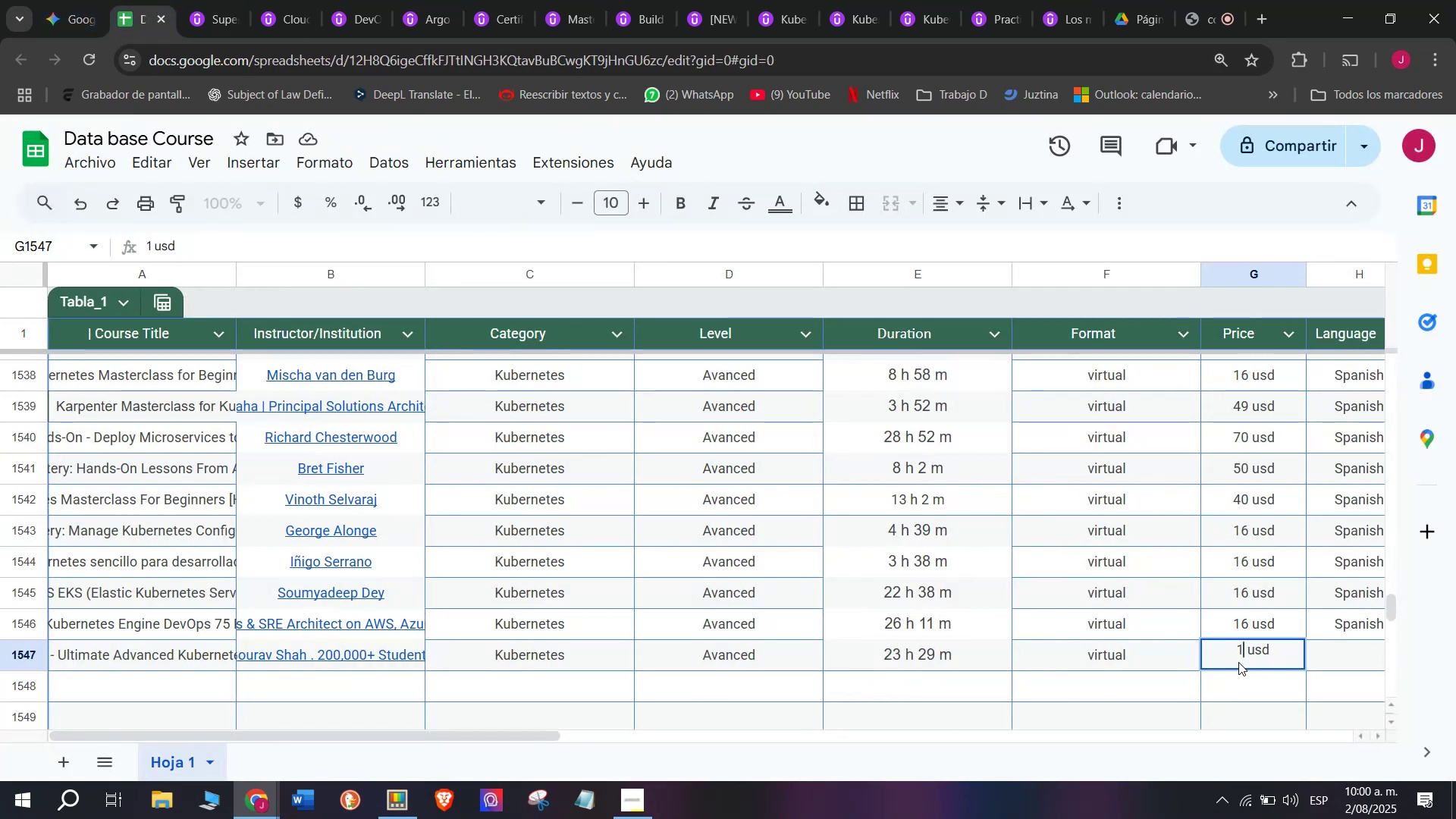 
key(Backspace)
 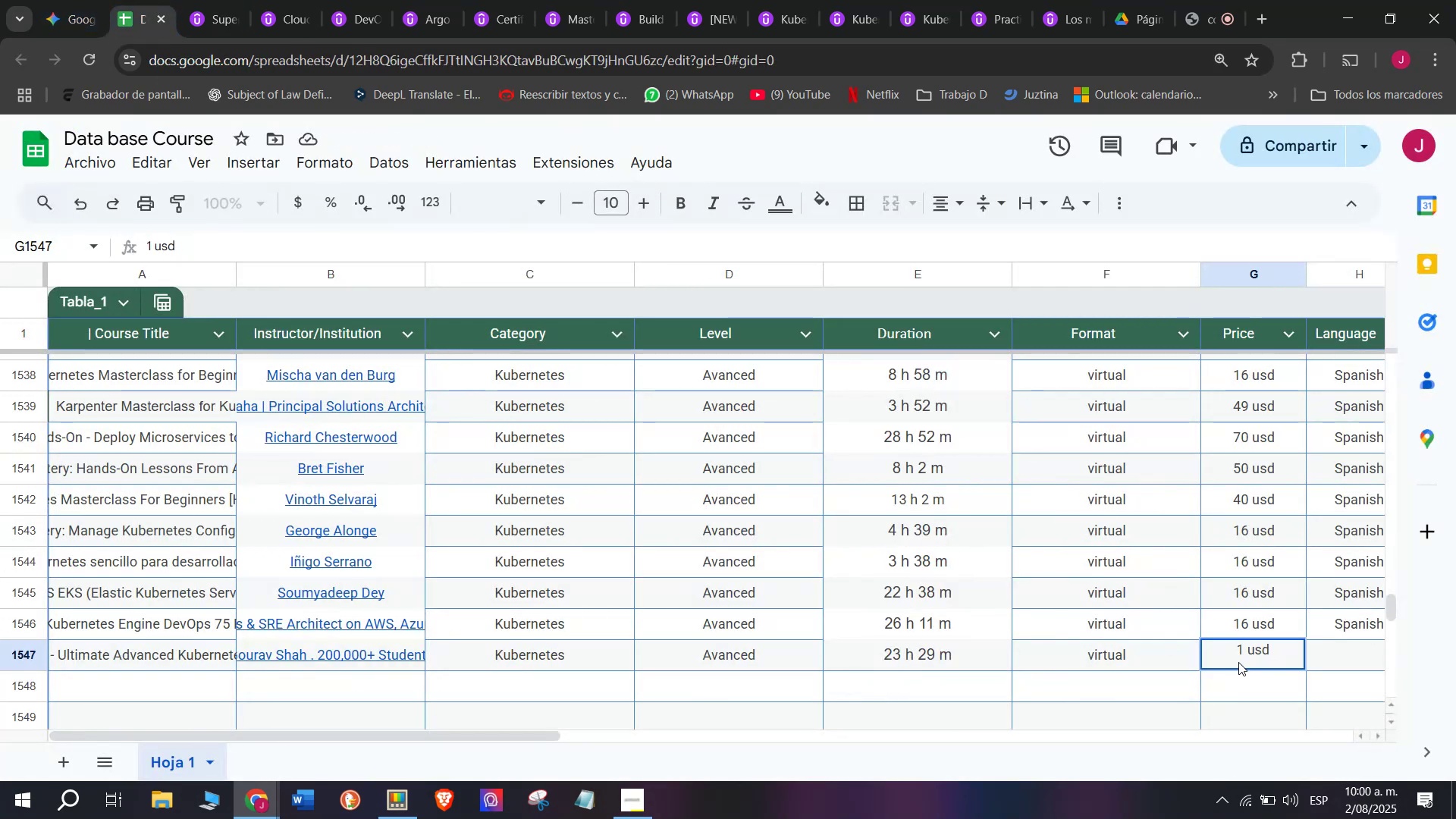 
key(8)
 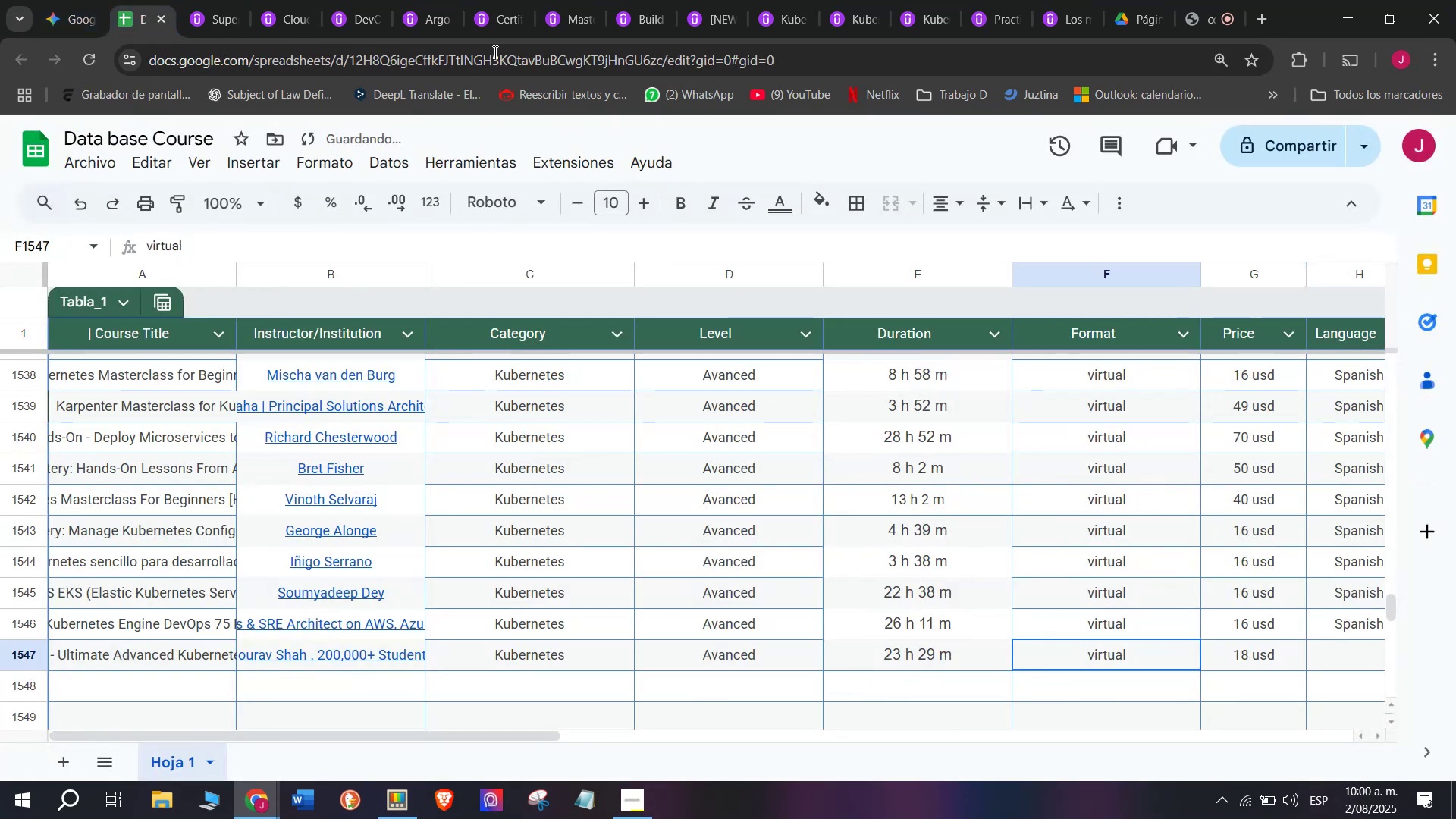 
left_click([232, 0])
 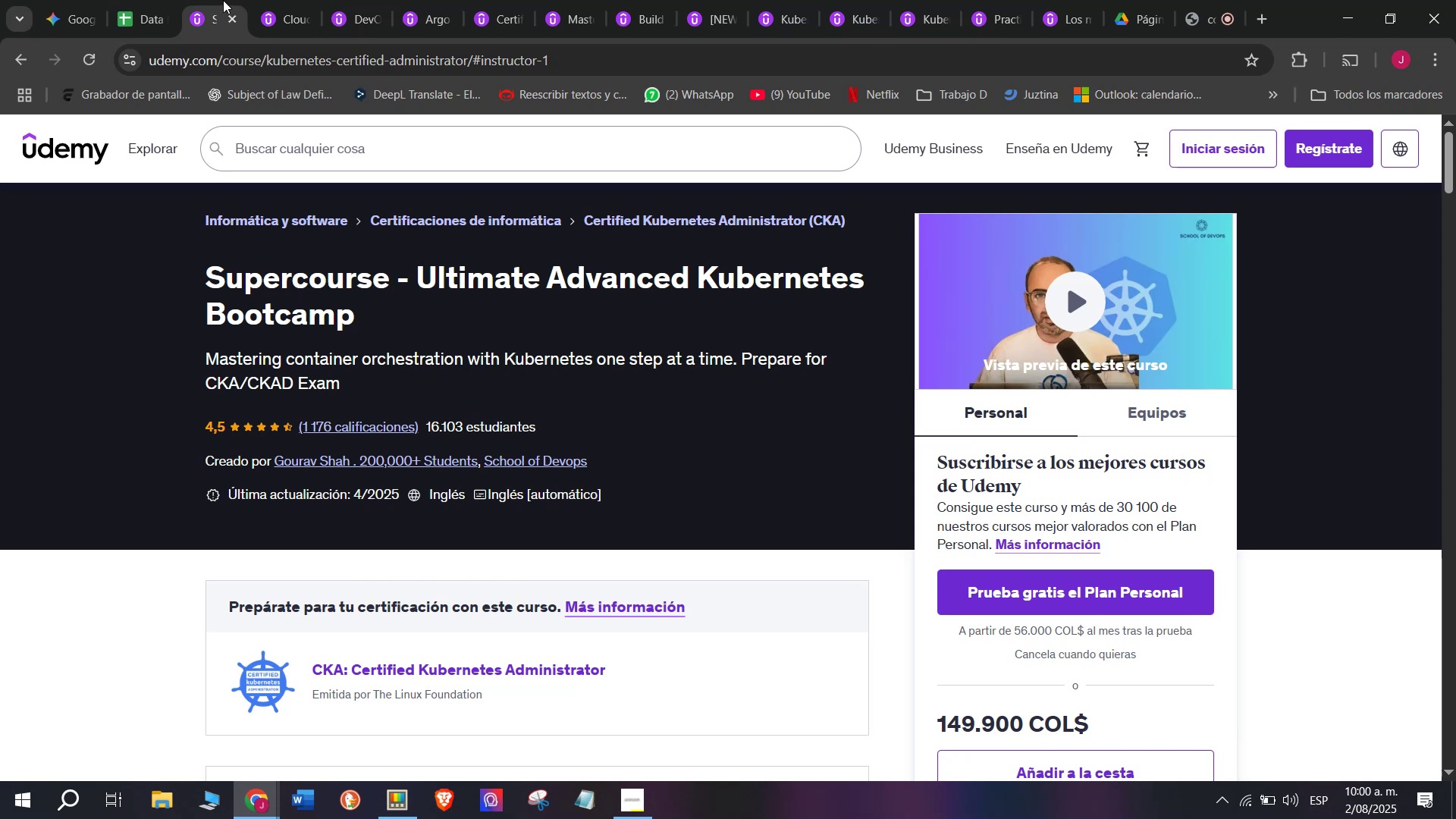 
left_click([146, 0])
 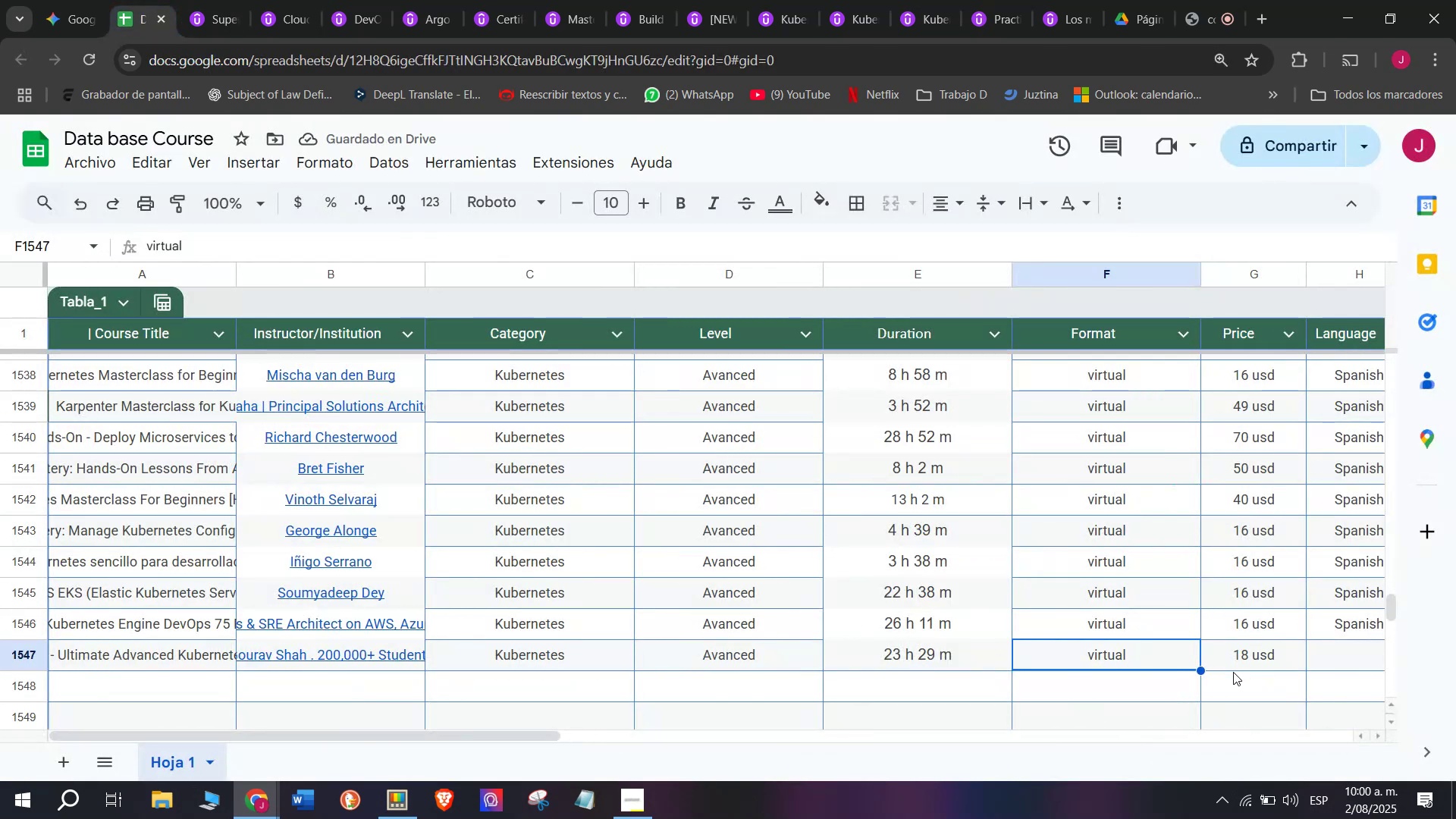 
double_click([1249, 653])
 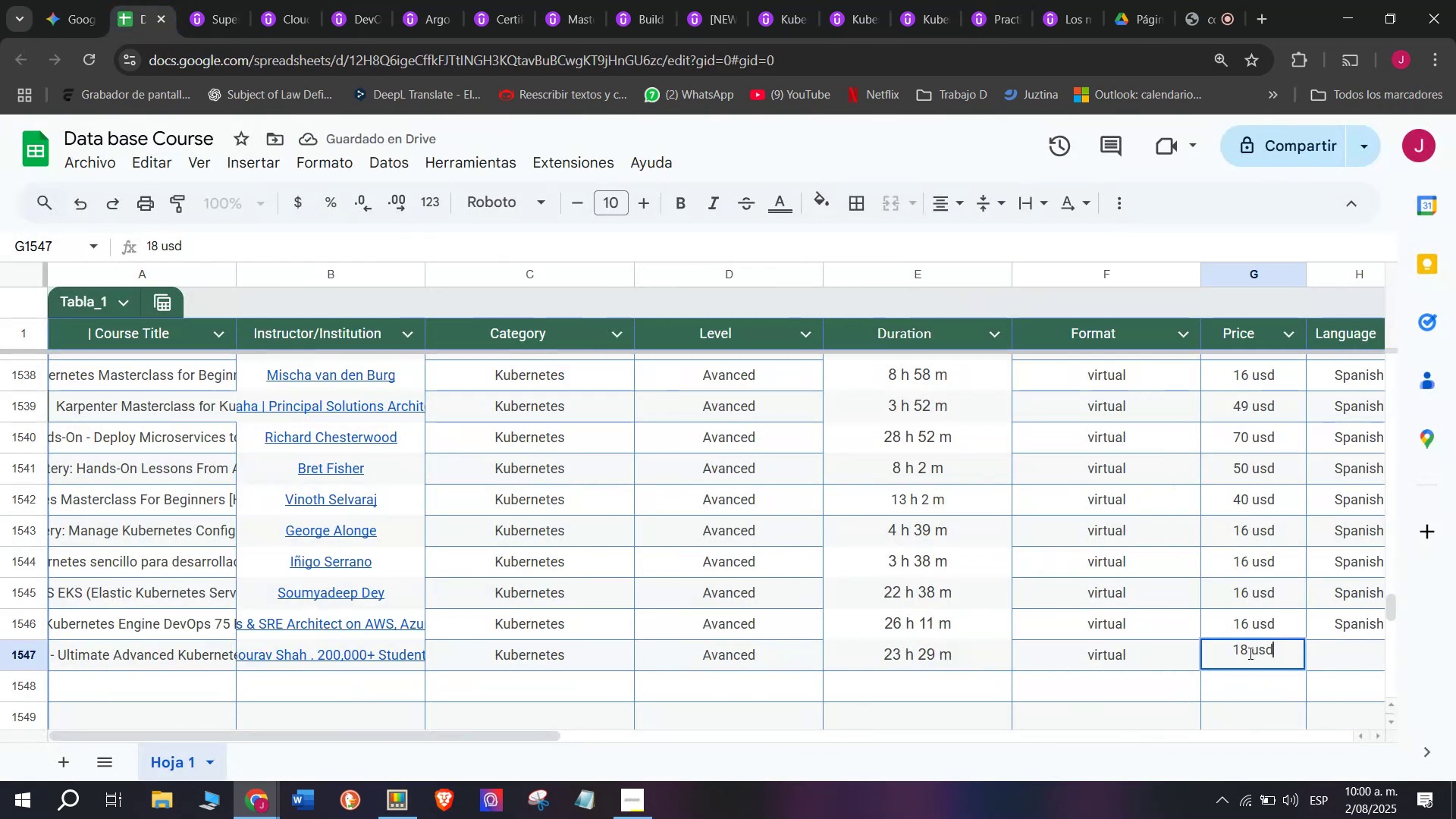 
left_click_drag(start_coordinate=[1249, 653], to_coordinate=[1238, 653])
 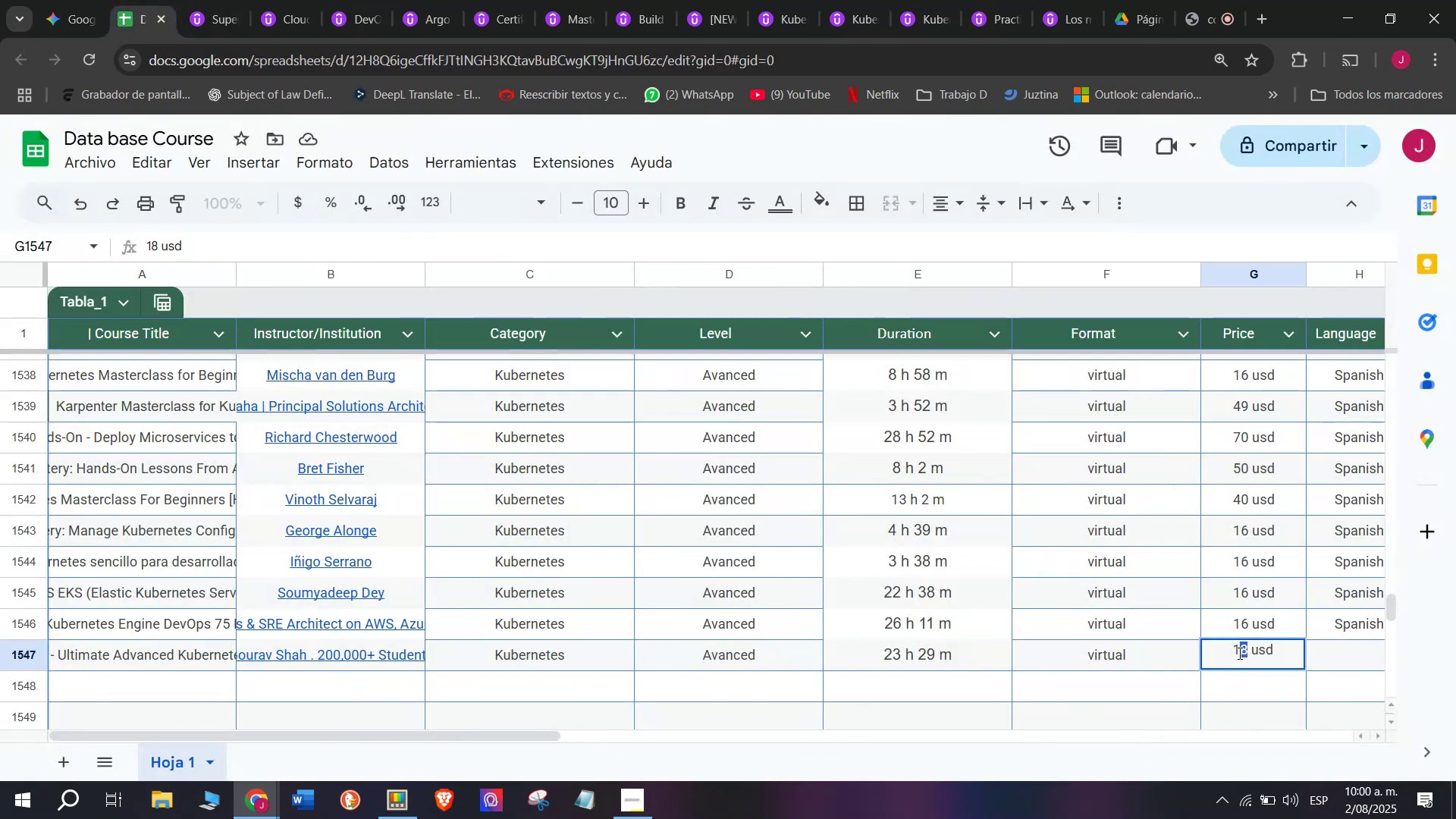 
key(Backspace)
key(Backspace)
type(35)
 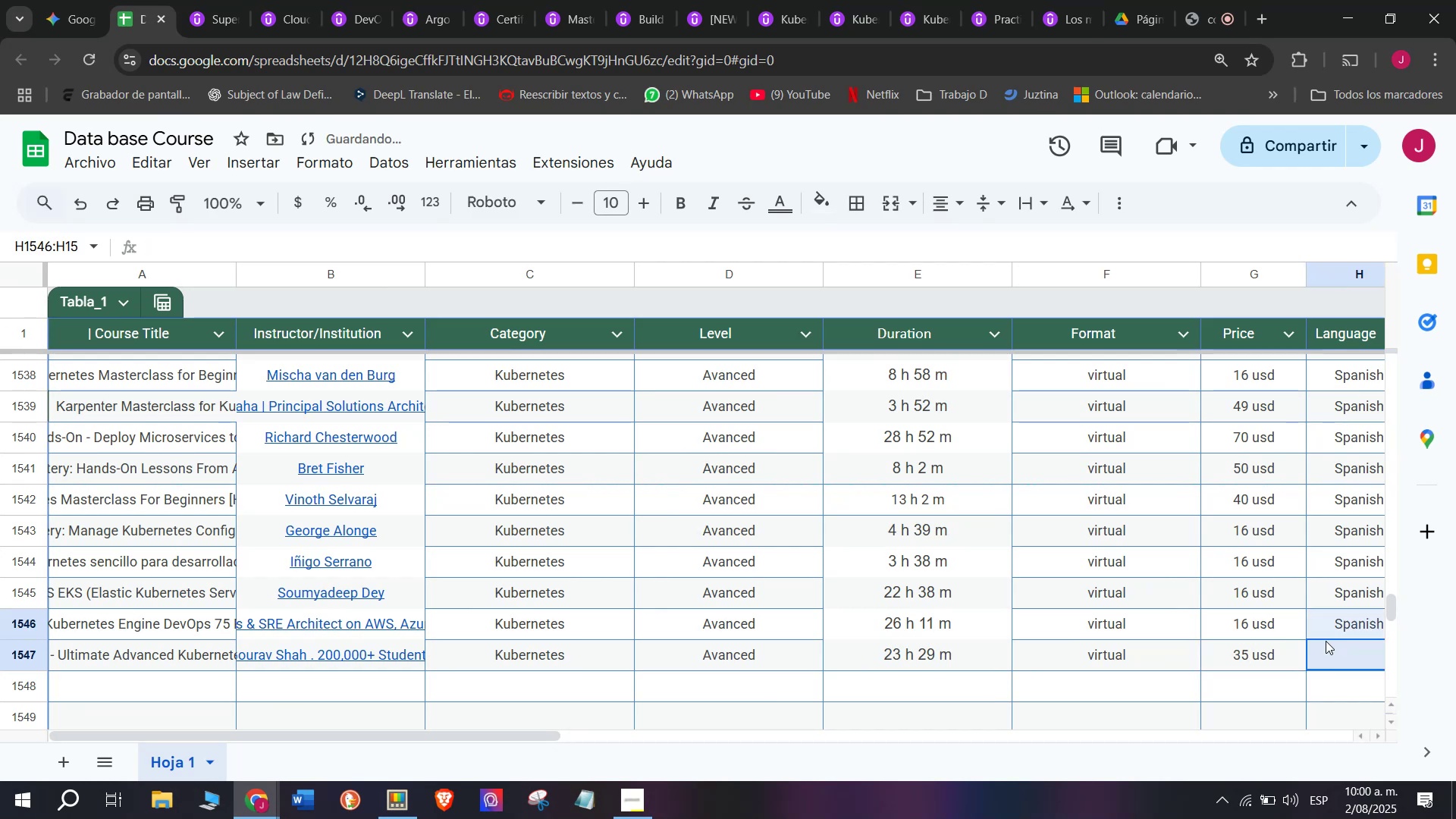 
key(Control+ControlLeft)
 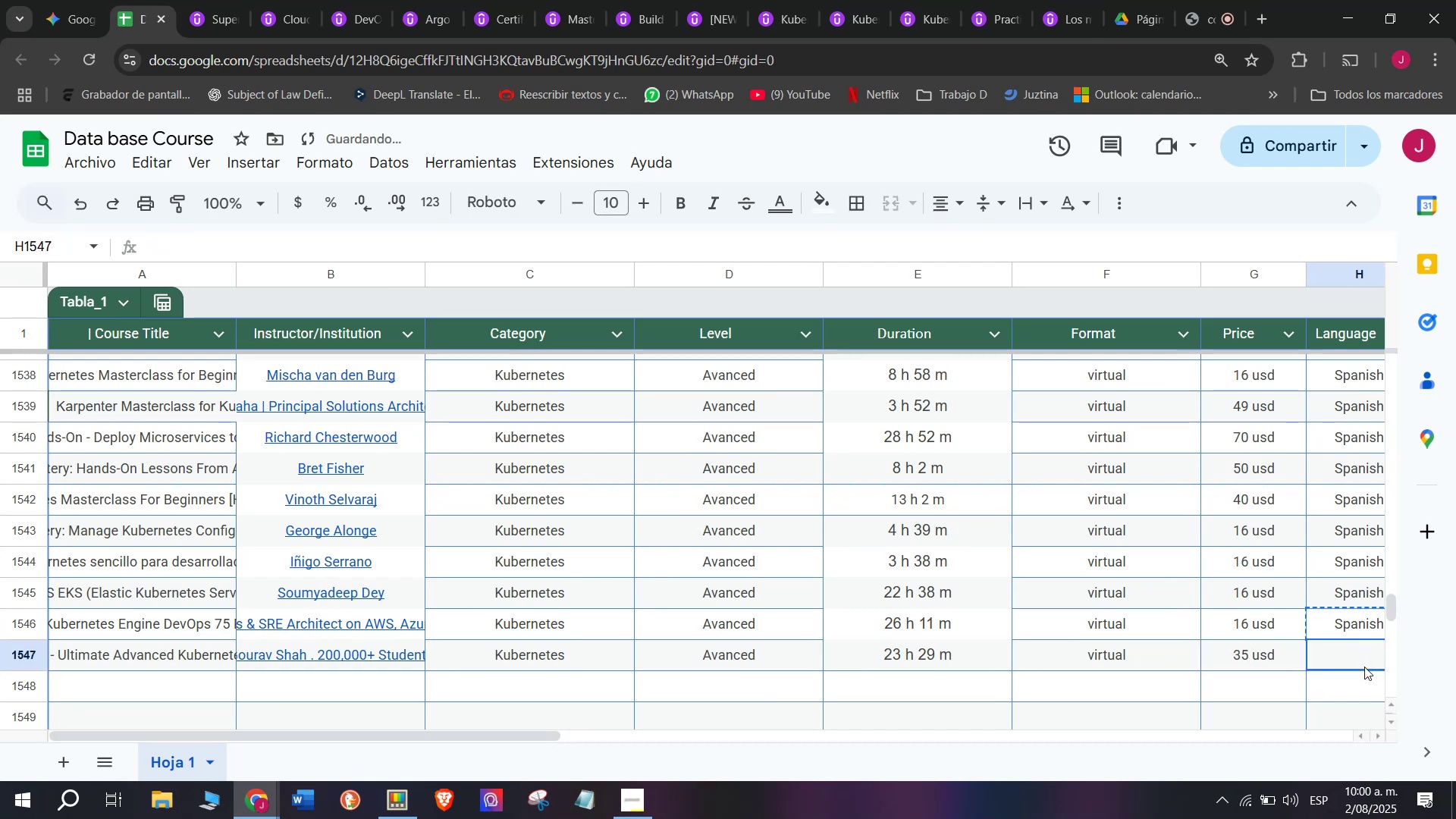 
key(Break)
 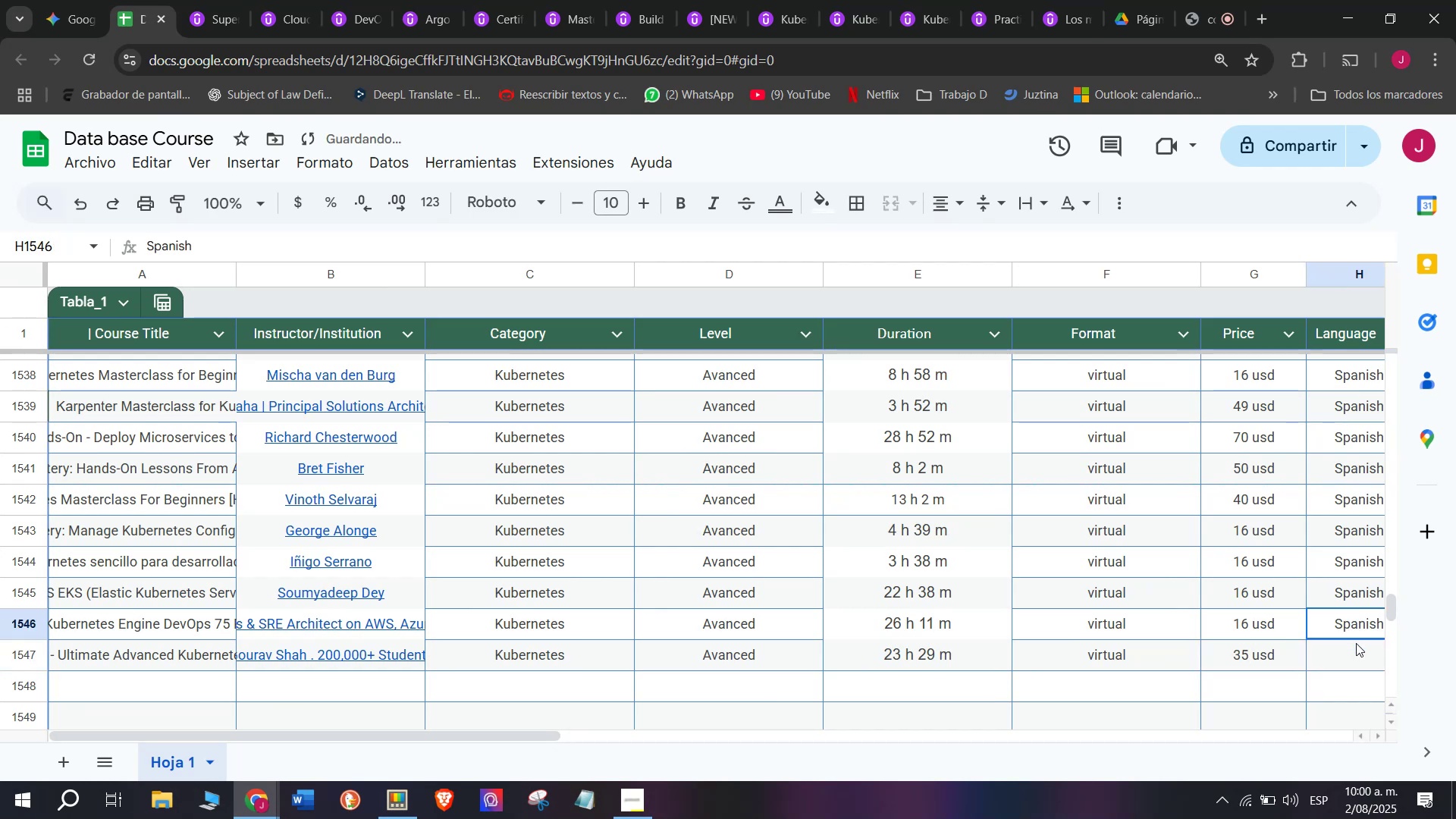 
key(Control+C)
 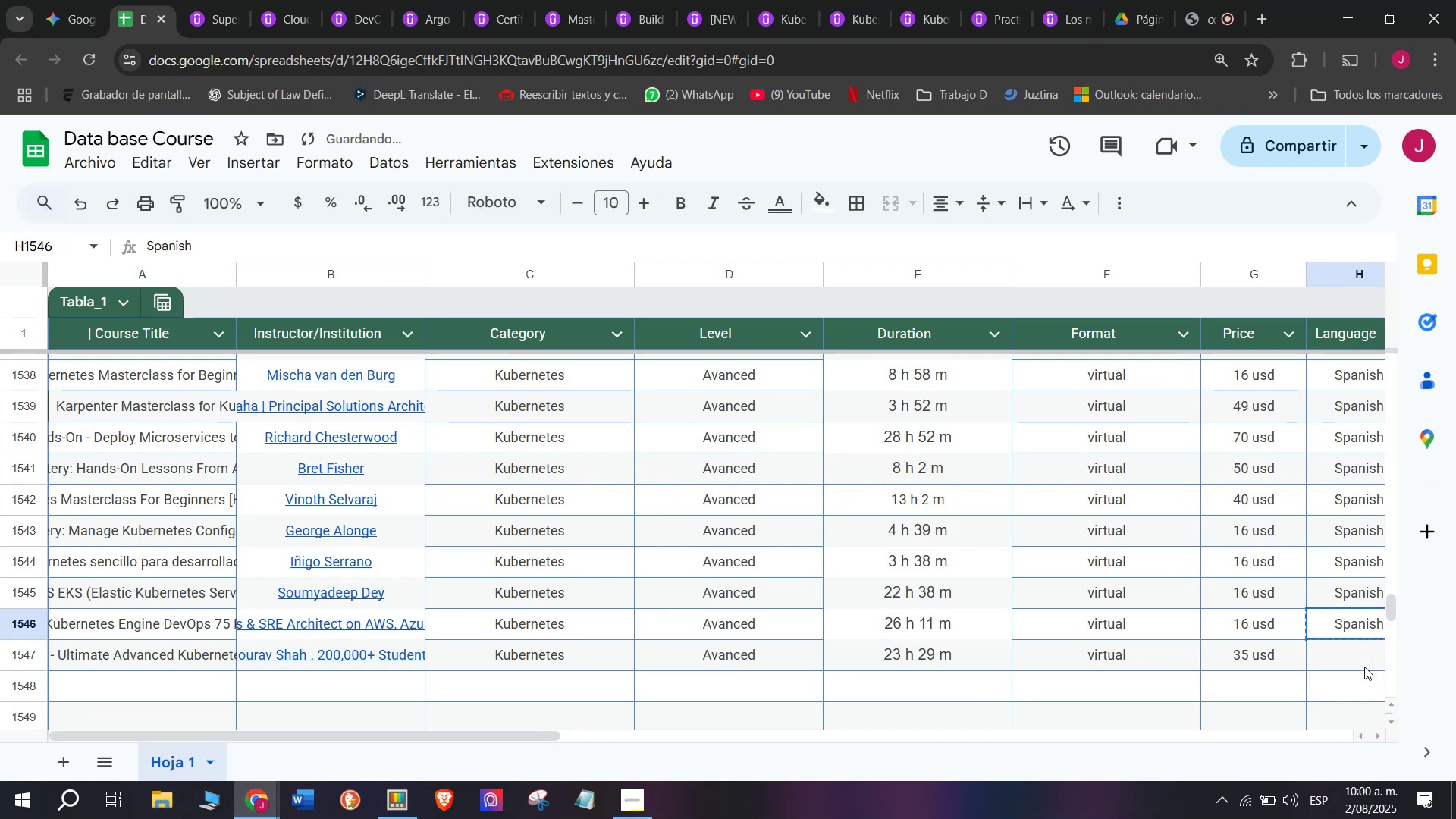 
left_click([1364, 667])
 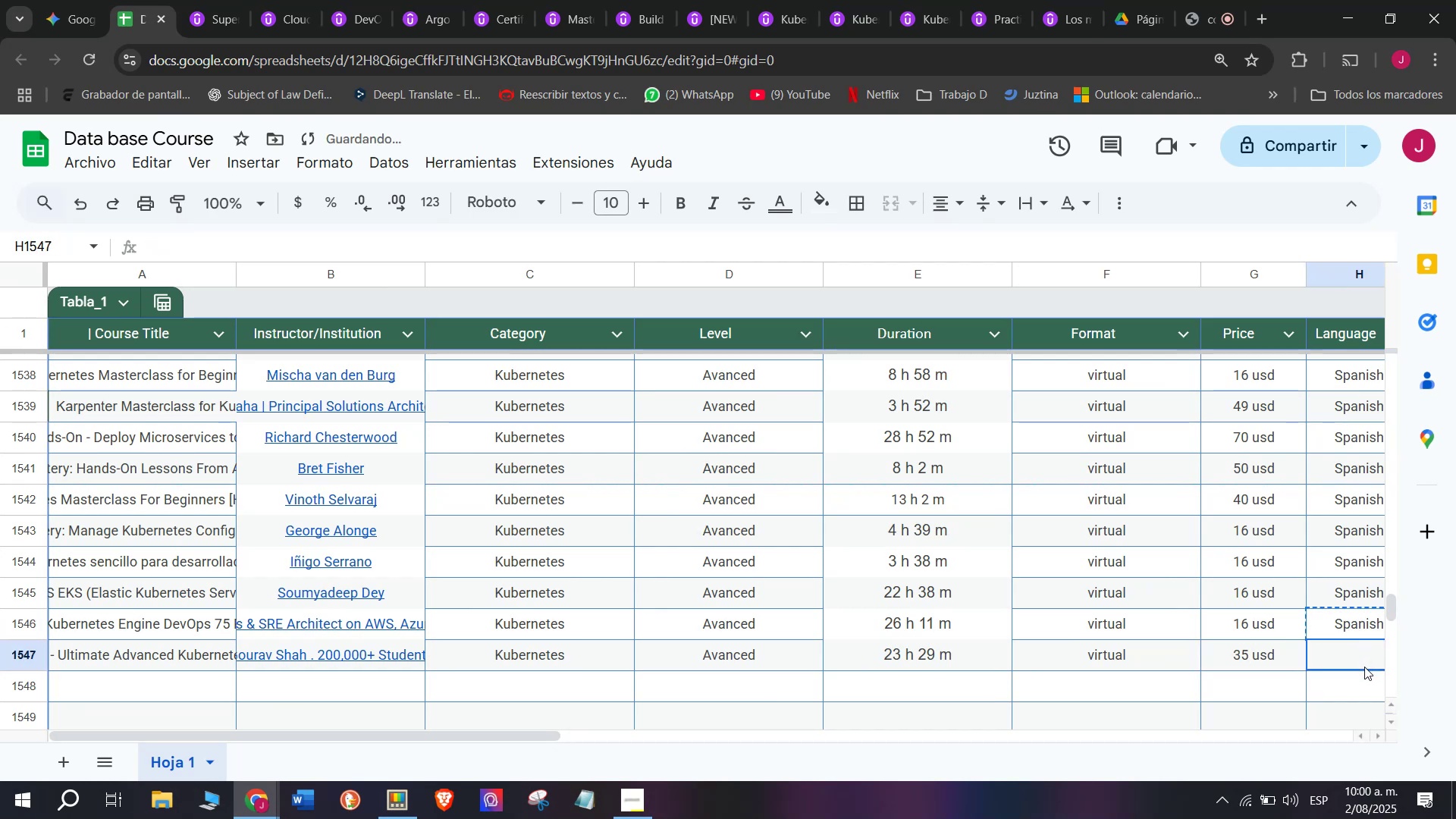 
key(Z)
 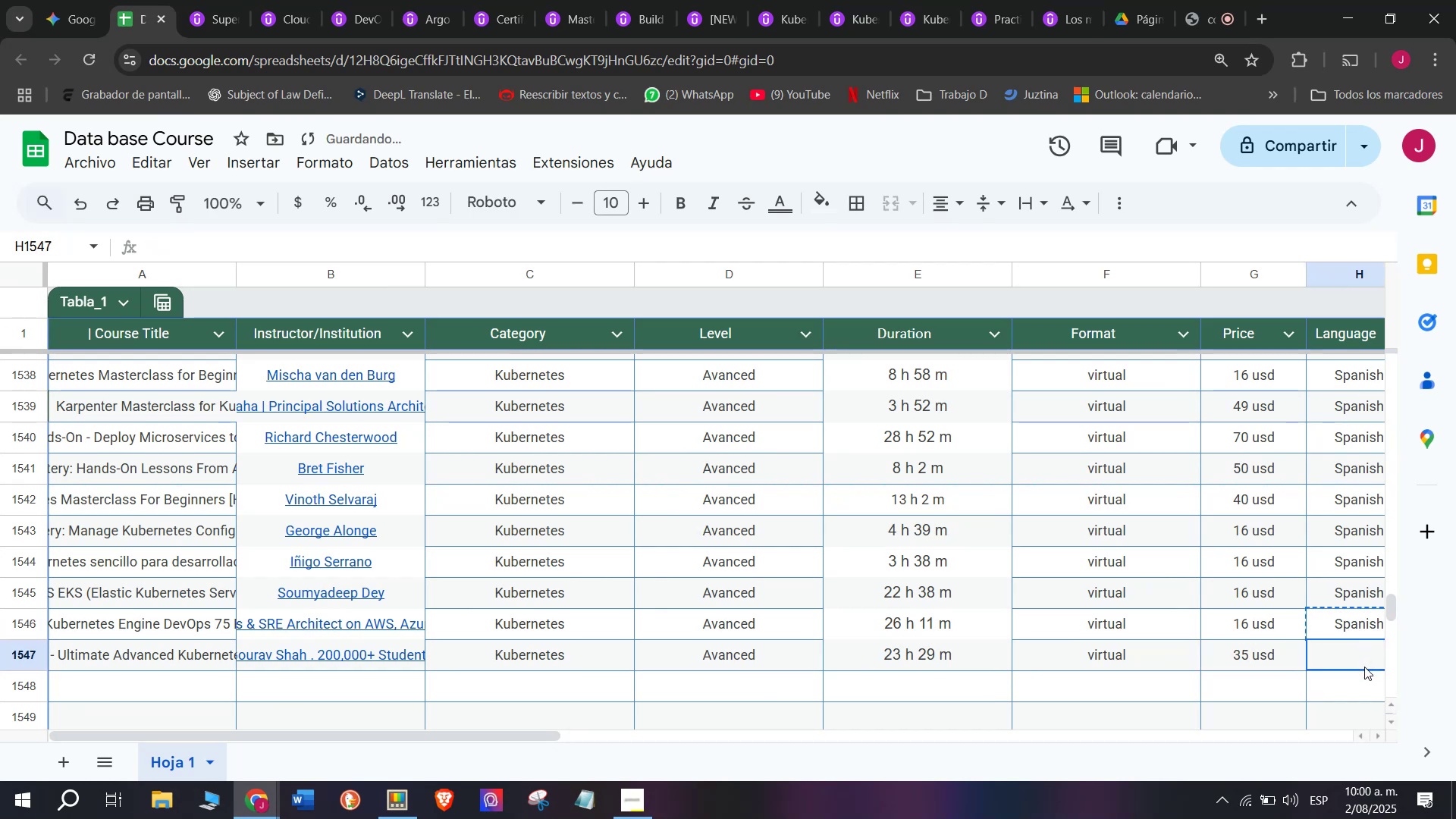 
key(Control+ControlLeft)
 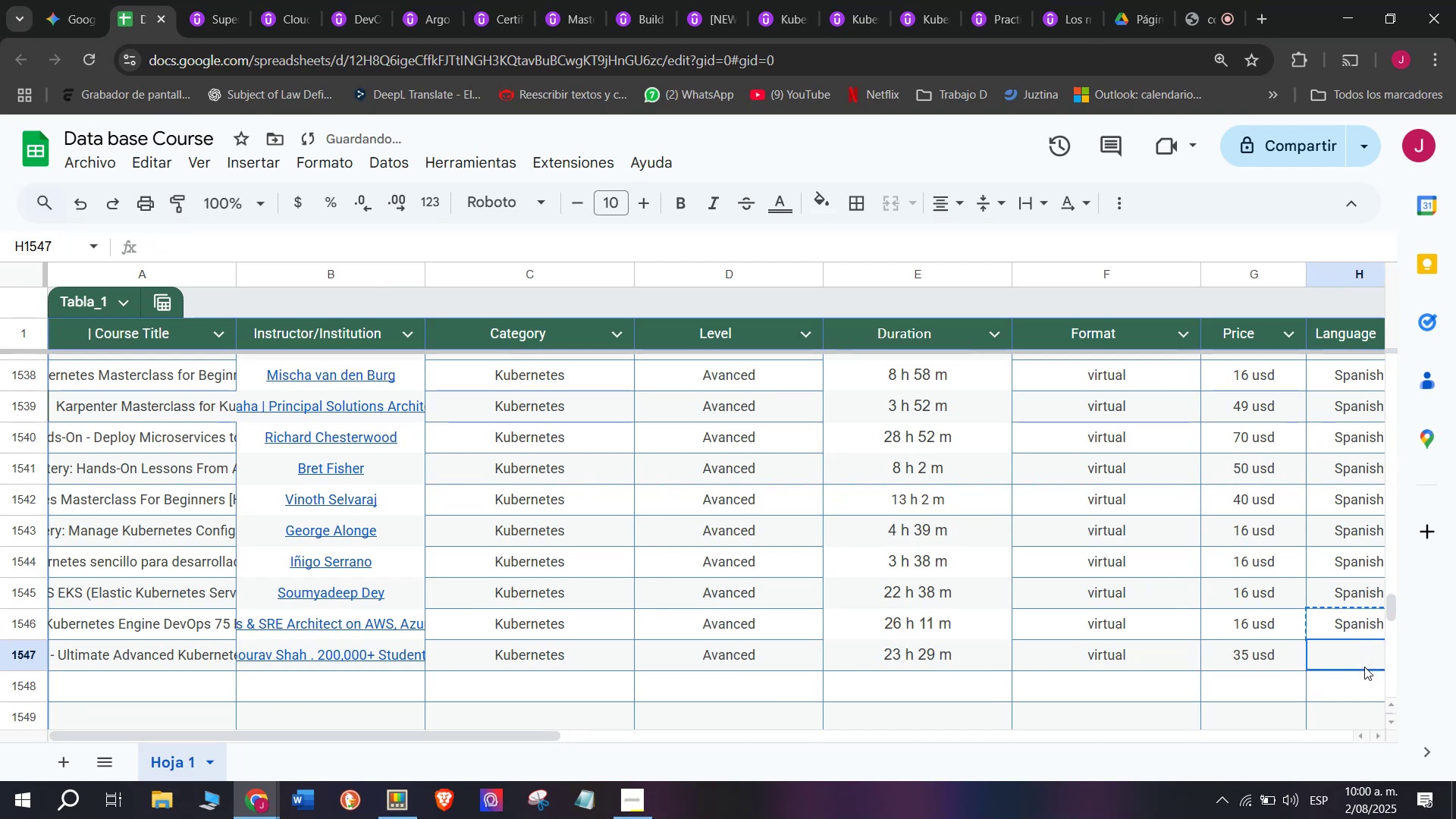 
key(Control+V)
 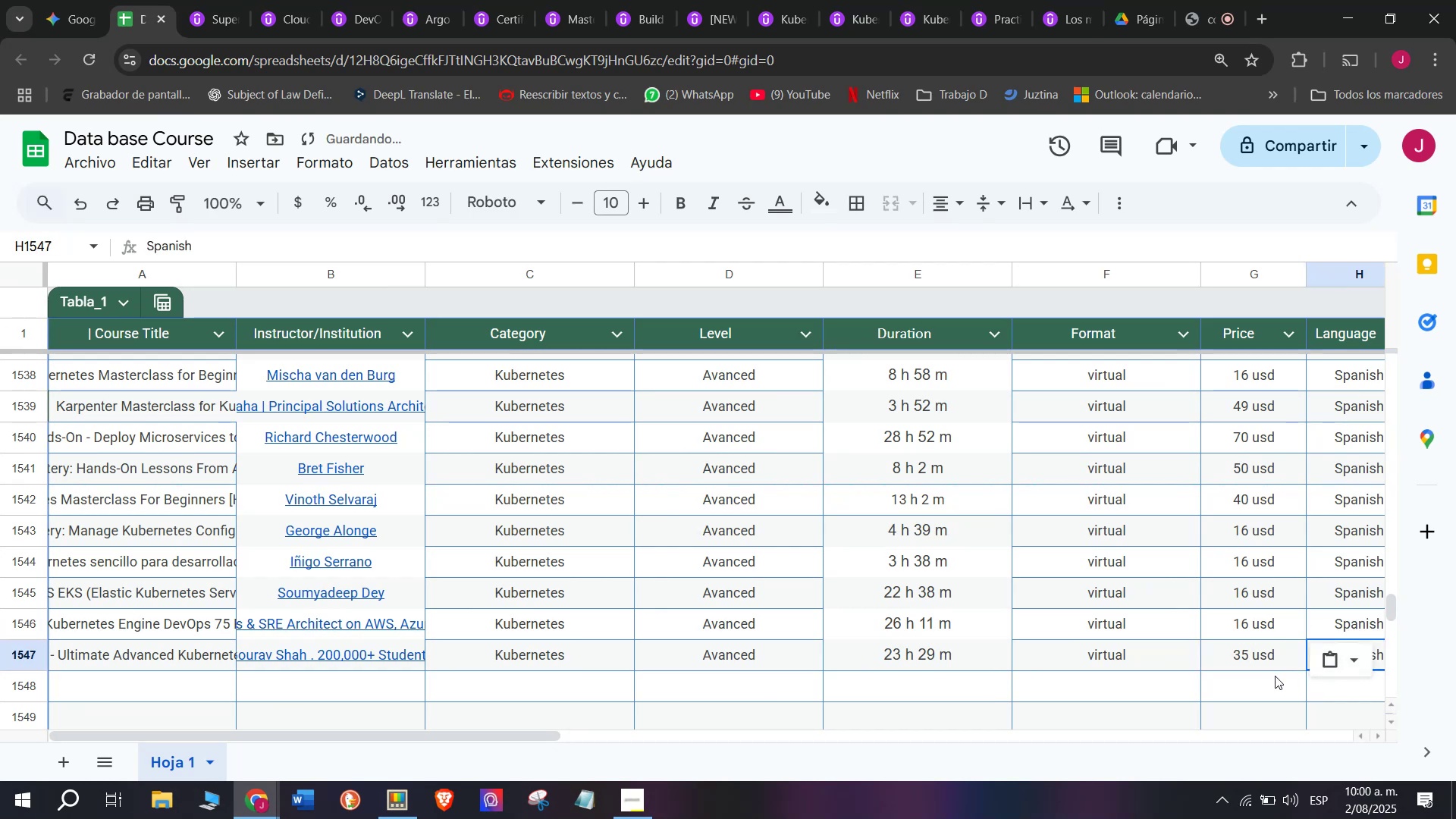 
left_click([1274, 677])
 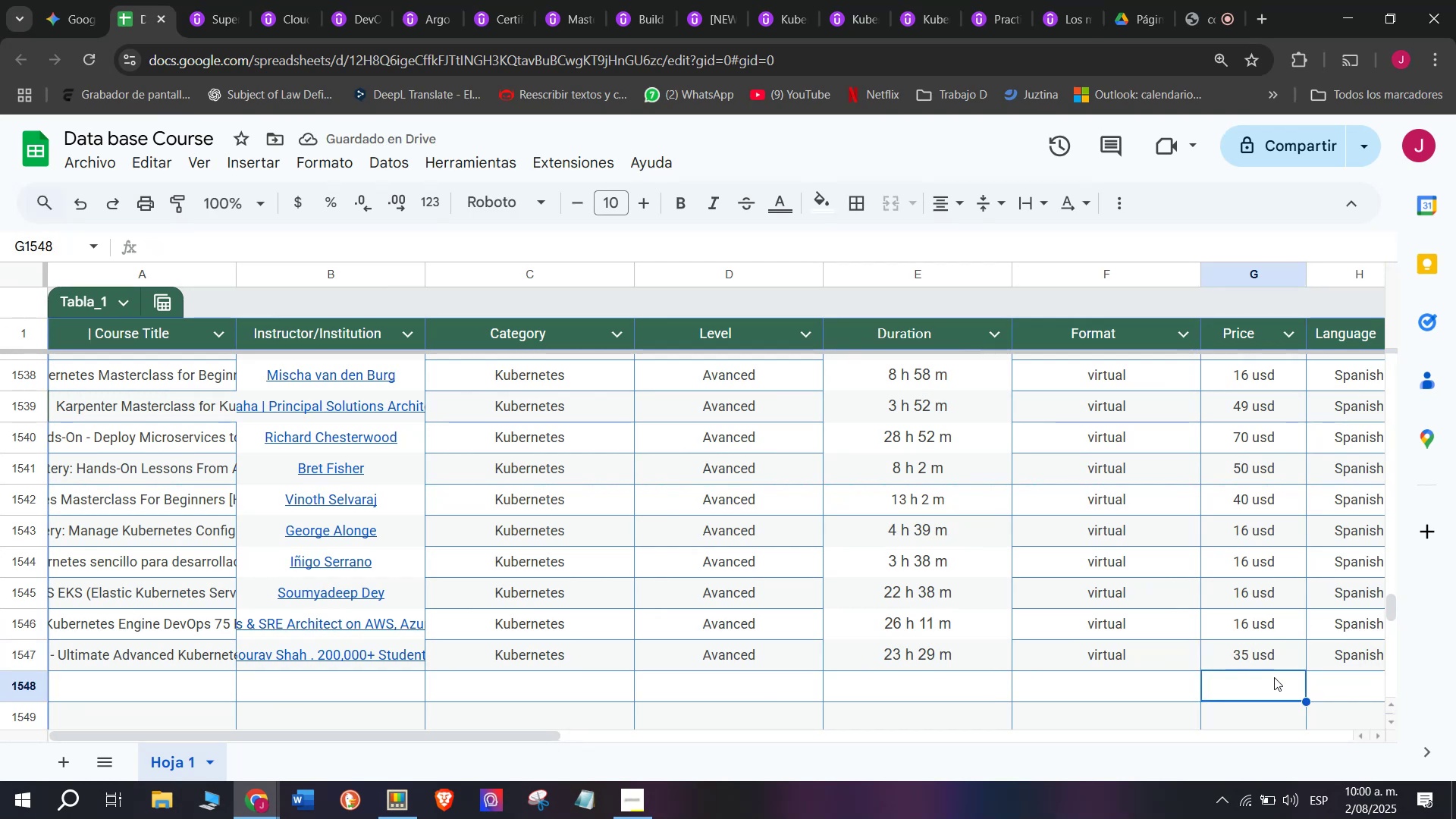 
wait(5.92)
 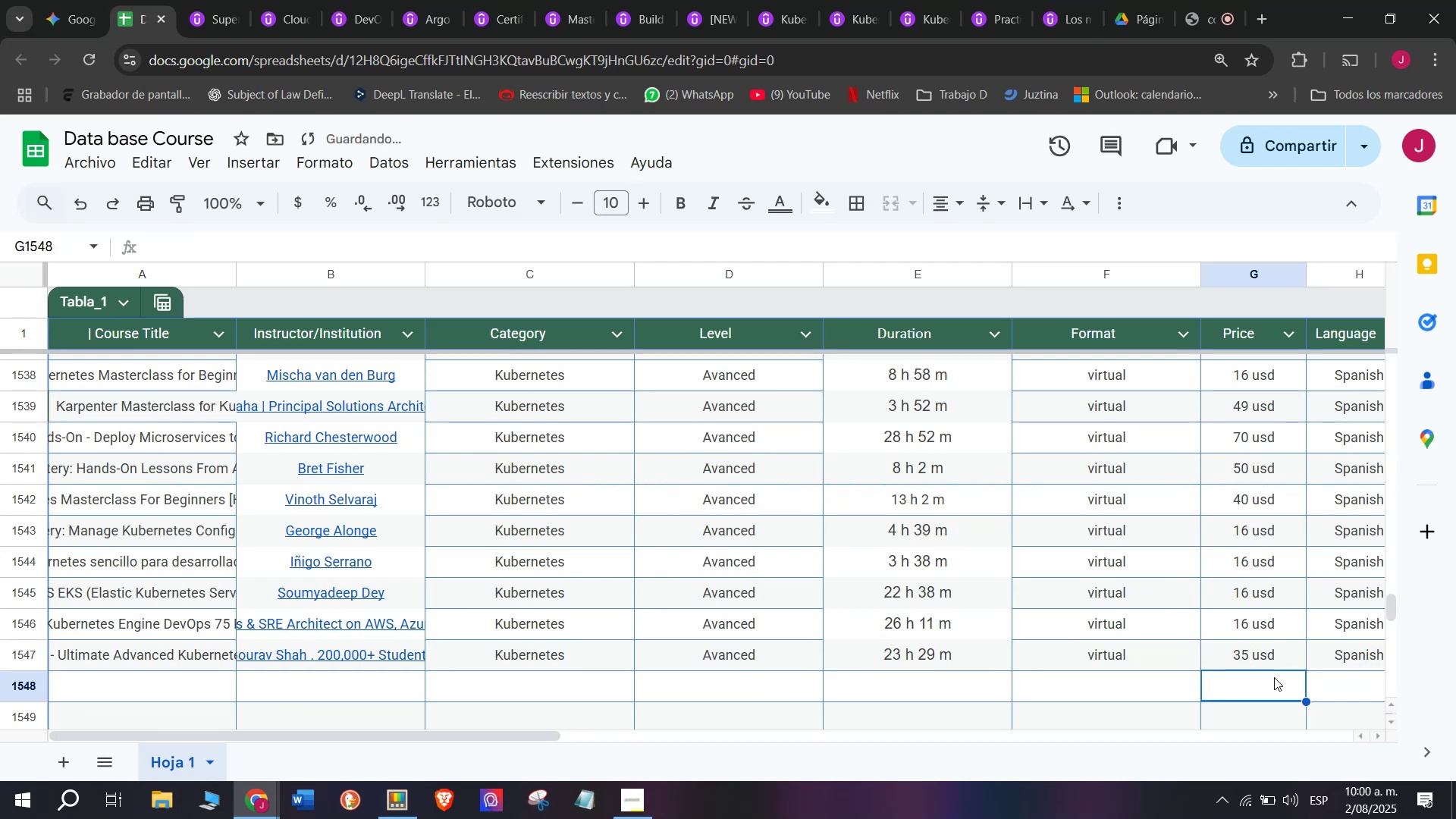 
scroll: coordinate [905, 703], scroll_direction: none, amount: 0.0
 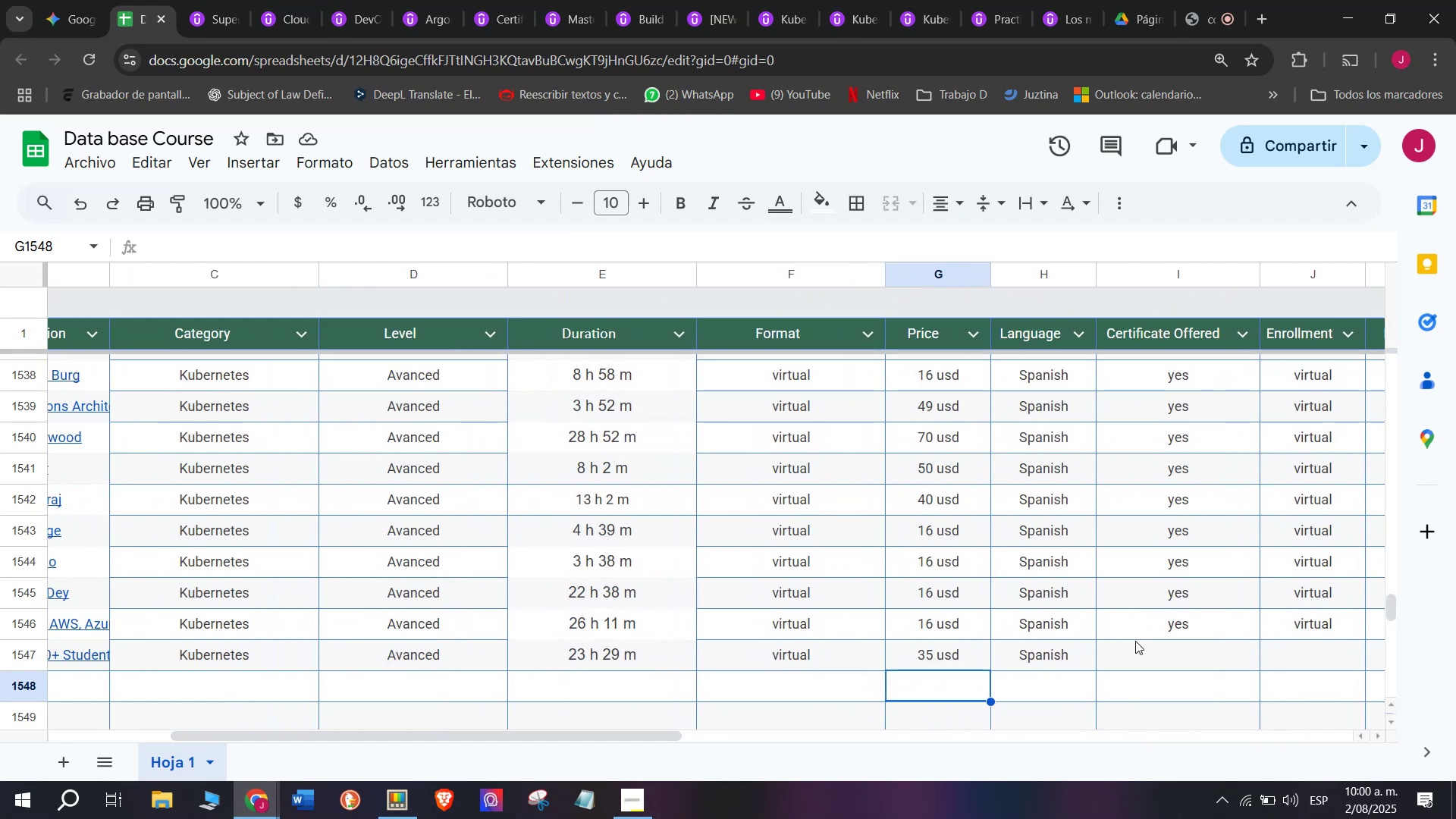 
left_click([1135, 641])
 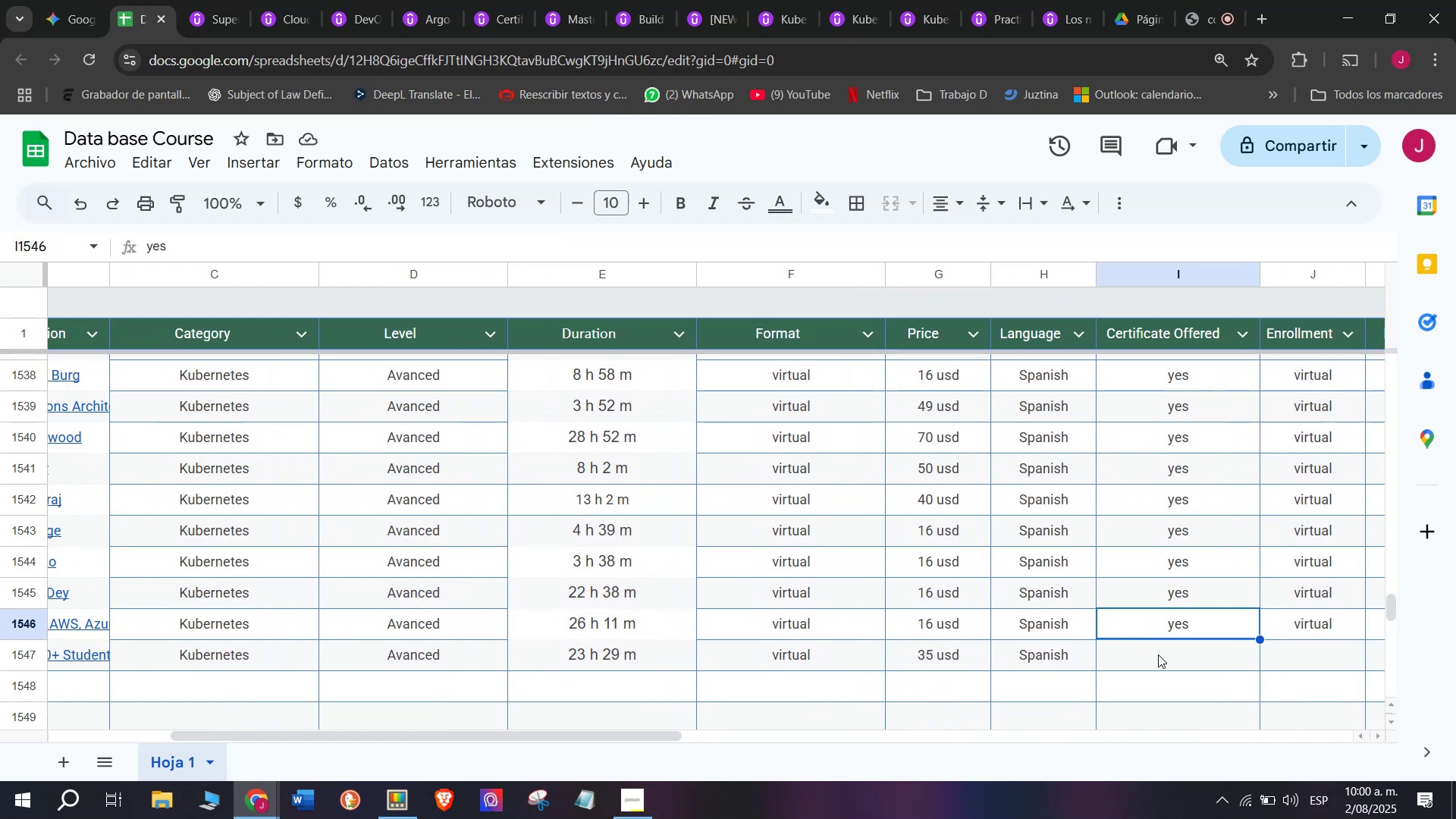 
key(Break)
 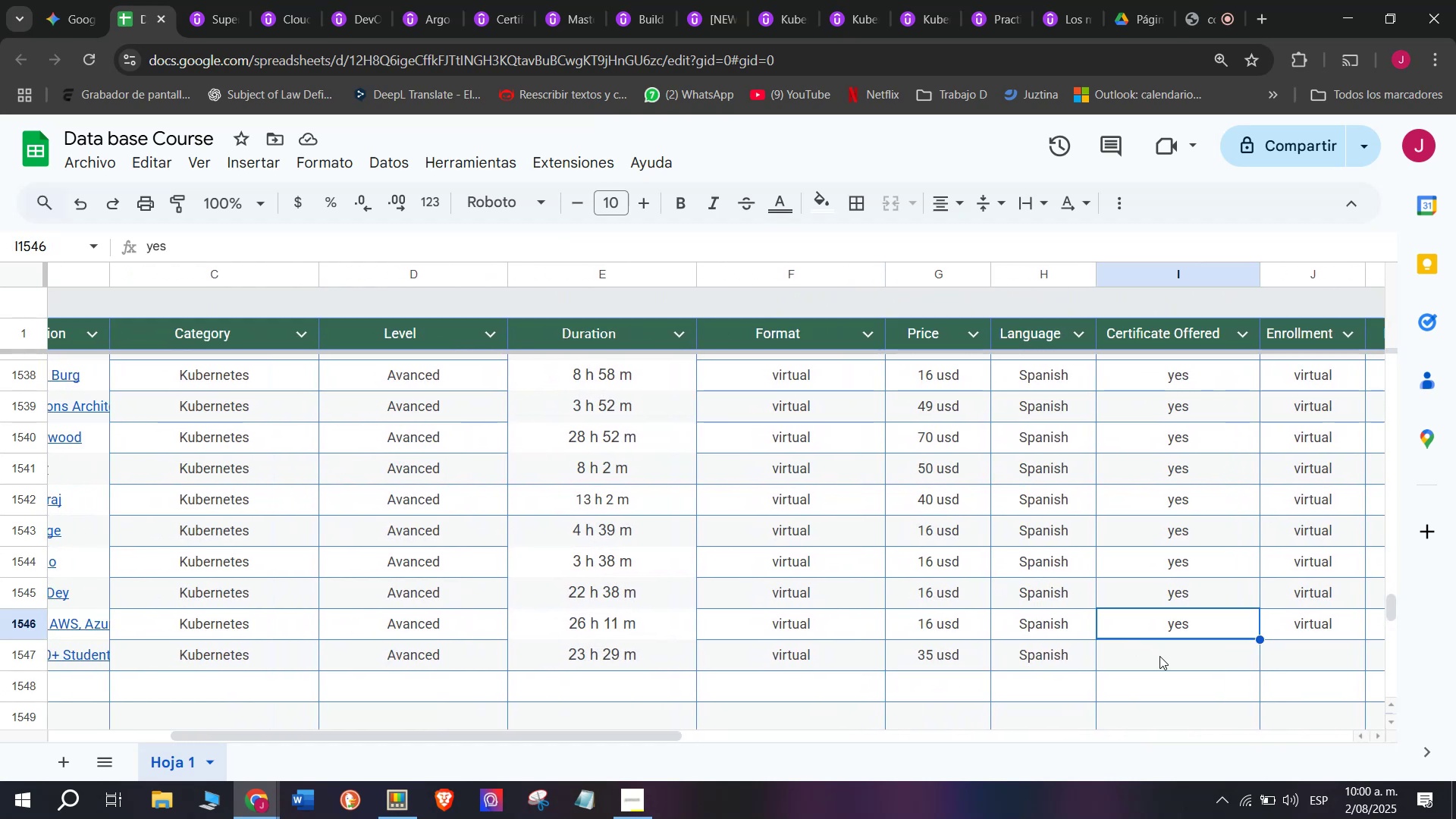 
key(Control+C)
 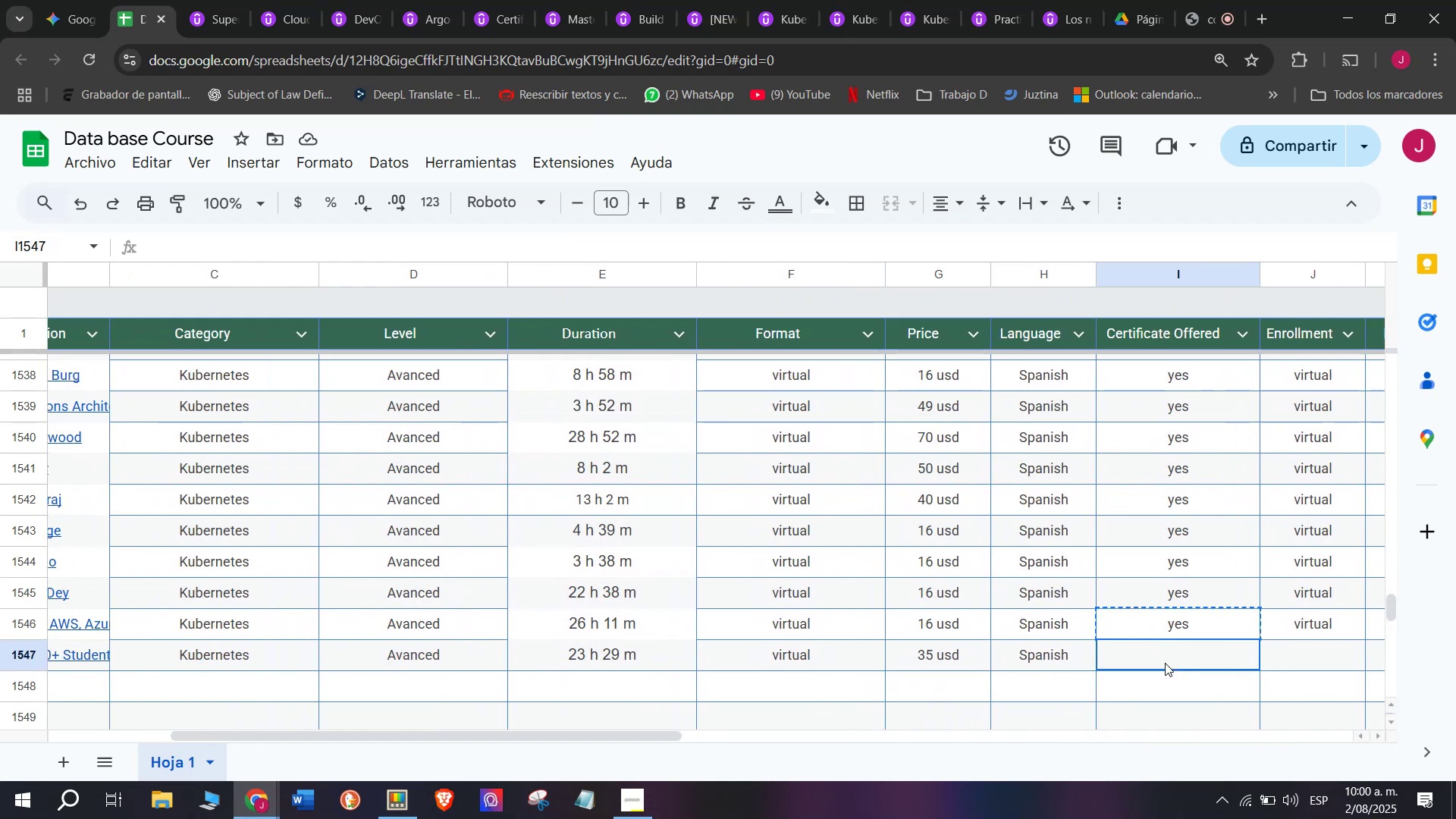 
key(Control+ControlLeft)
 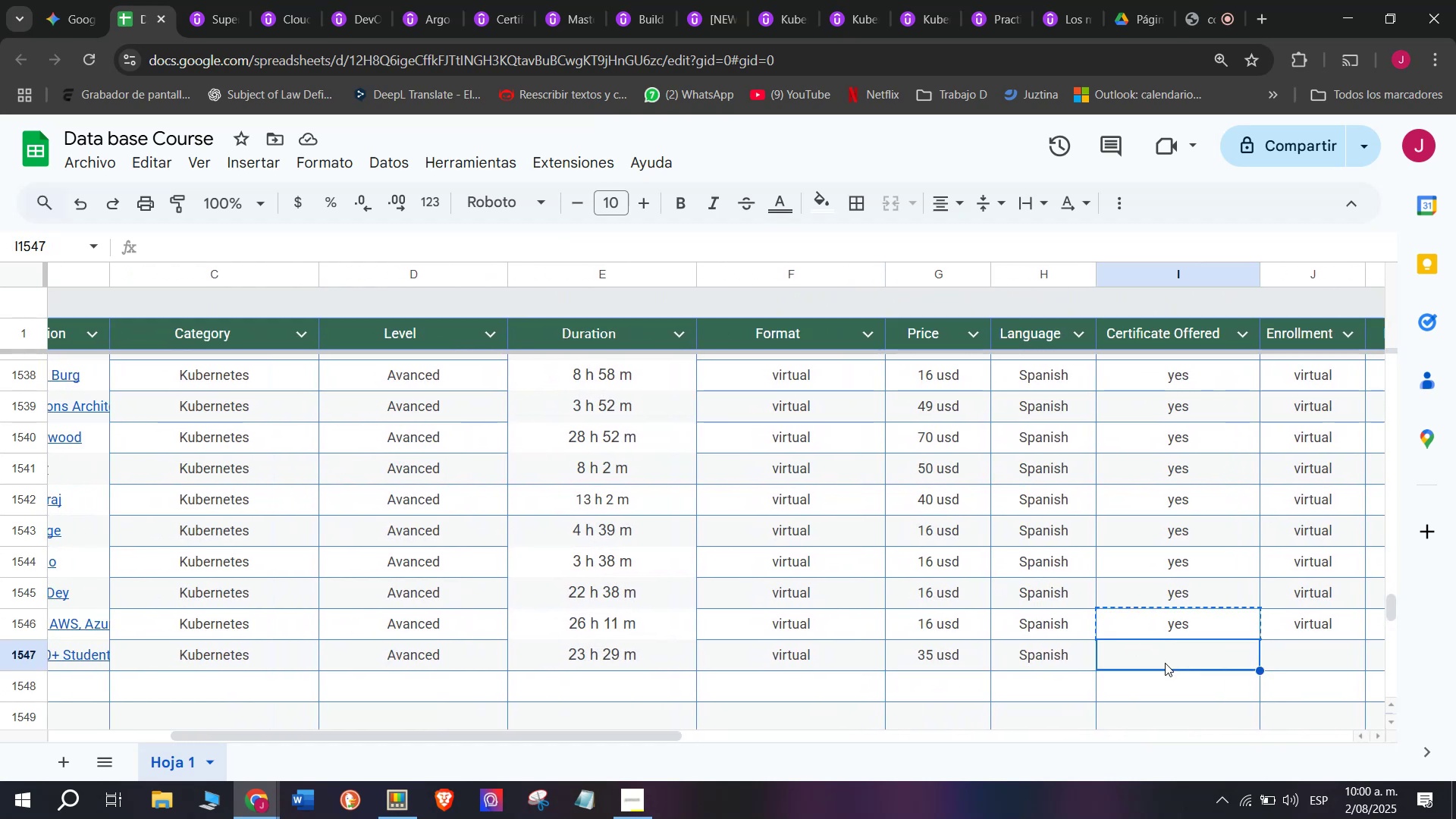 
key(Z)
 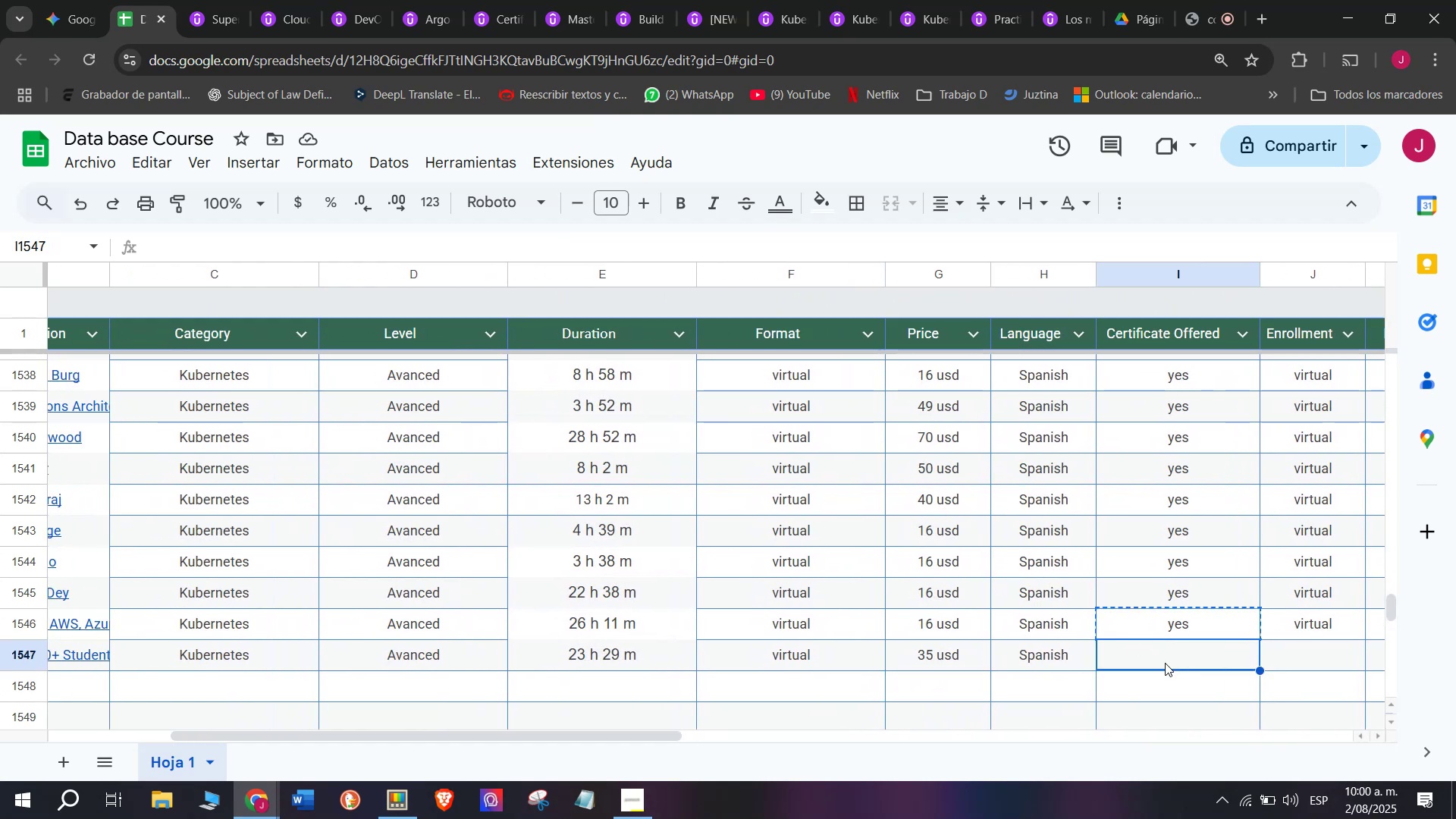 
key(Control+ControlLeft)
 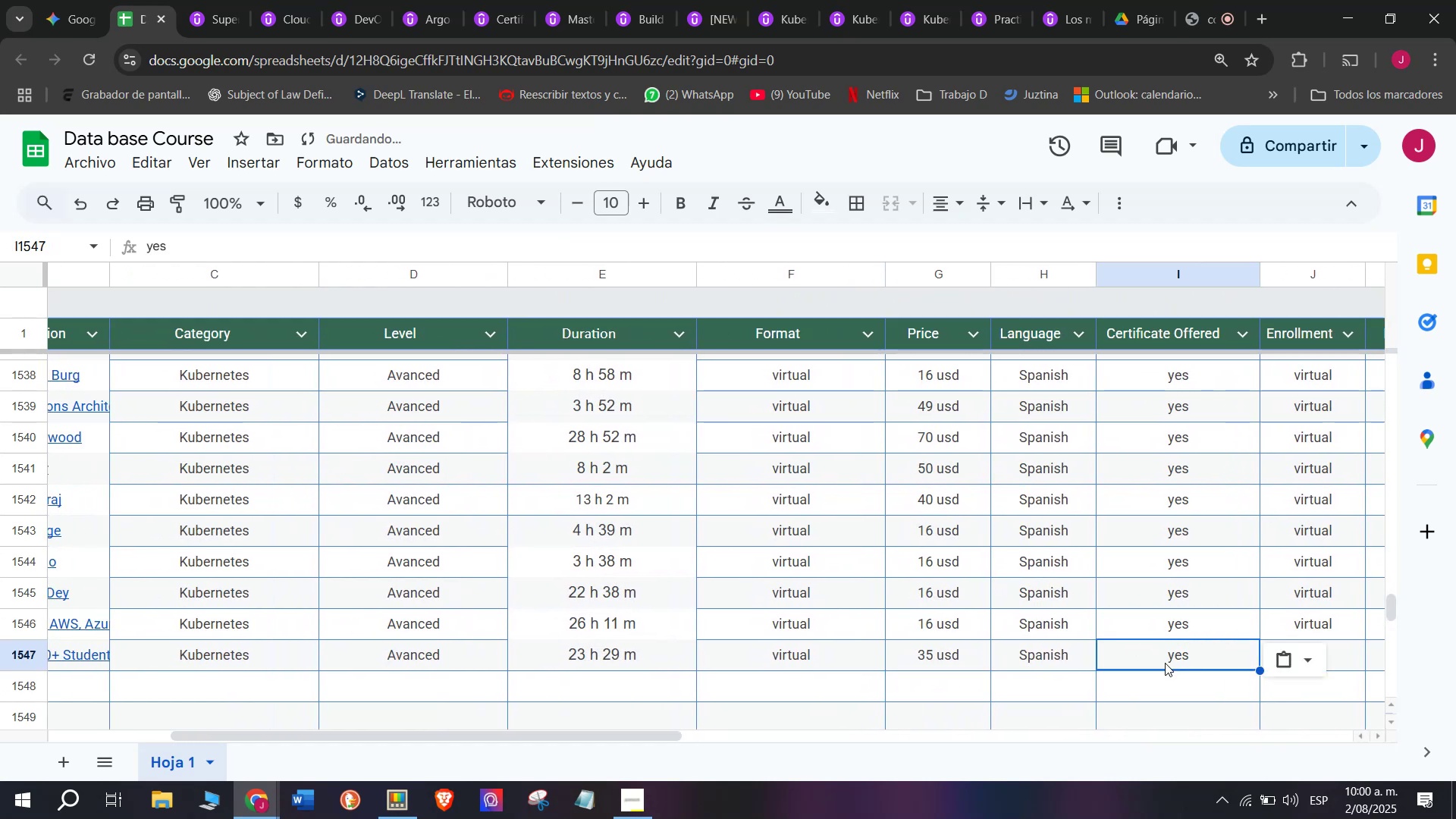 
key(Control+V)
 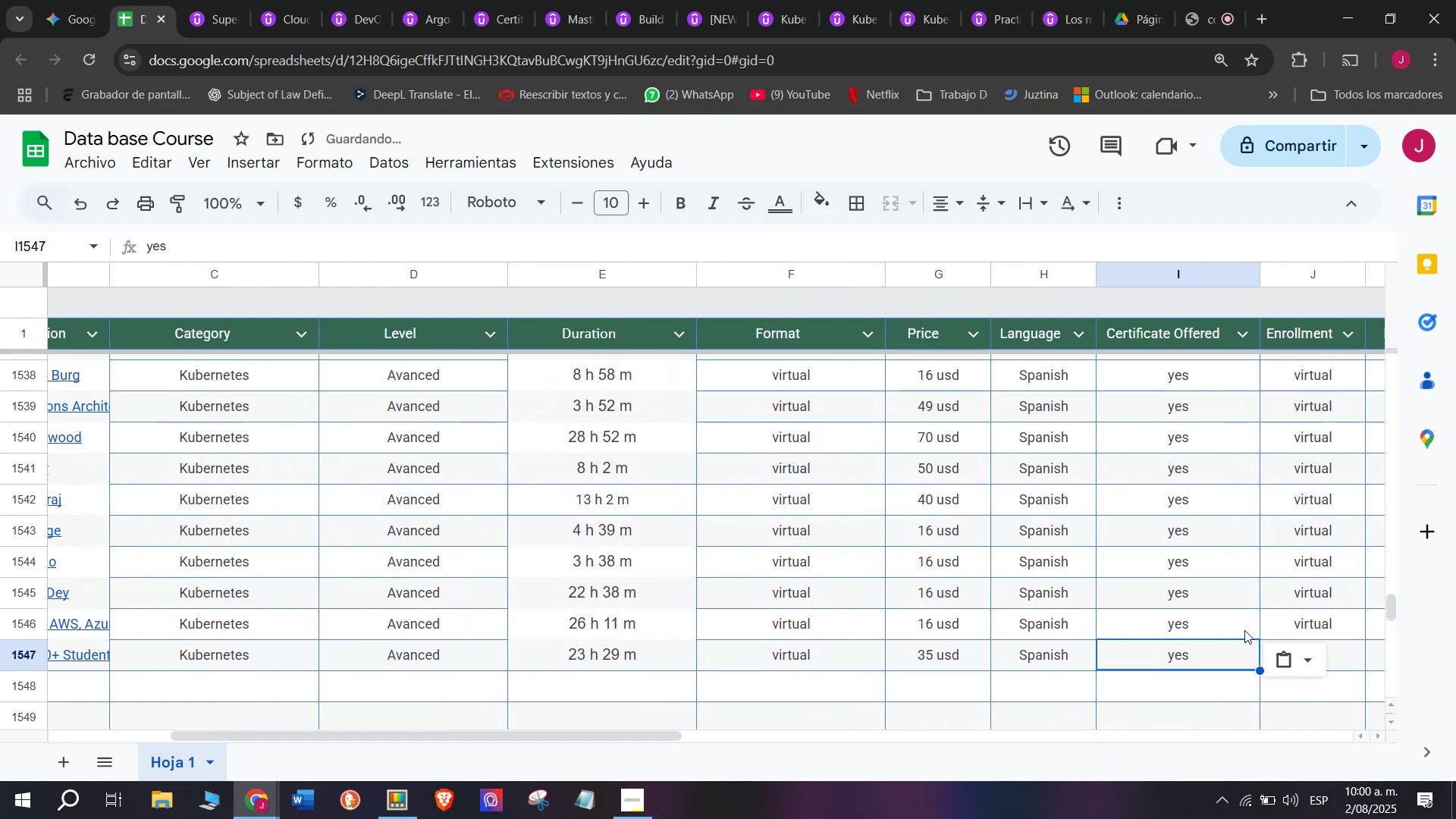 
left_click([1297, 626])
 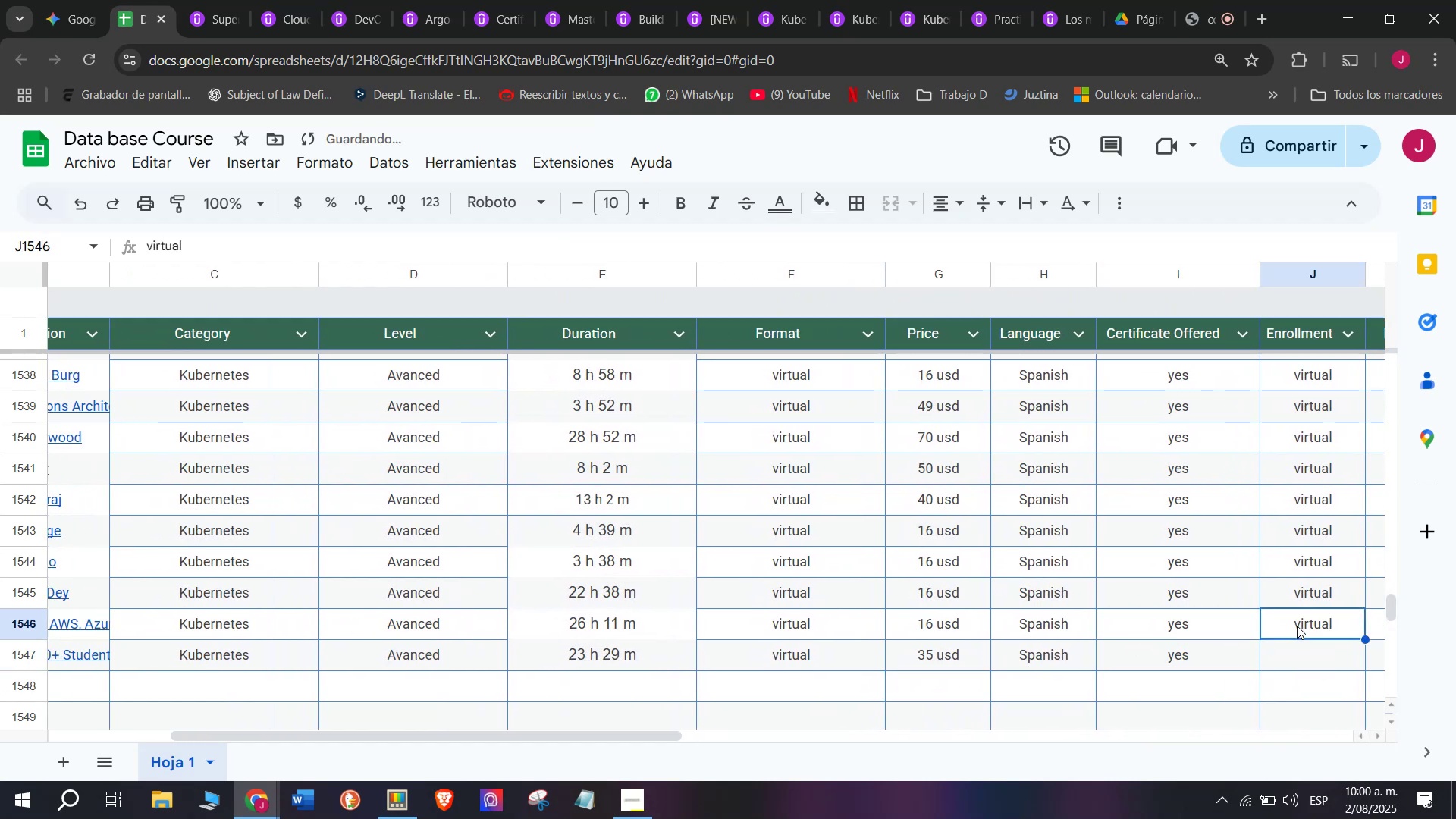 
key(Break)
 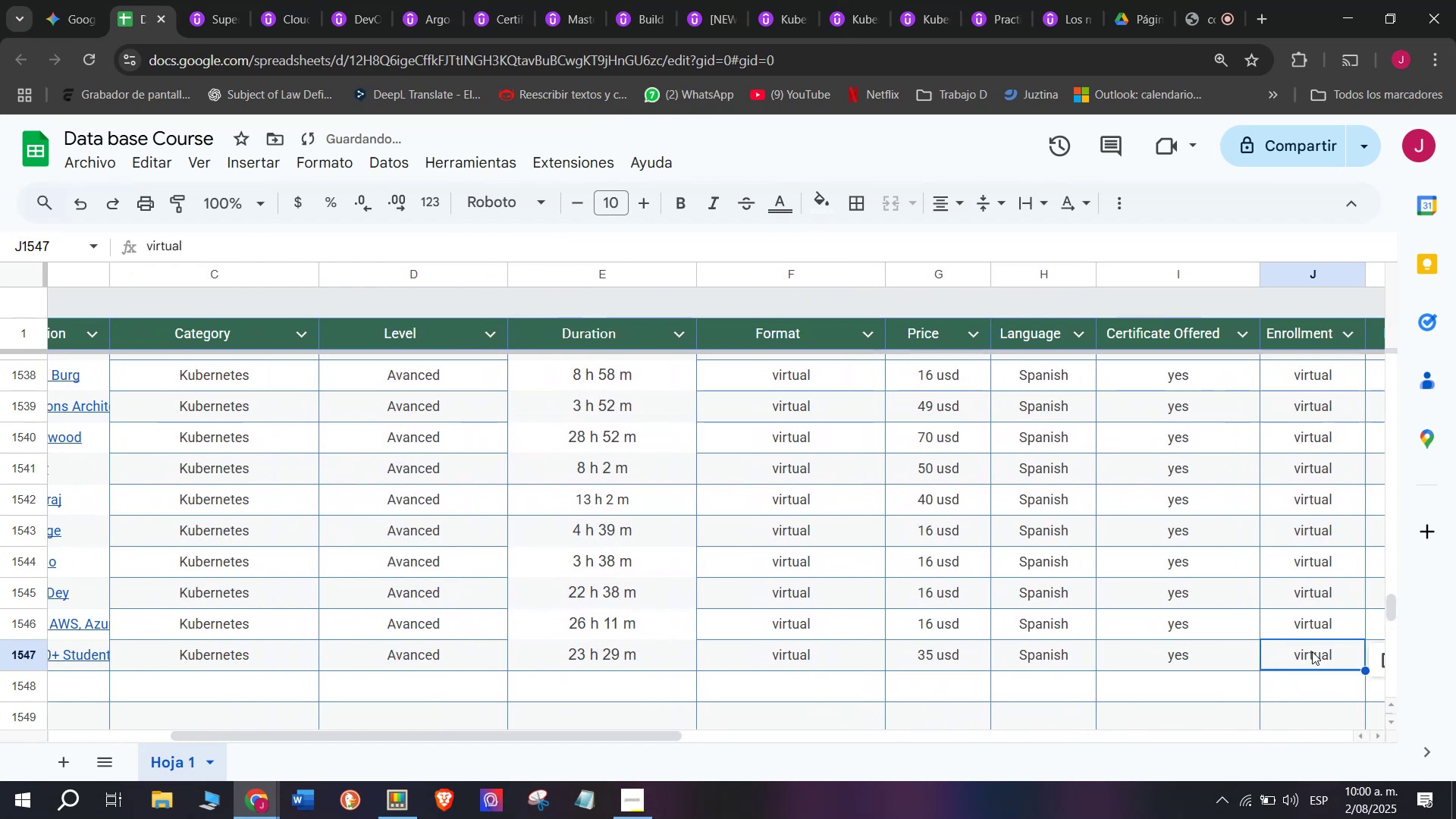 
key(Control+ControlLeft)
 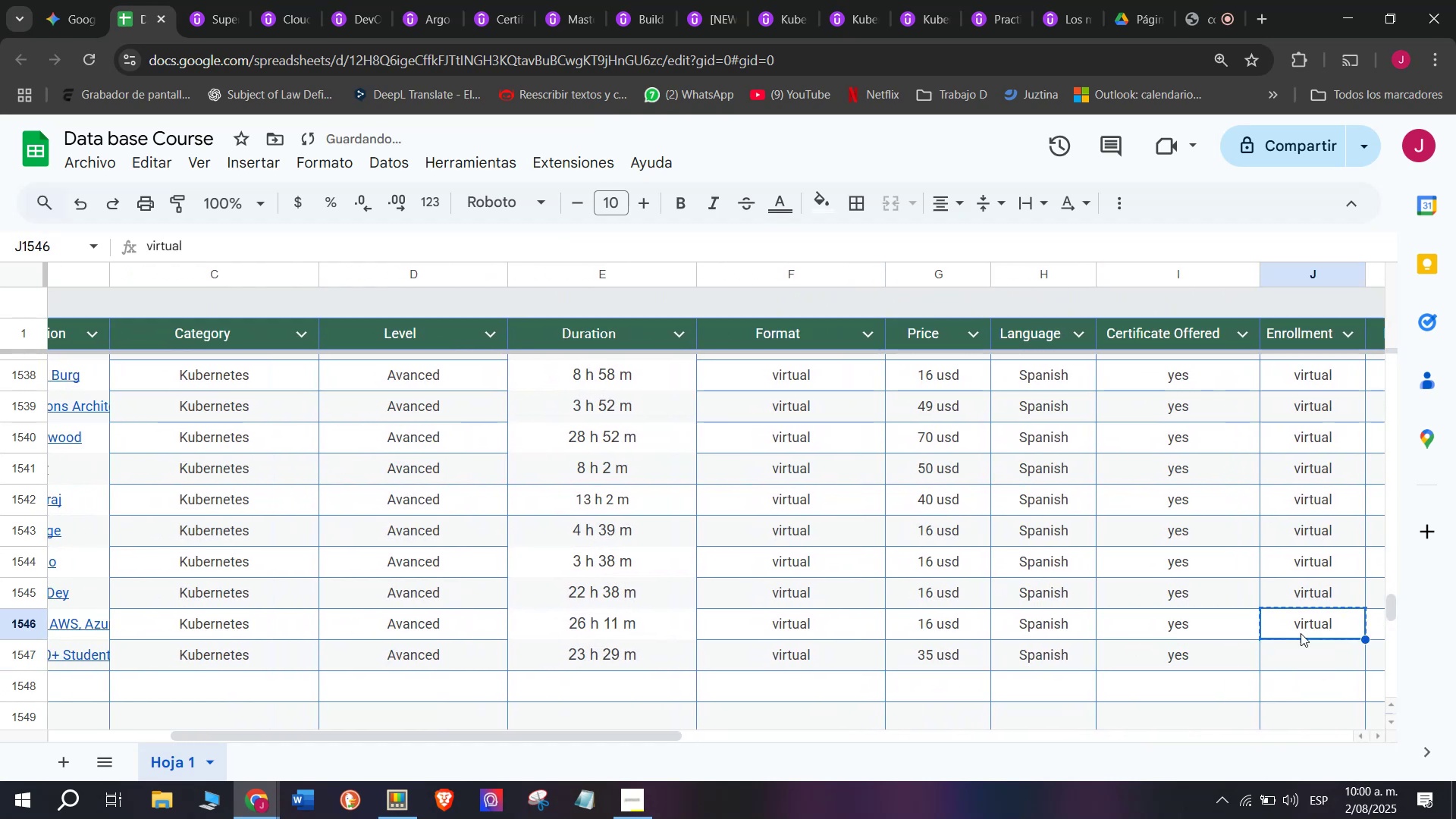 
key(Control+C)
 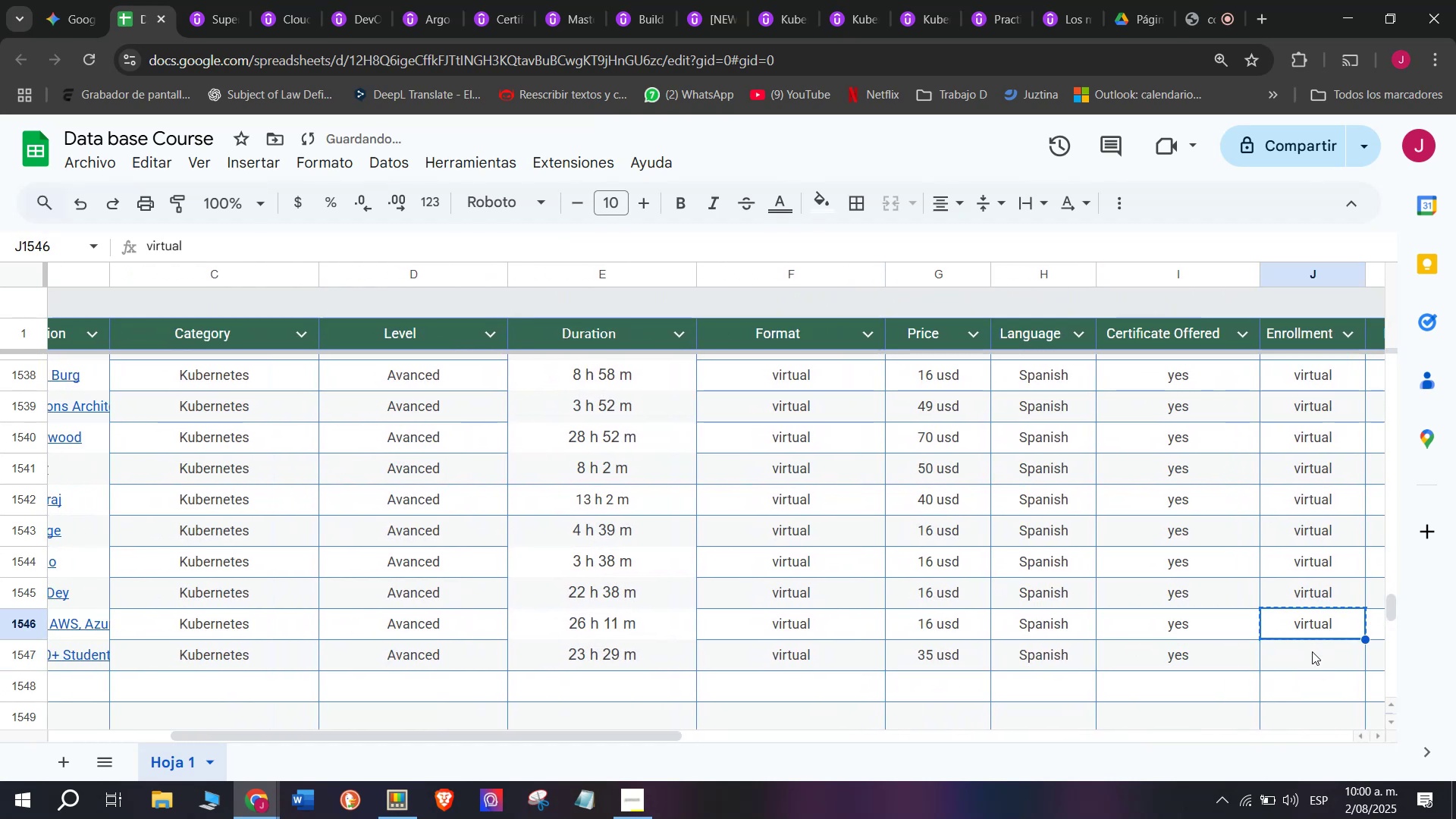 
double_click([1312, 651])
 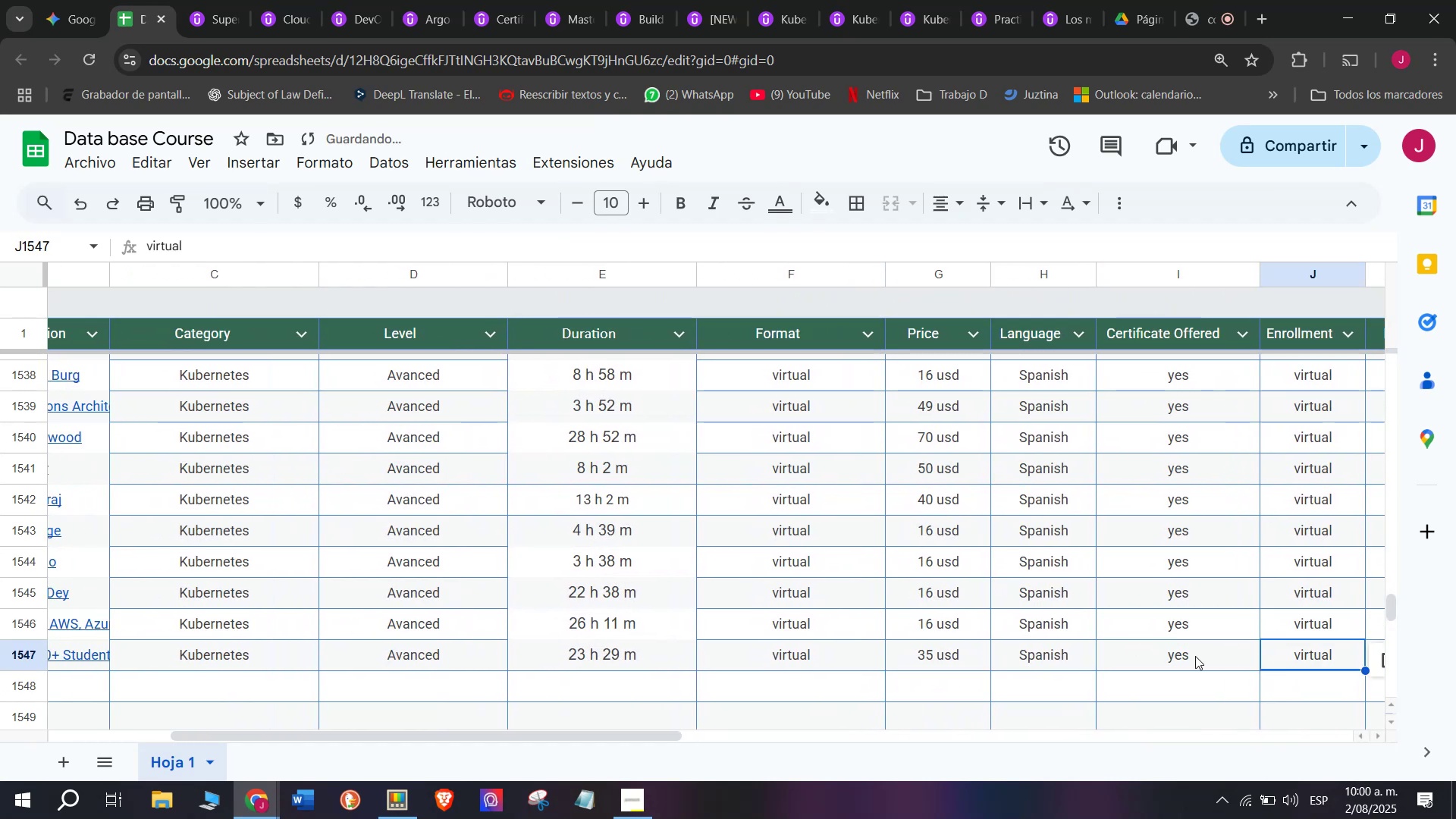 
key(Control+ControlLeft)
 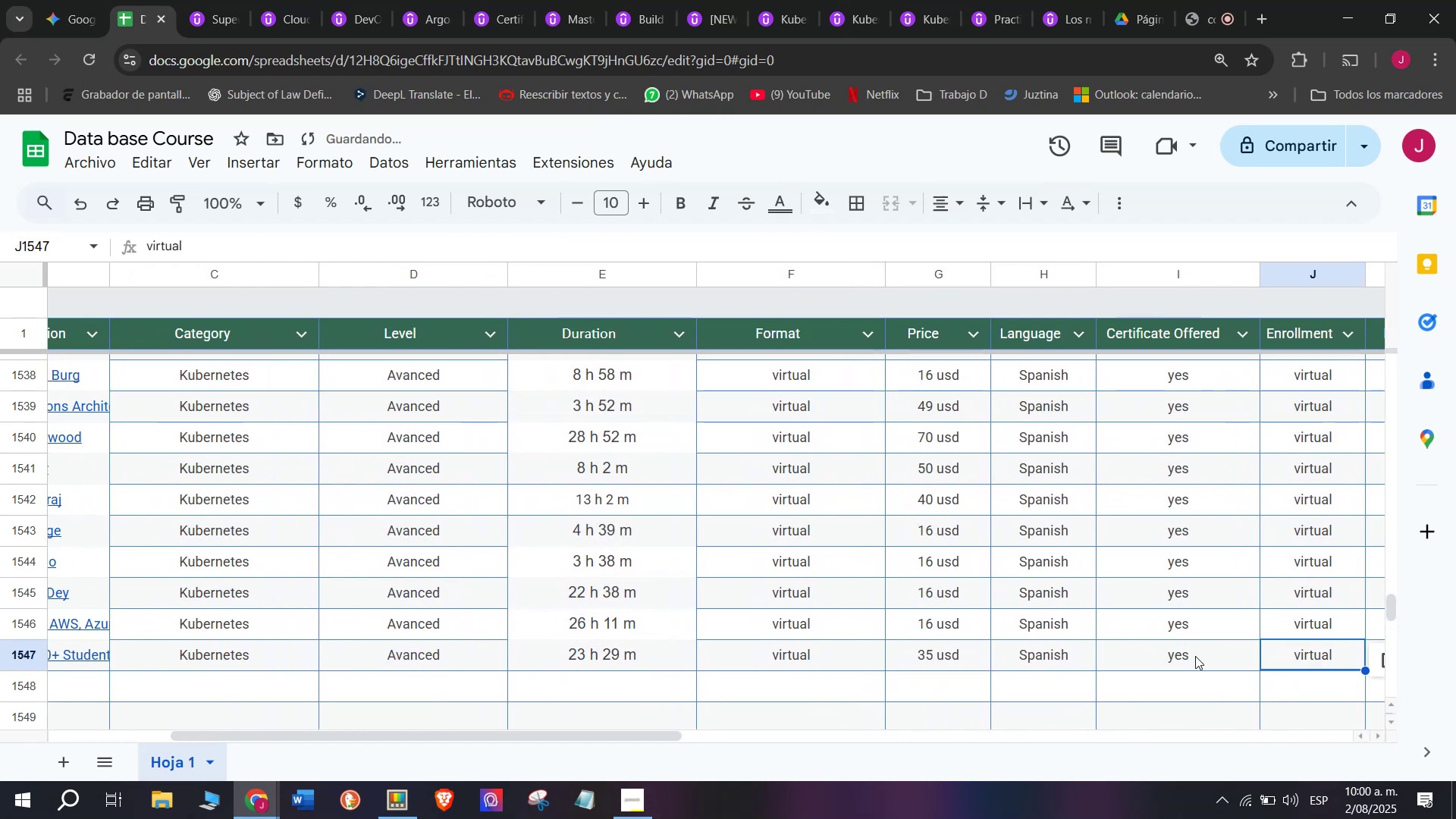 
key(Z)
 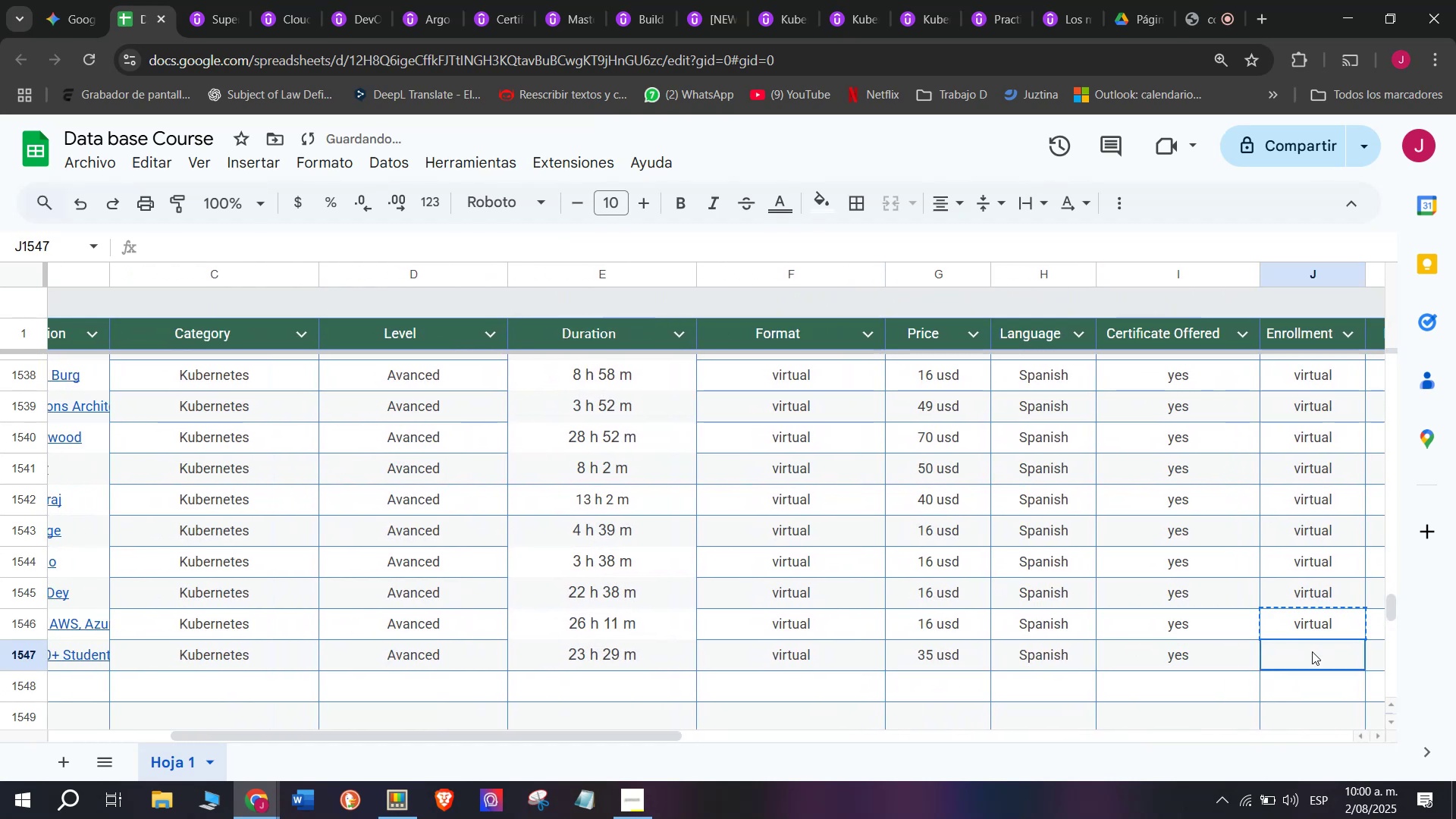 
key(Control+V)
 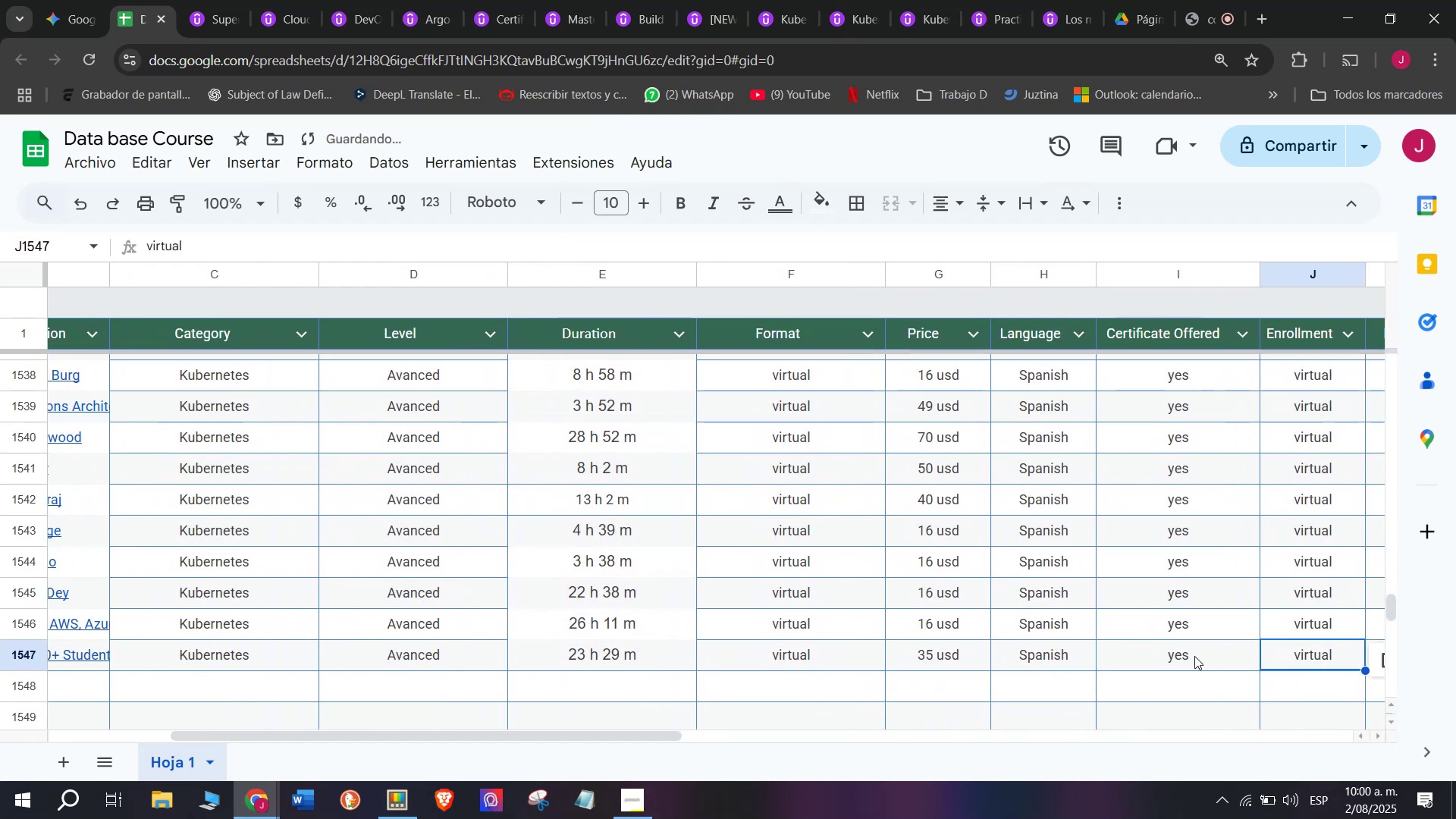 
left_click([1194, 656])
 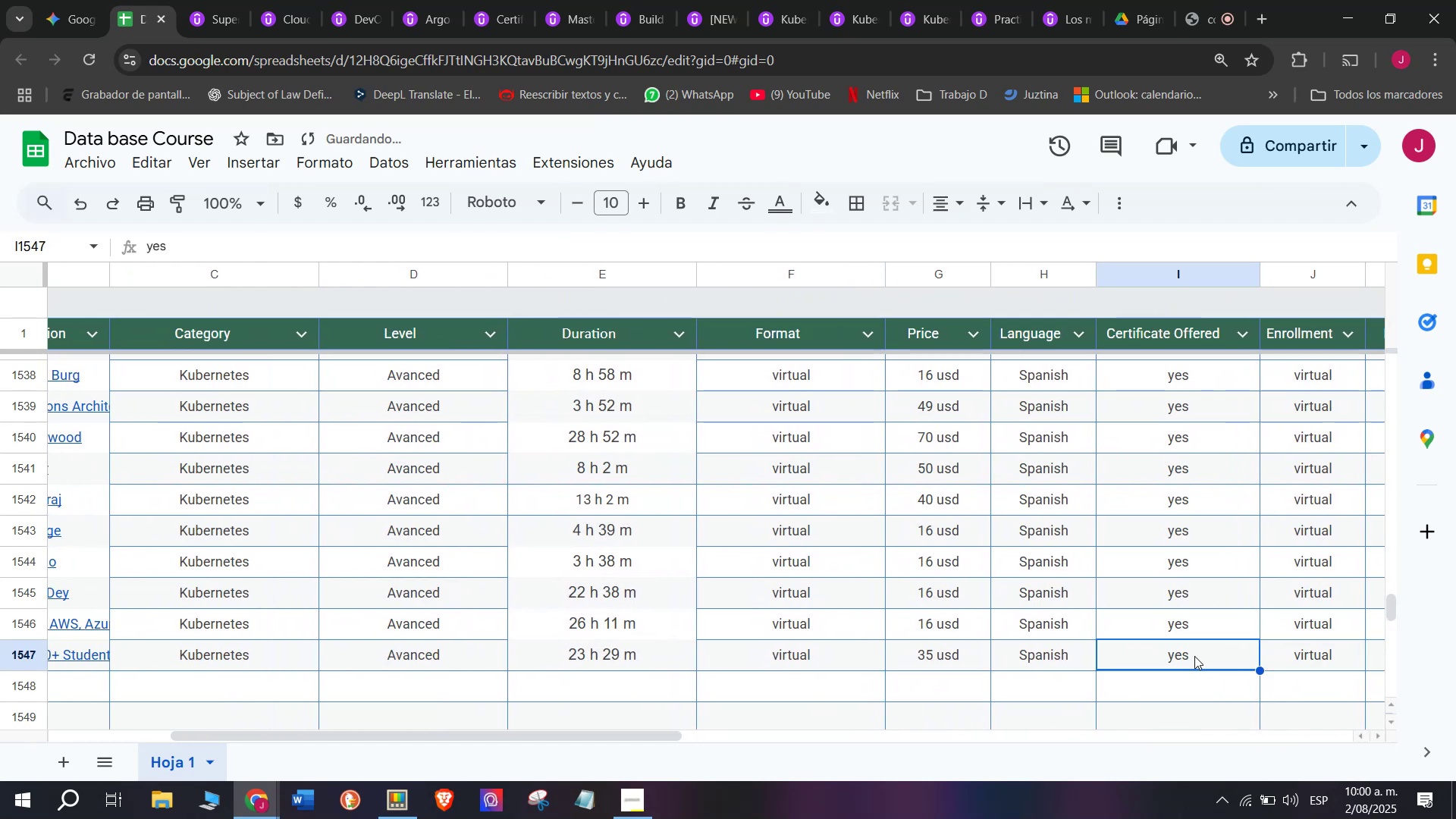 
scroll: coordinate [302, 648], scroll_direction: down, amount: 3.0
 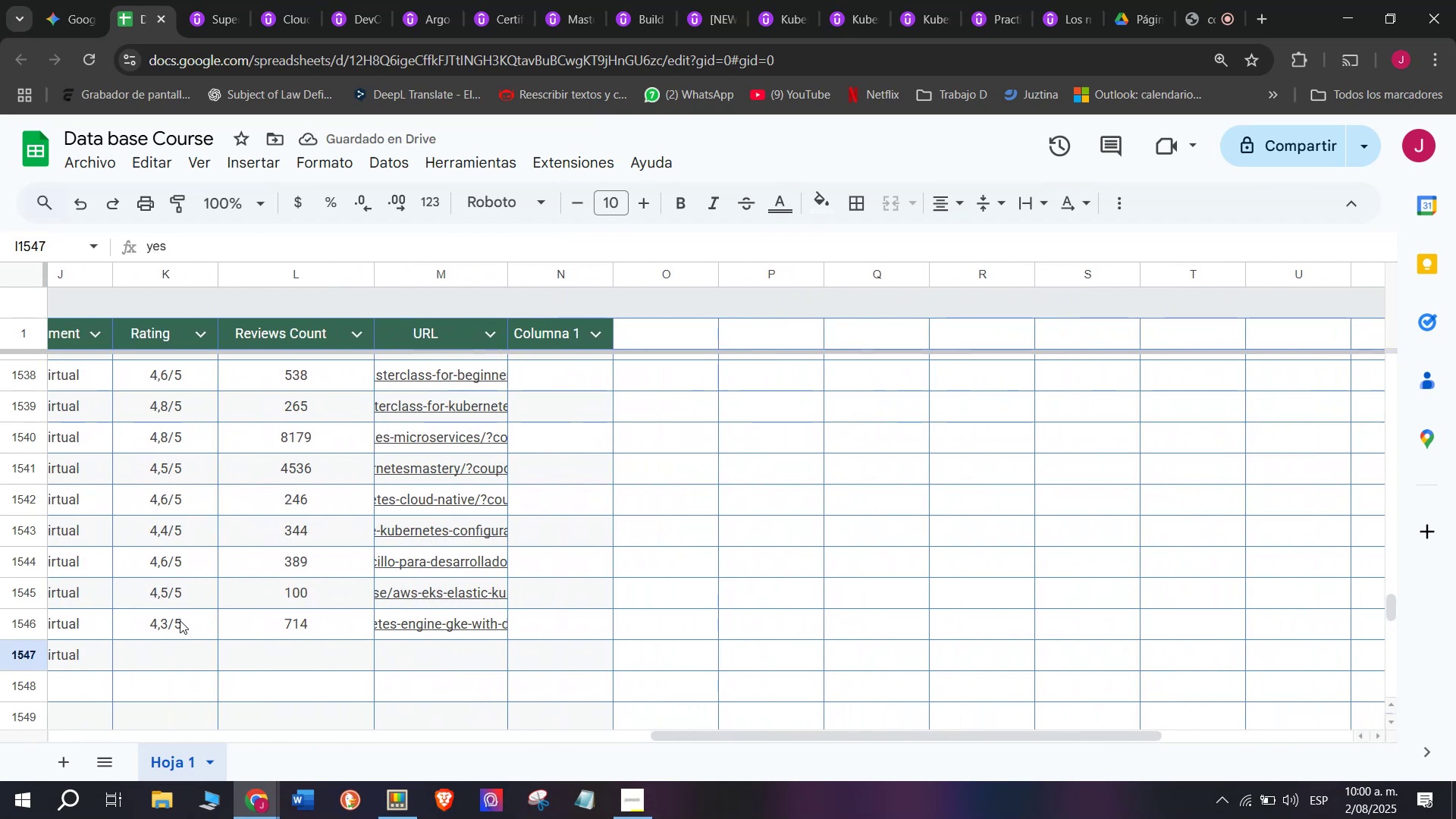 
left_click([180, 620])
 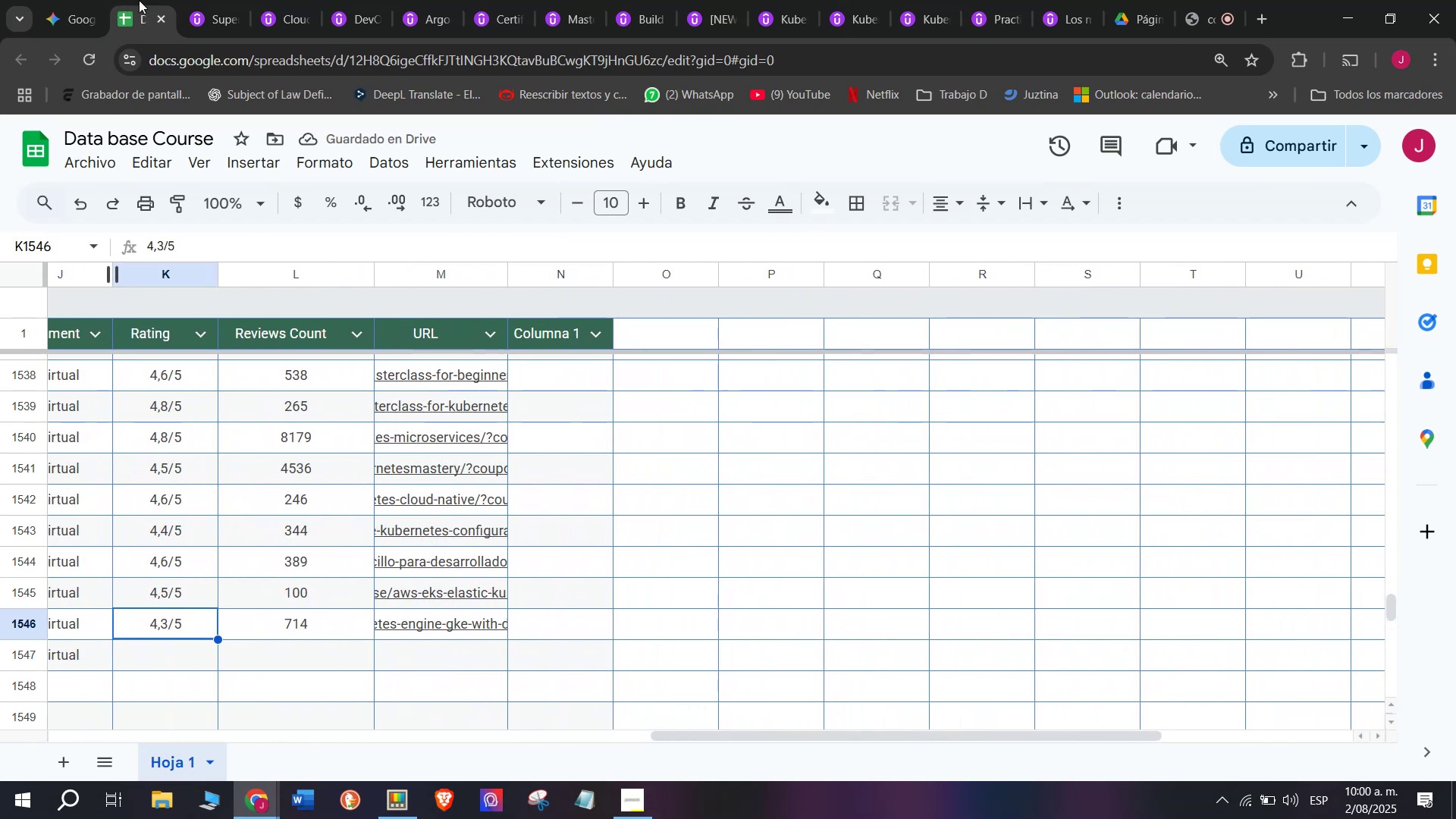 
left_click([190, 0])
 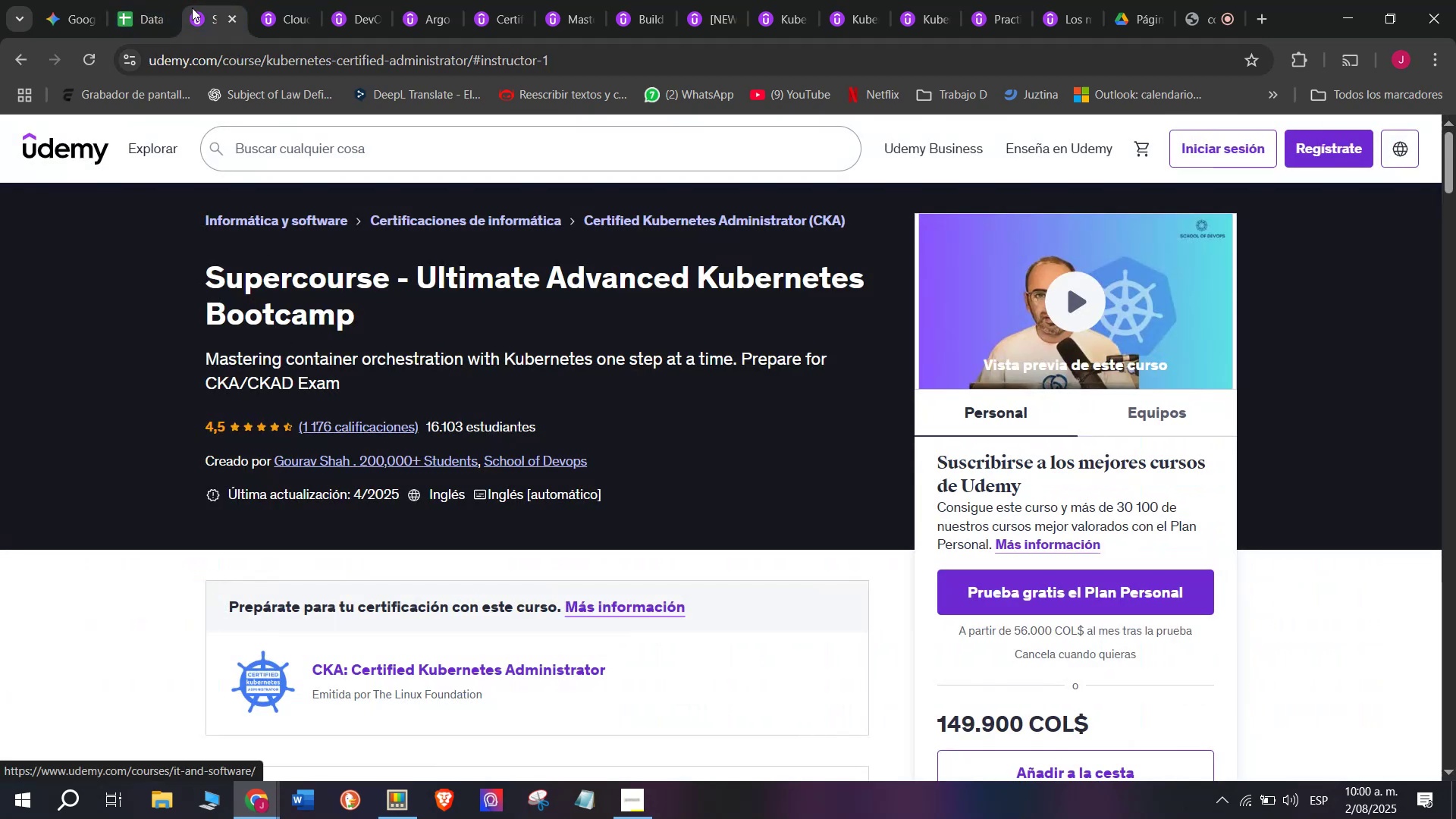 
left_click([131, 0])
 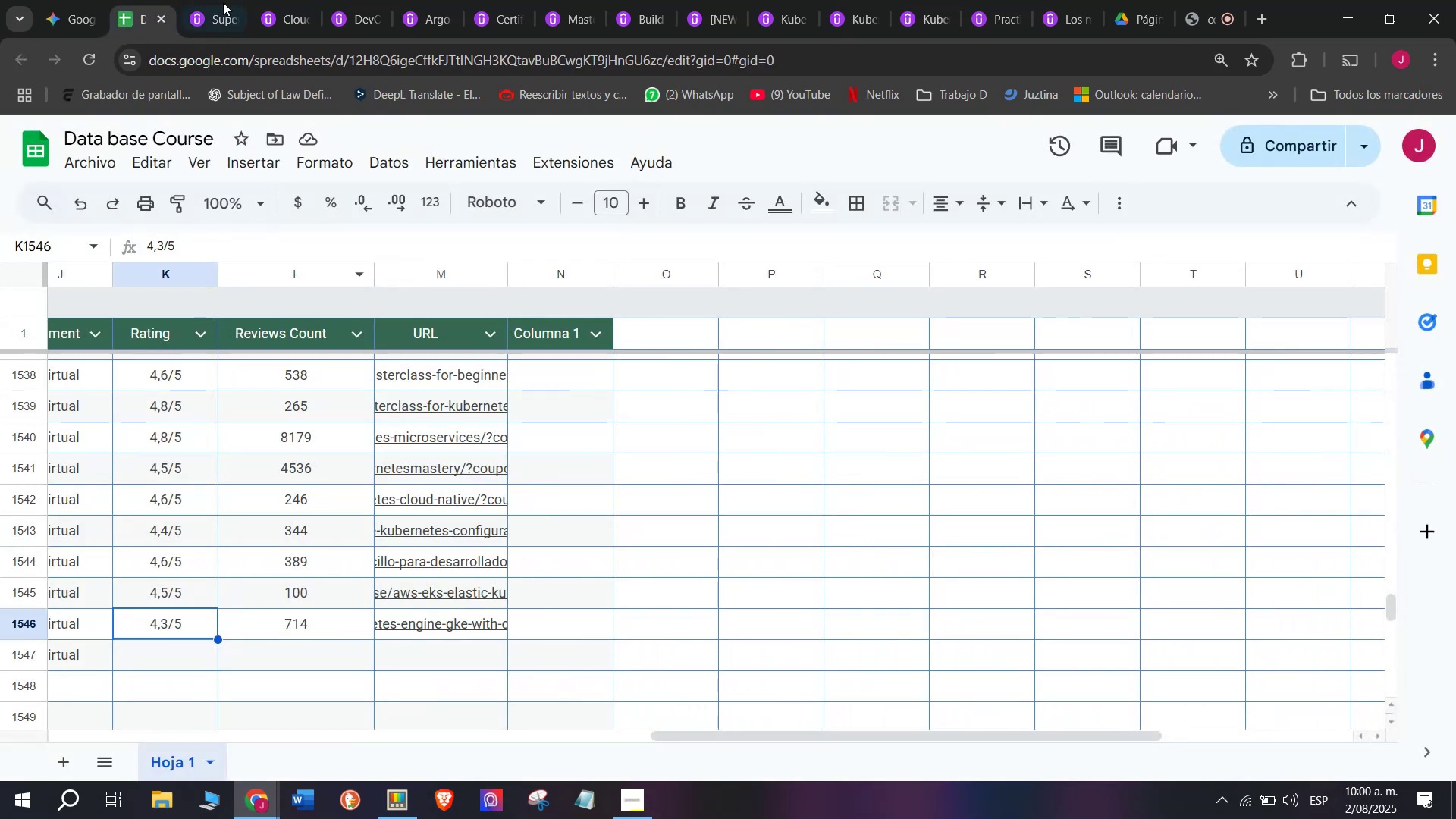 
left_click([246, 0])
 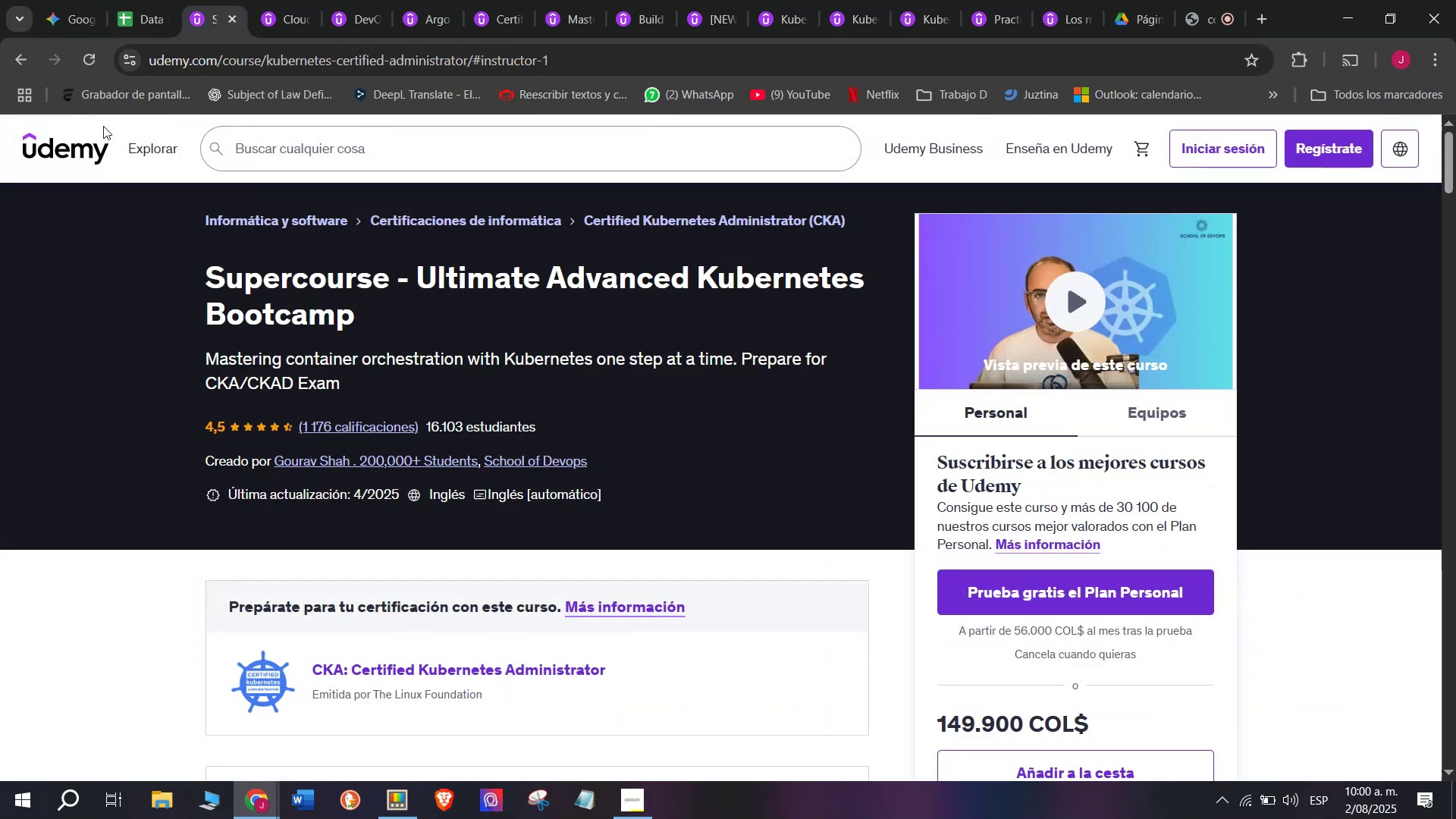 
mouse_move([271, 376])
 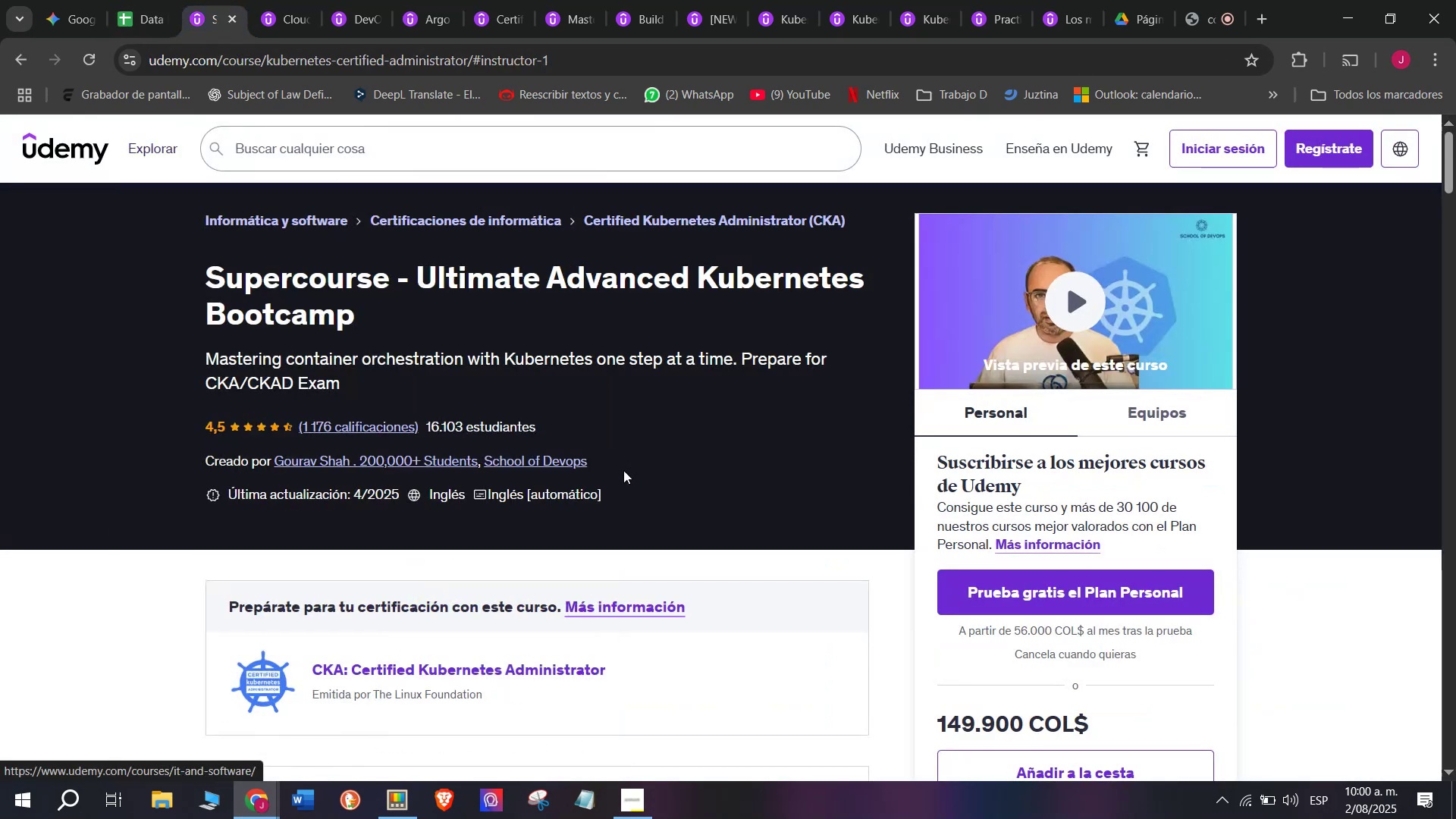 
scroll: coordinate [320, 428], scroll_direction: down, amount: 4.0
 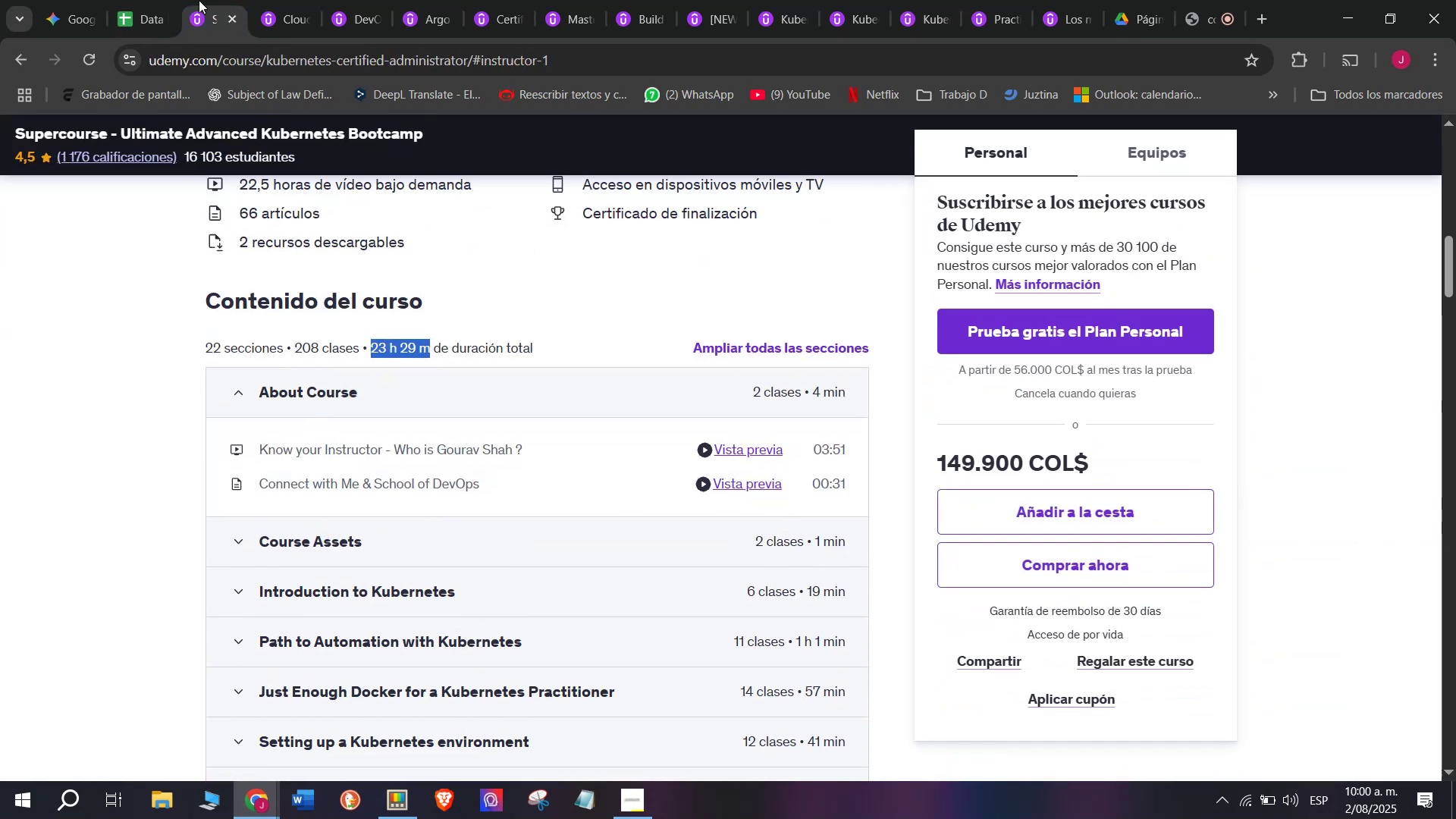 
left_click([160, 0])
 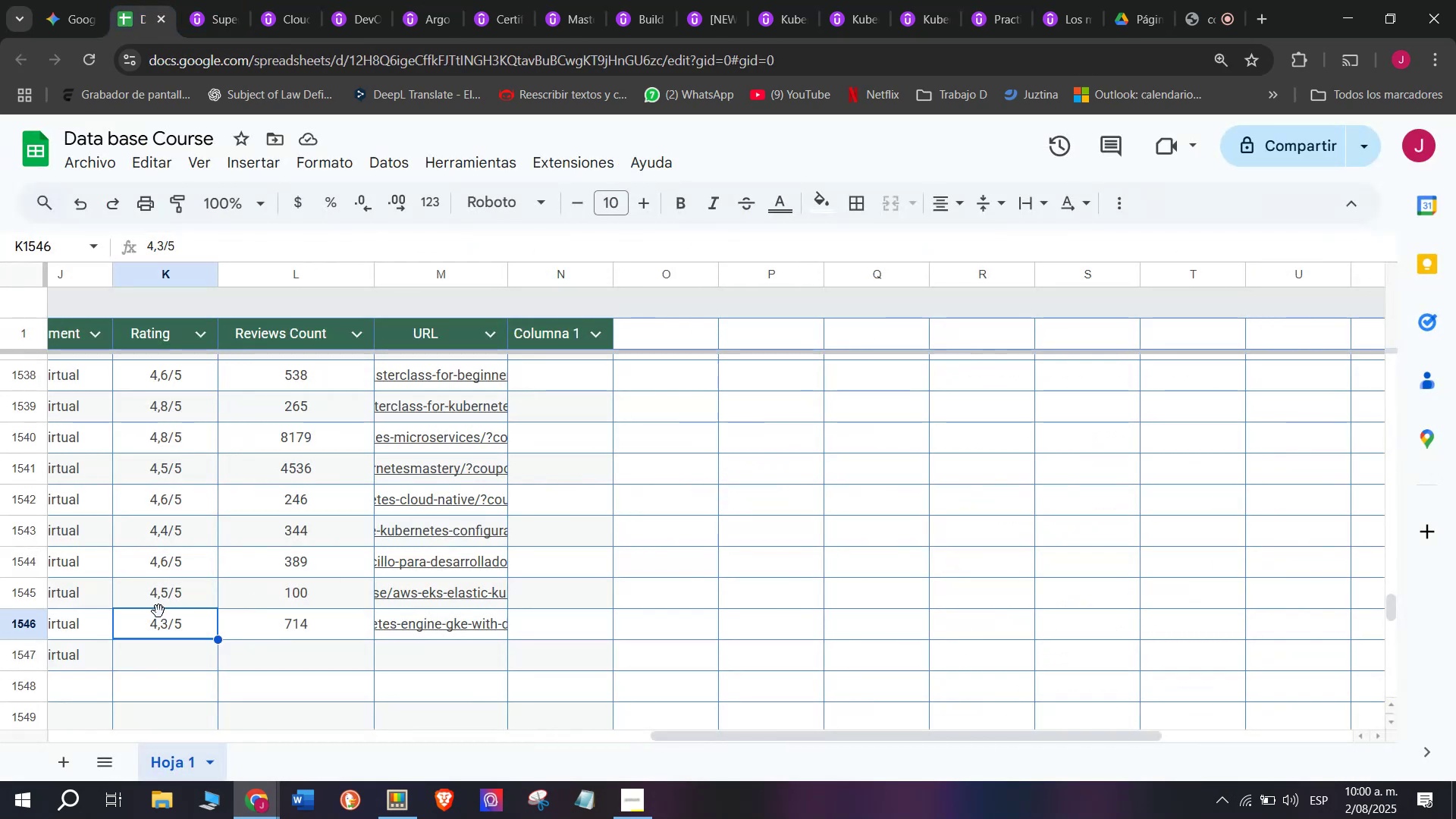 
key(Break)
 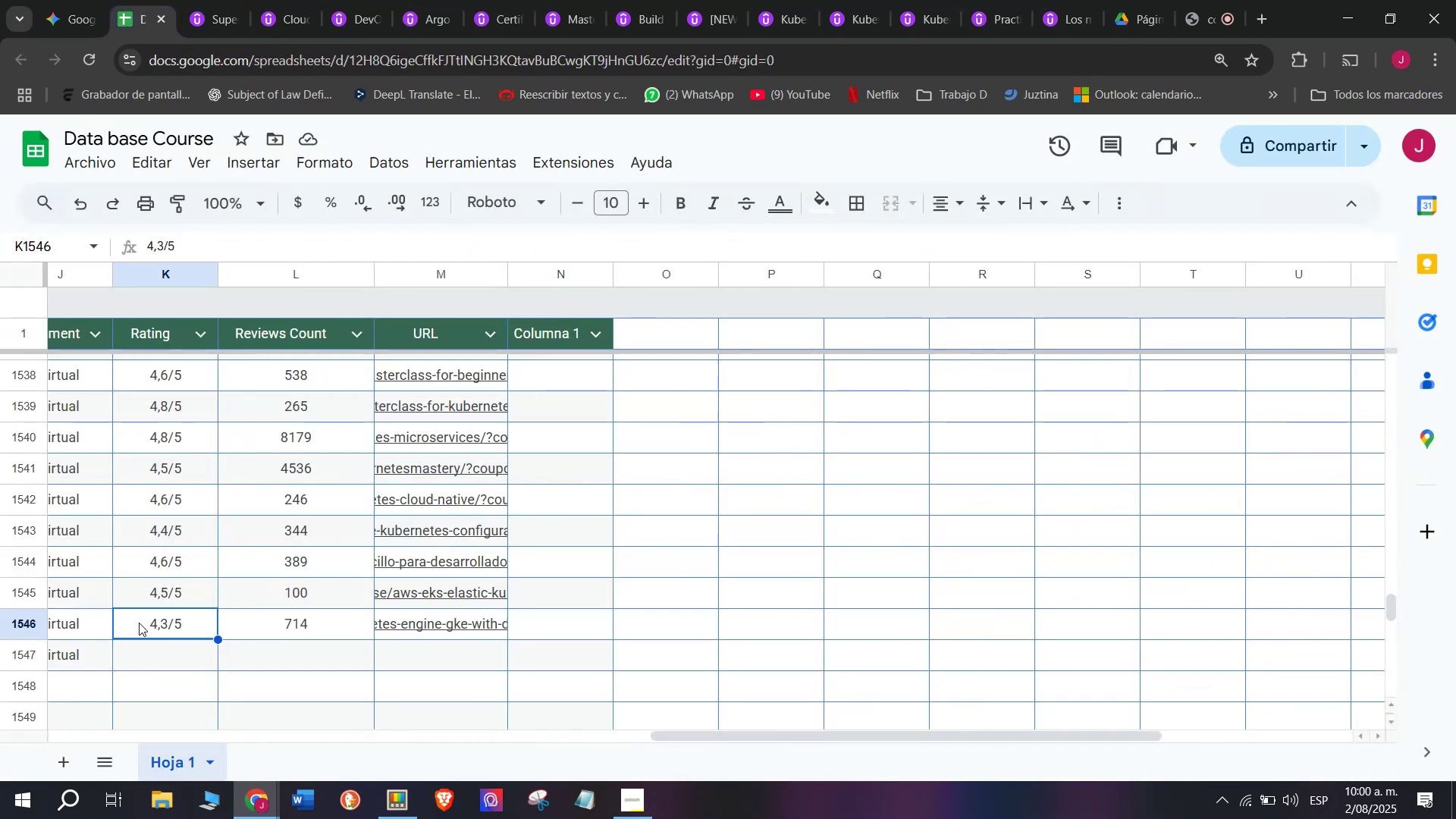 
key(Control+ControlLeft)
 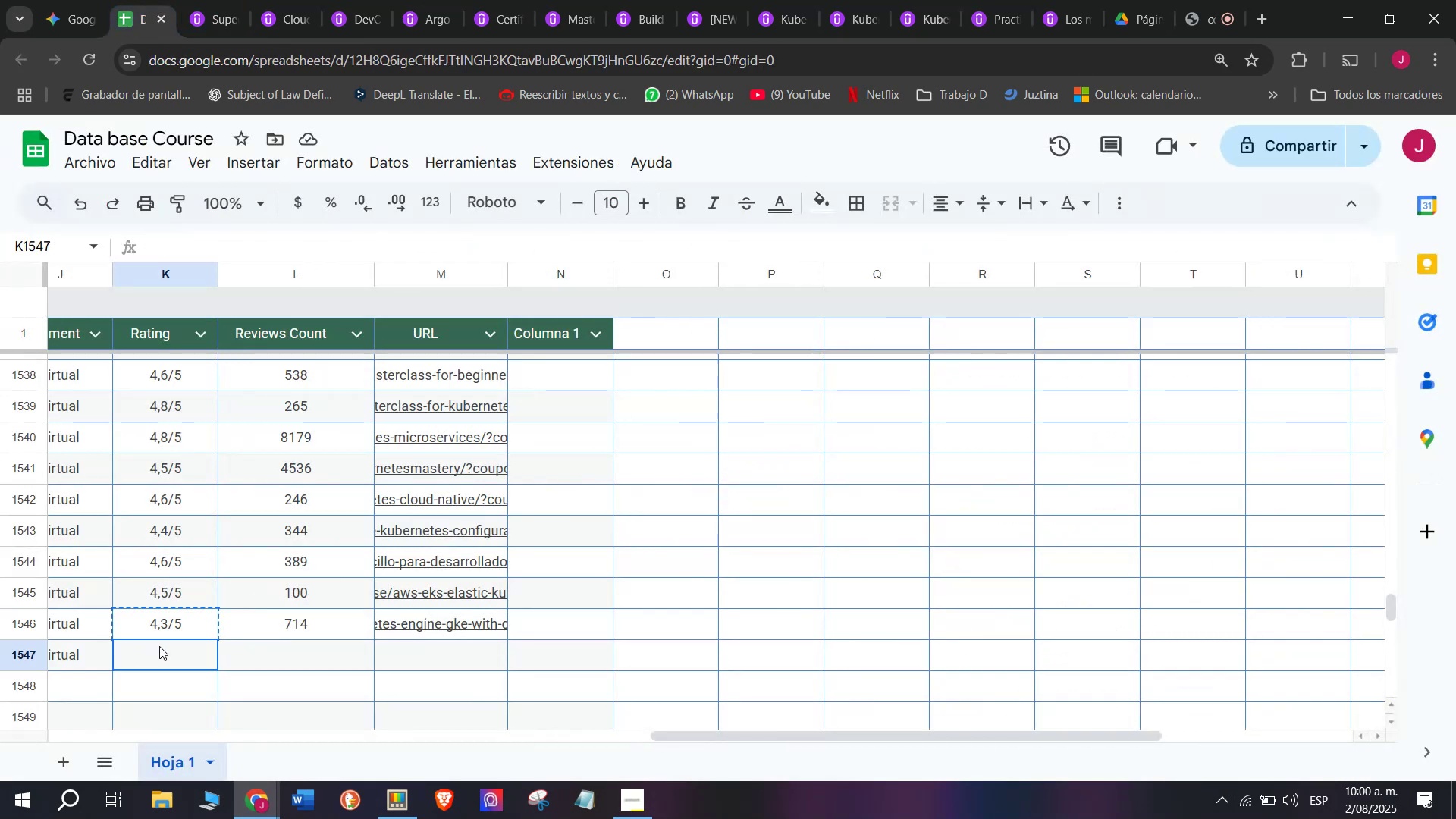 
key(Control+C)
 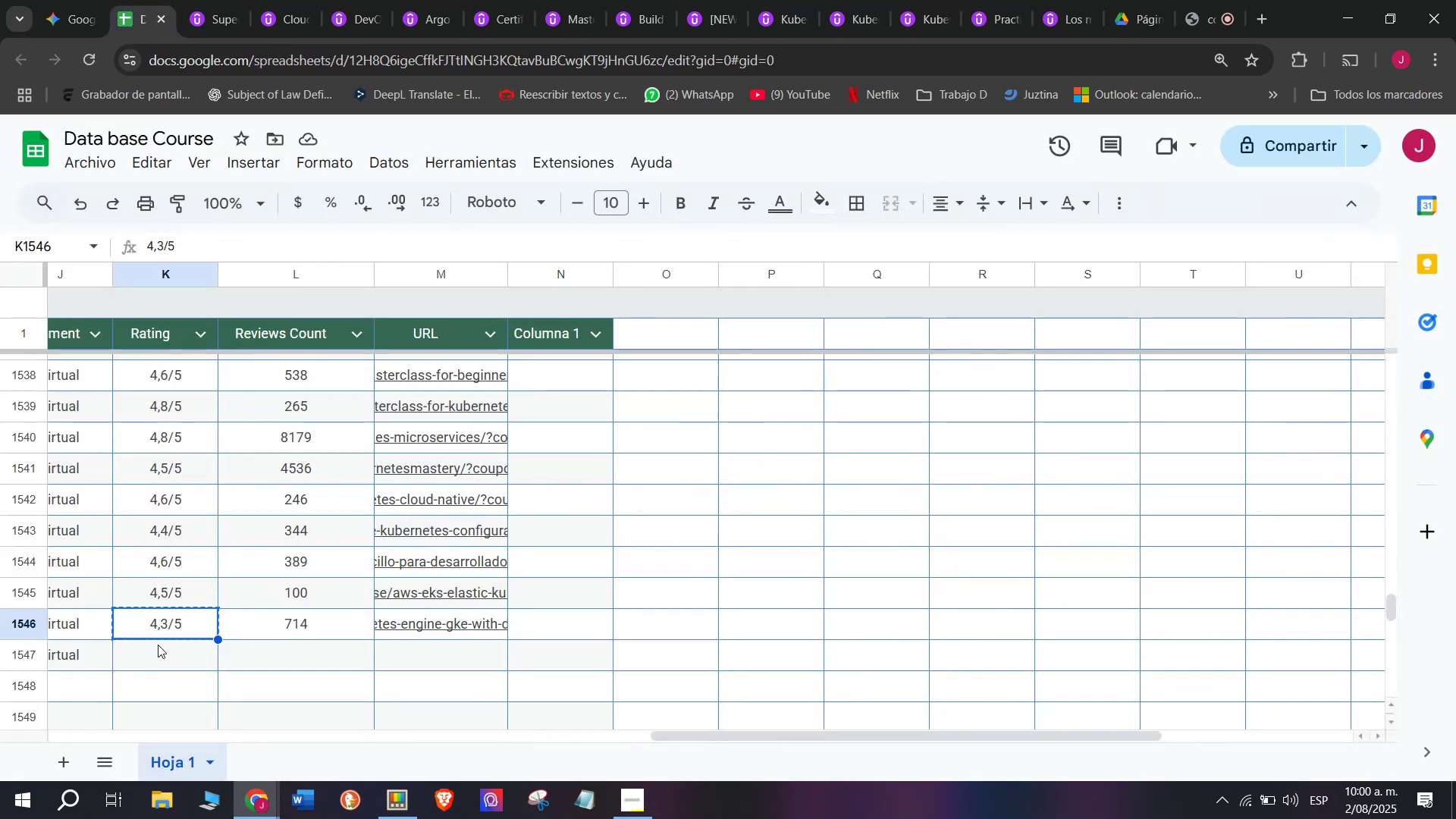 
left_click([159, 646])
 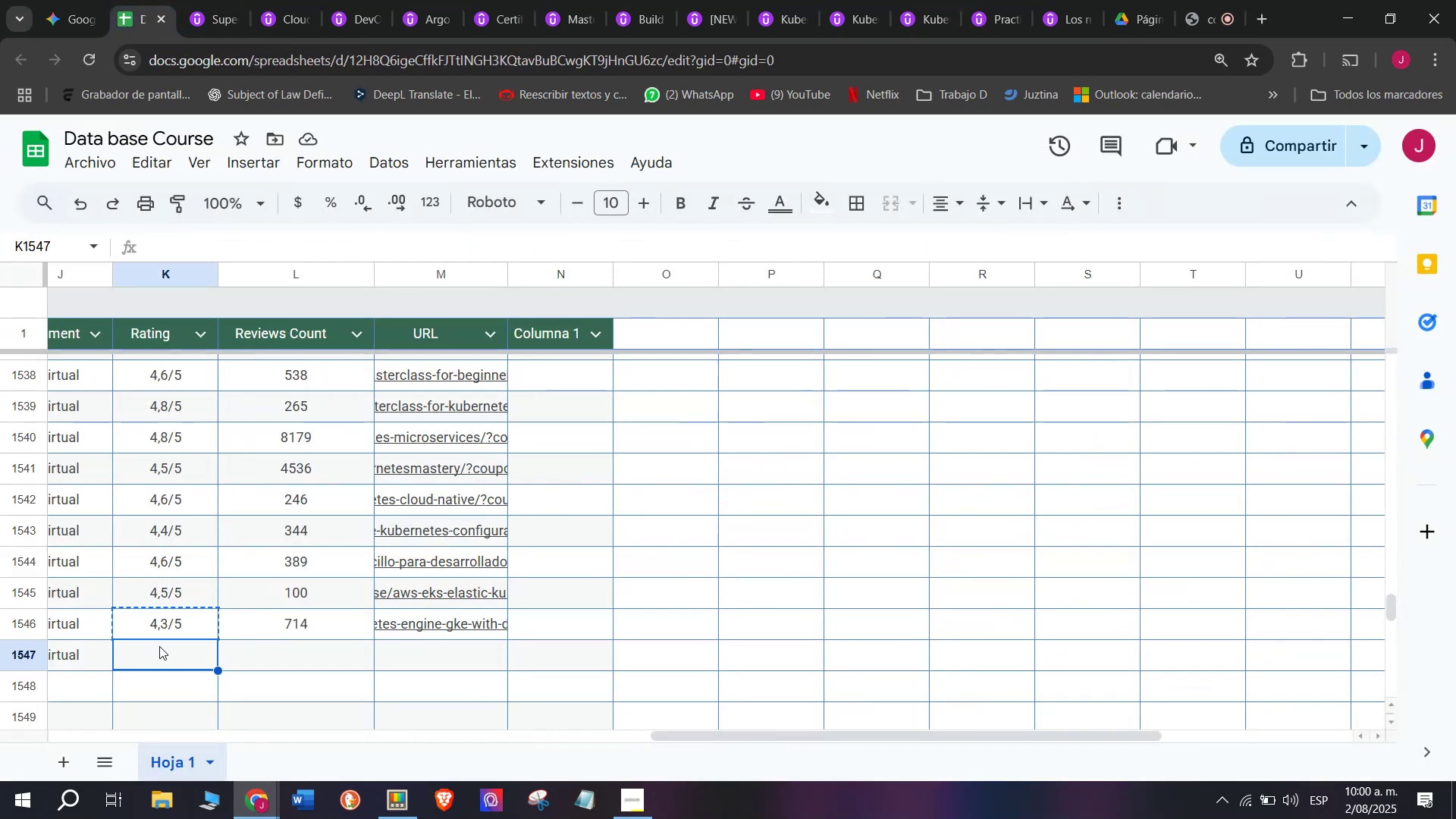 
key(Z)
 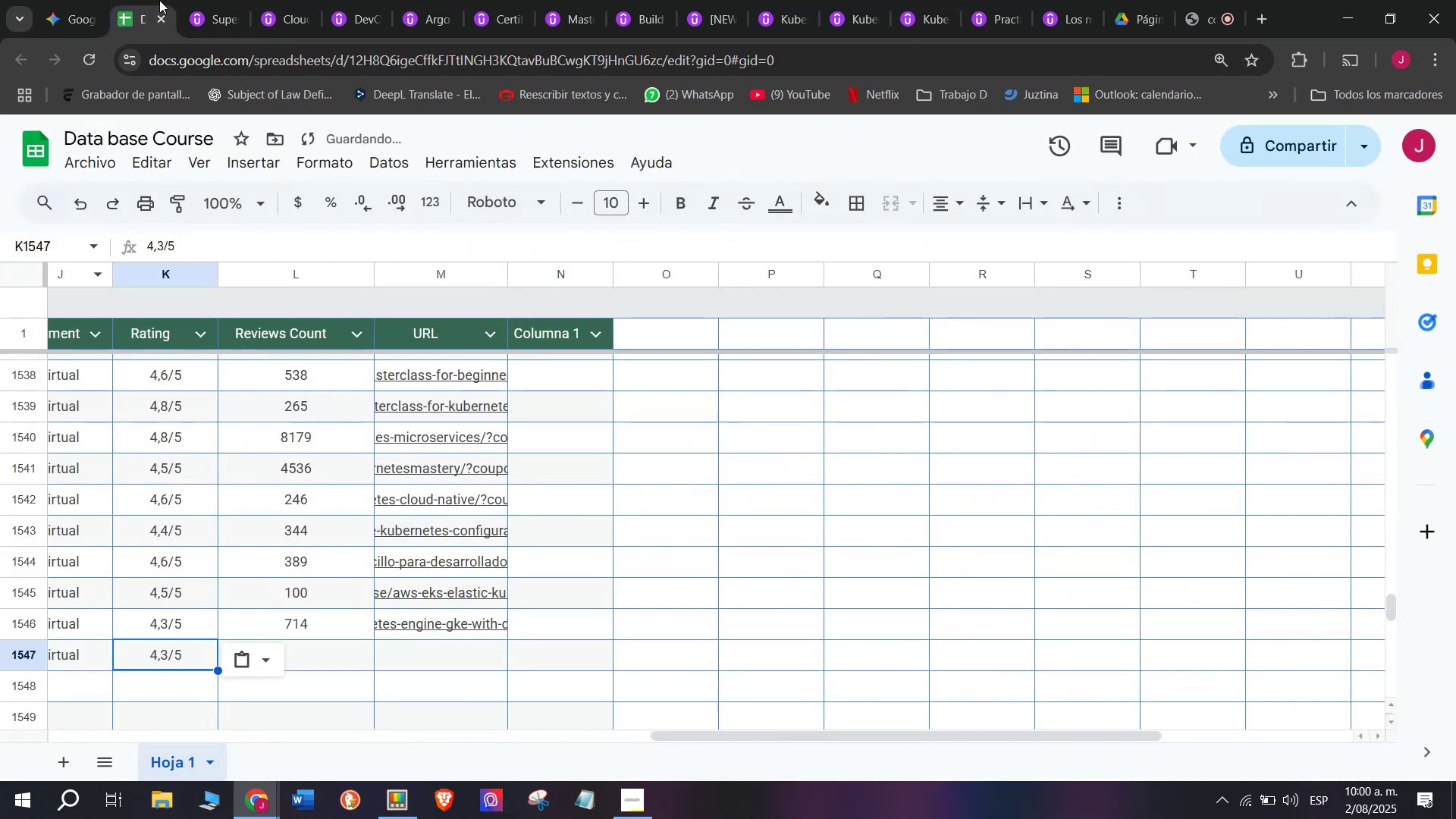 
key(Control+ControlLeft)
 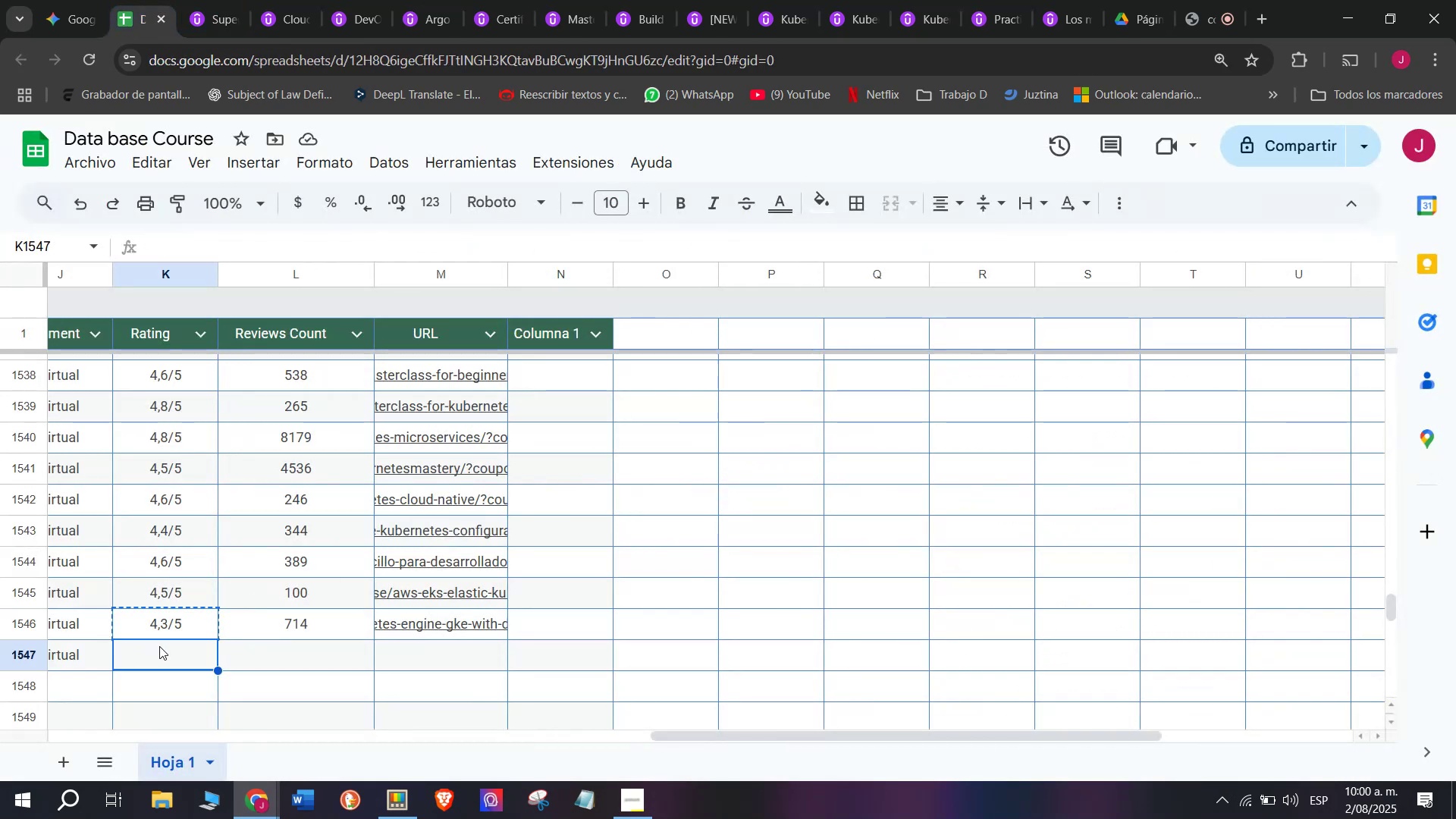 
key(Control+V)
 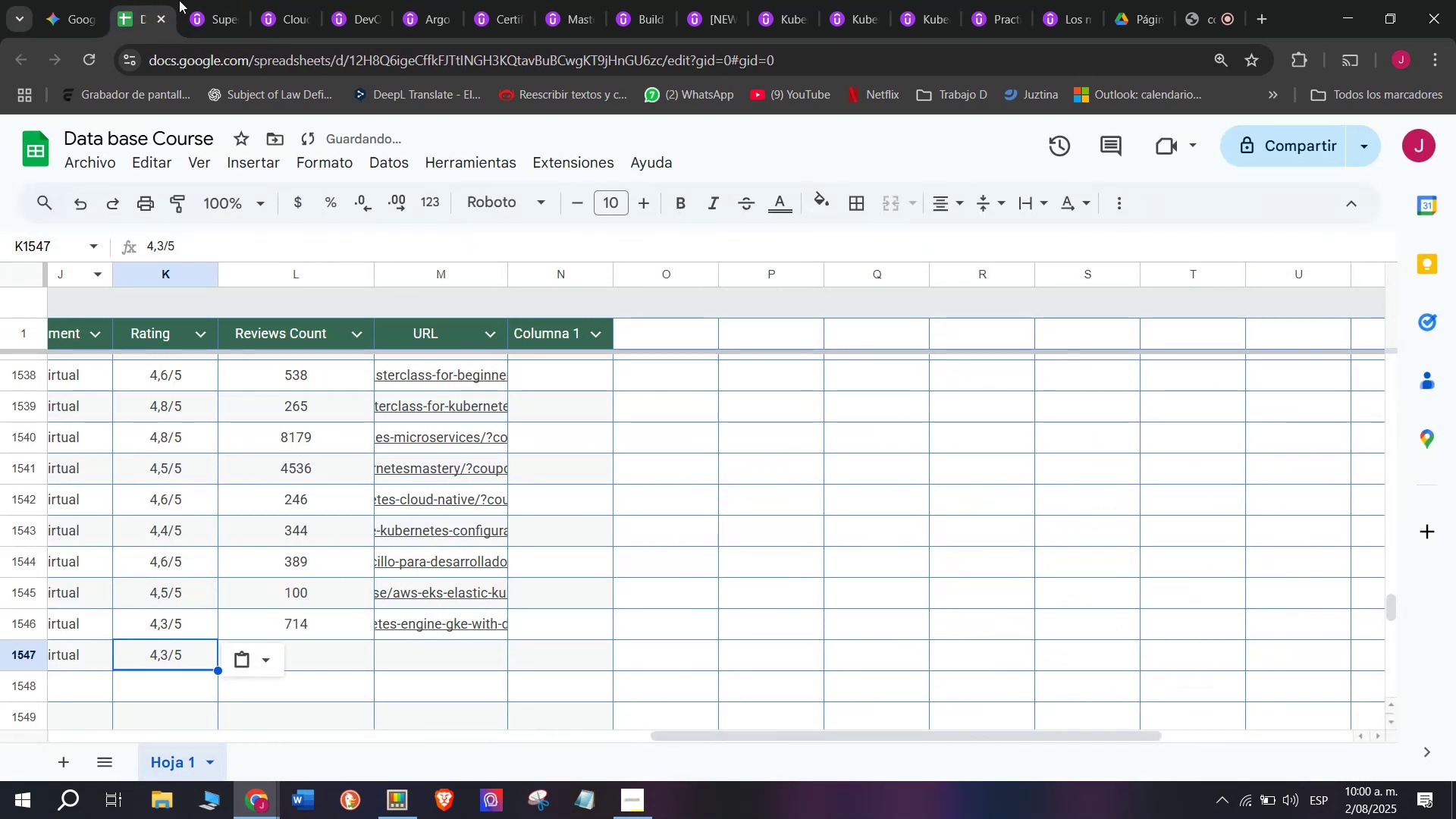 
left_click([180, 0])
 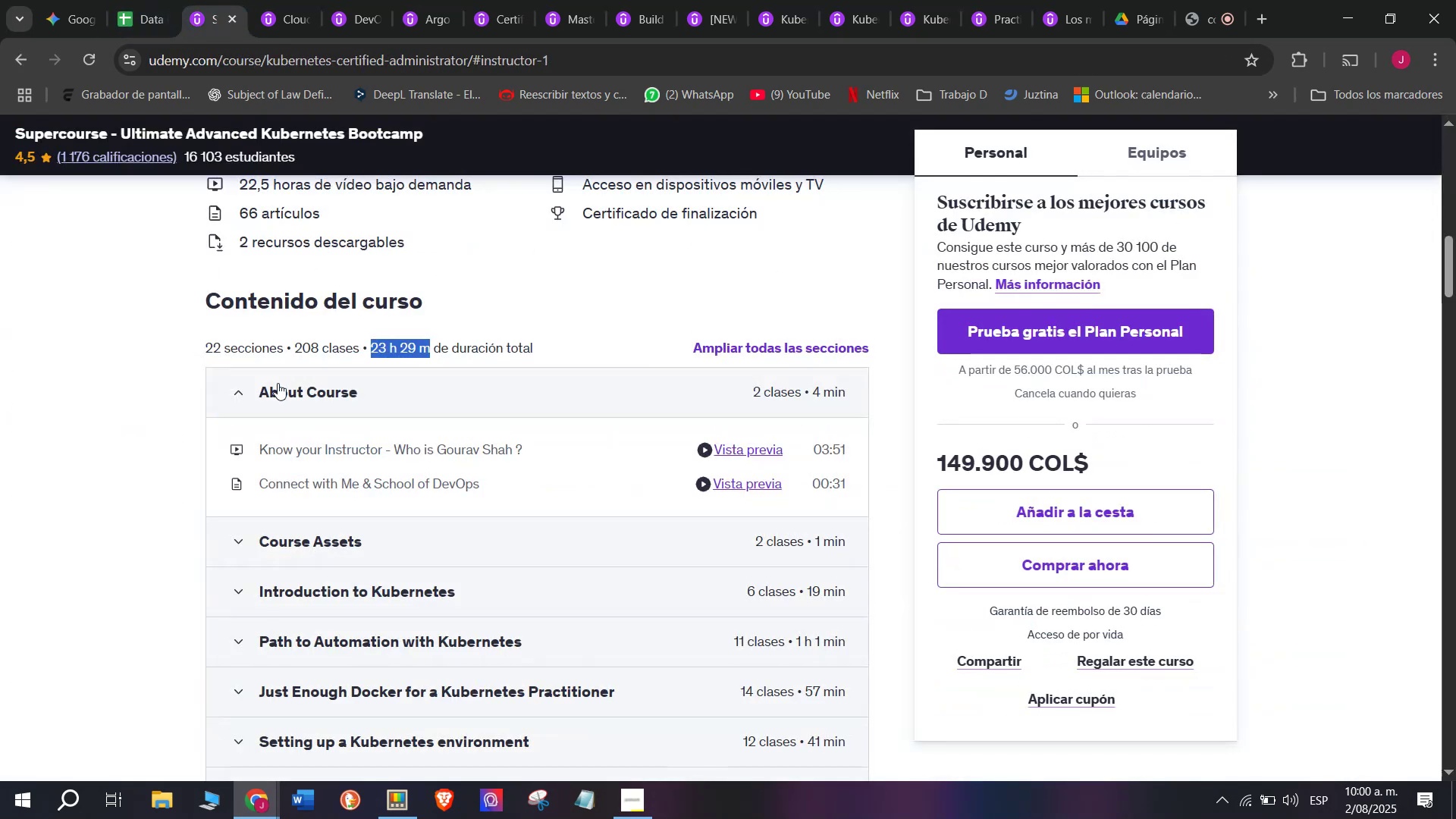 
scroll: coordinate [303, 517], scroll_direction: up, amount: 5.0
 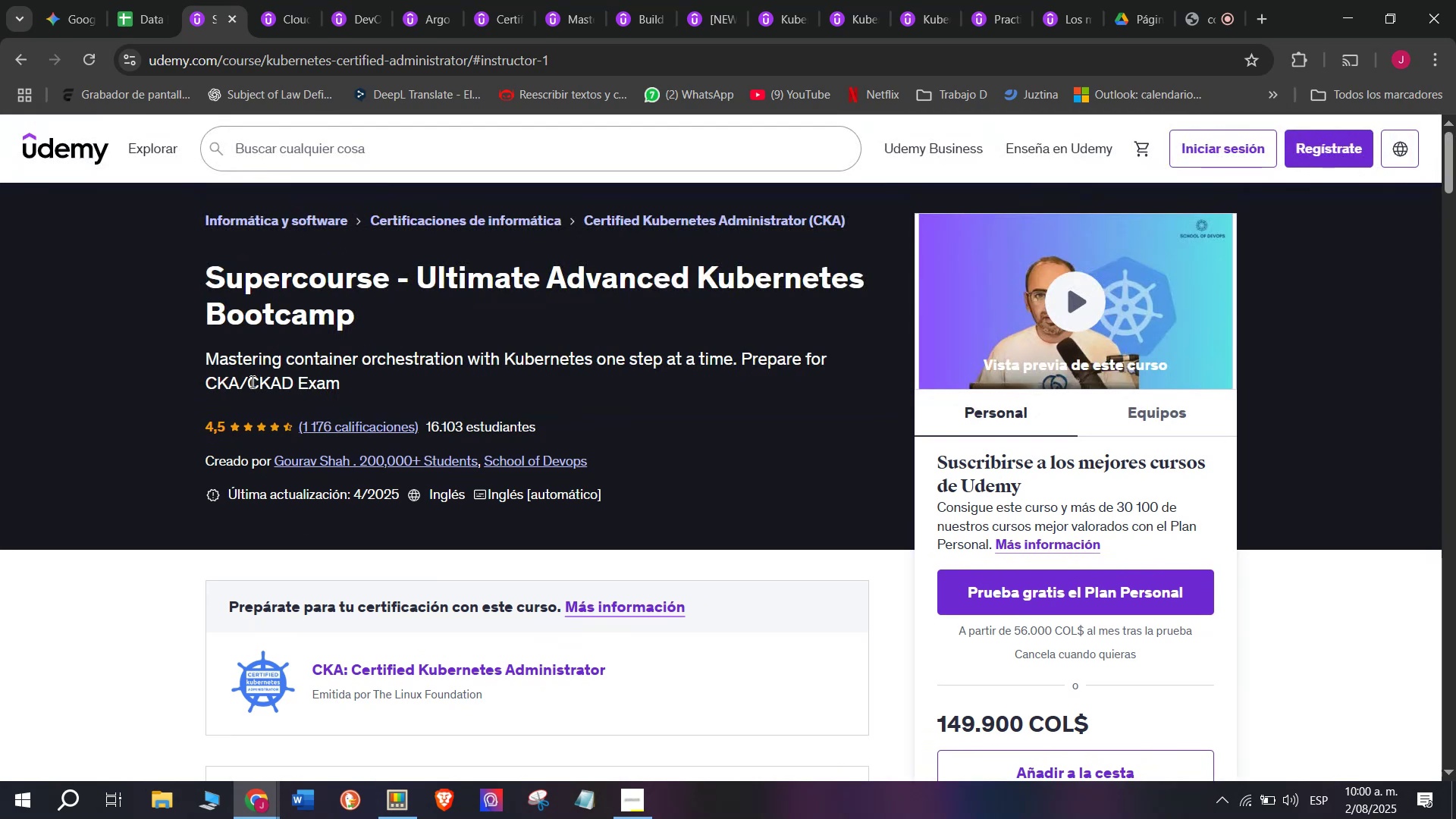 
left_click([144, 0])
 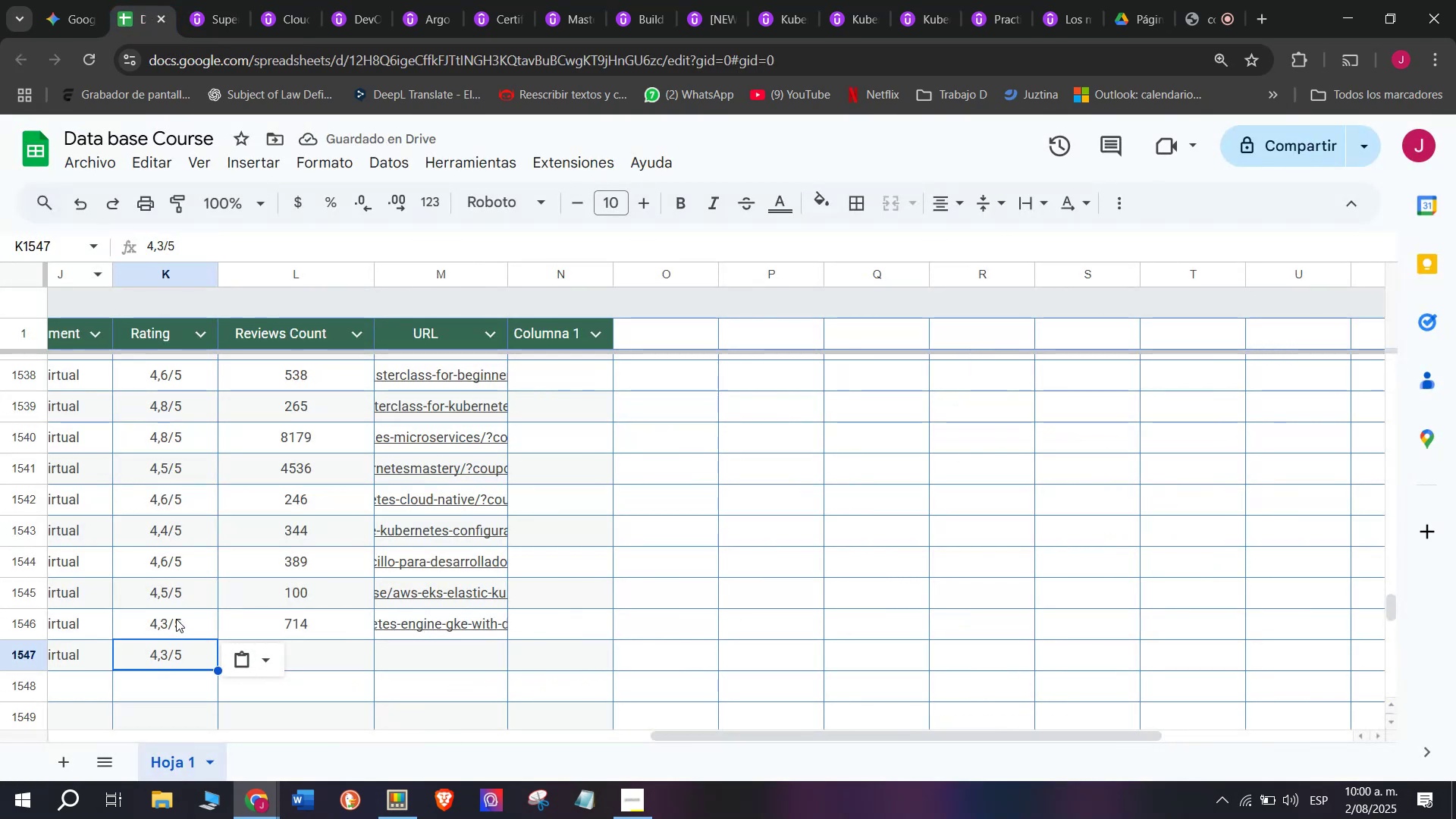 
left_click([178, 590])
 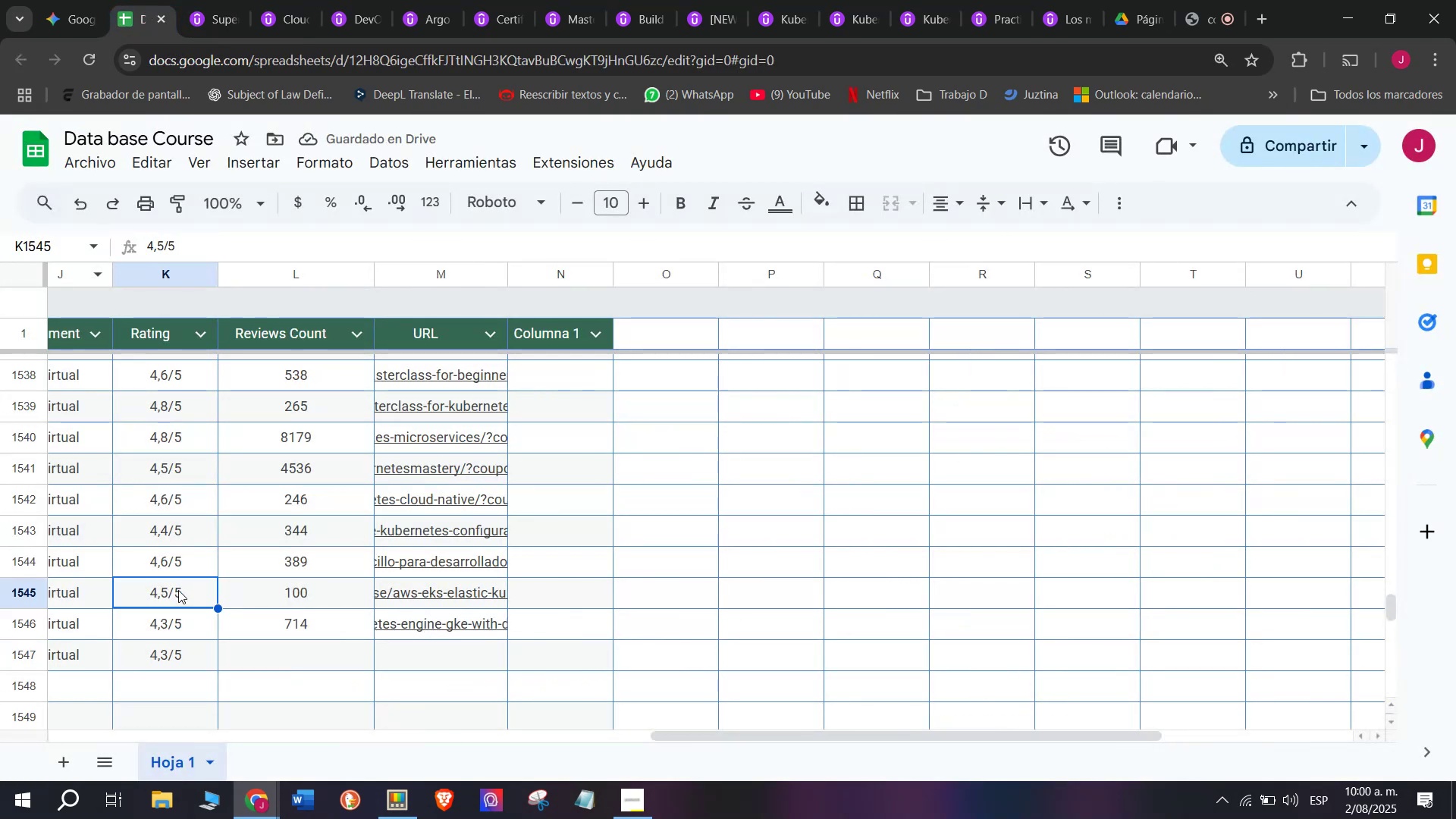 
key(Control+ControlLeft)
 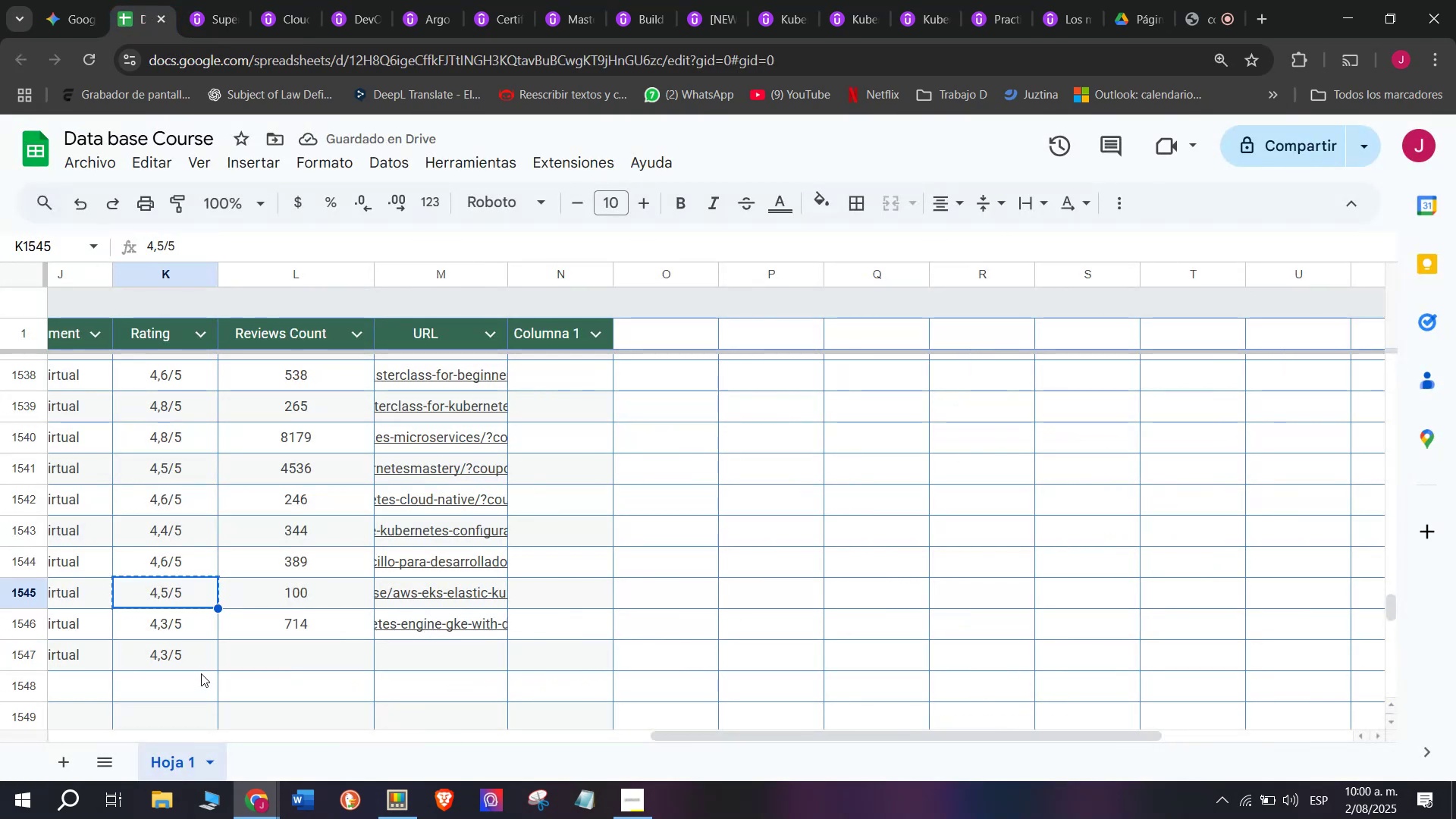 
key(Break)
 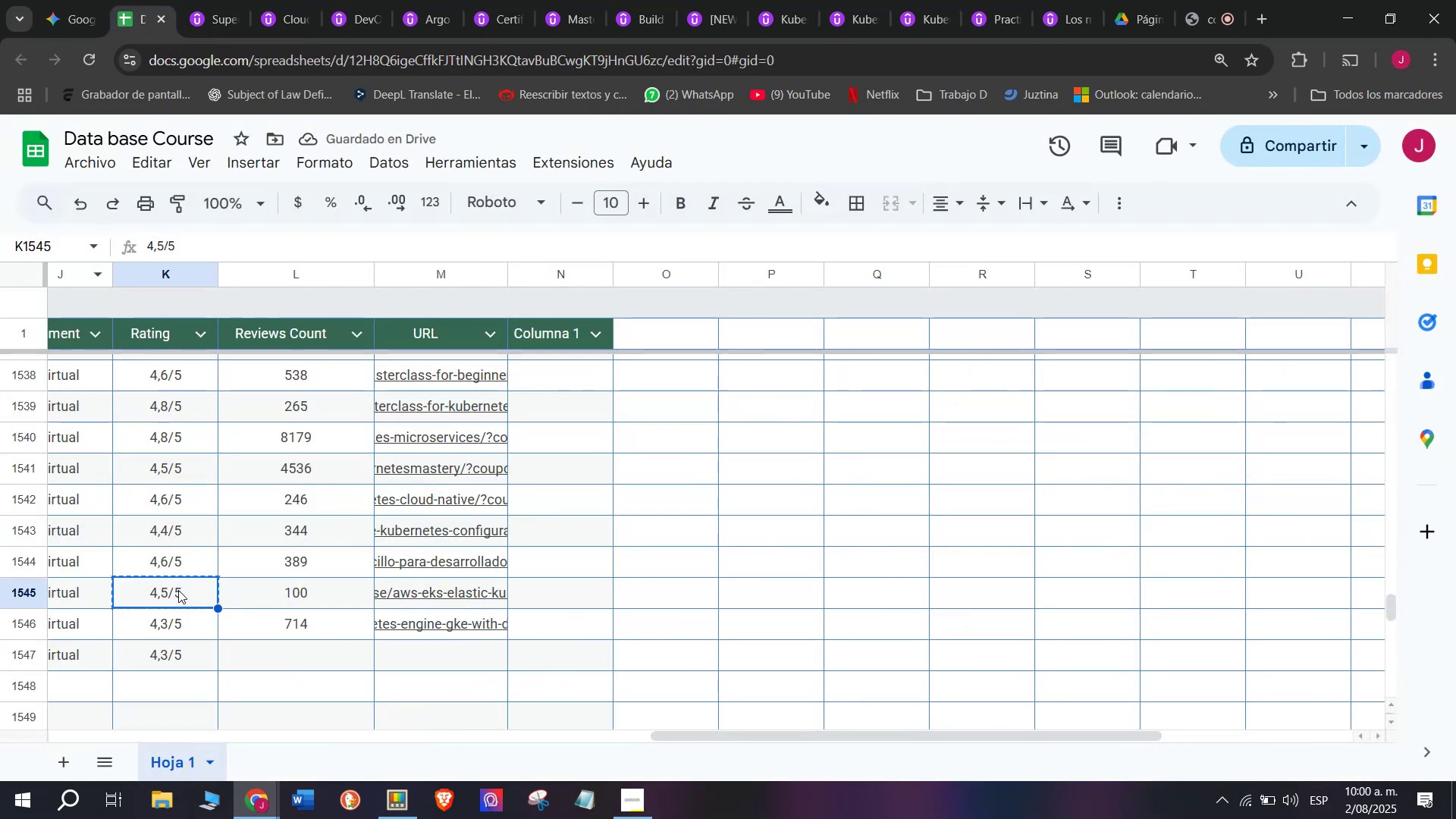 
key(Control+C)
 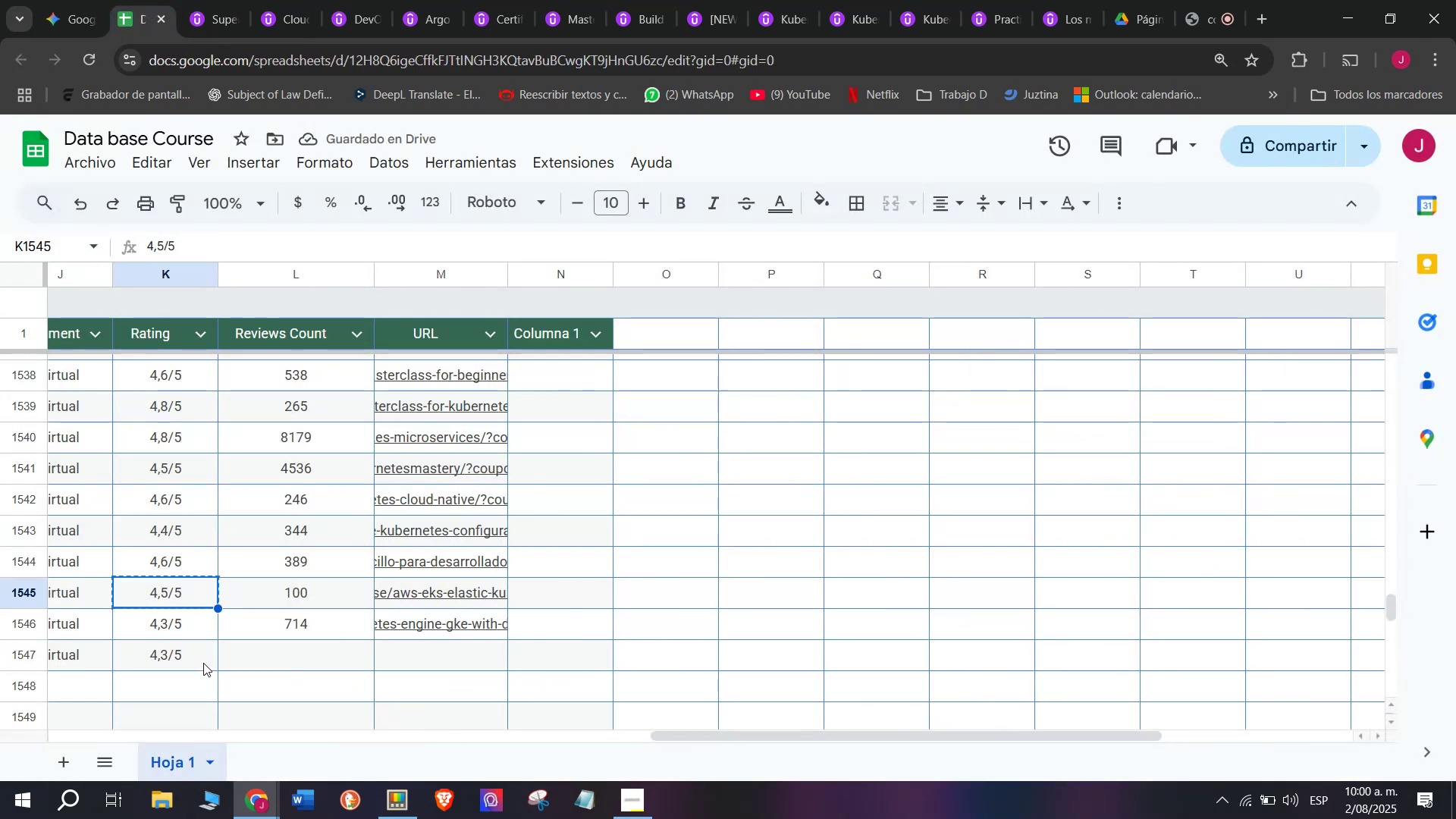 
left_click([203, 652])
 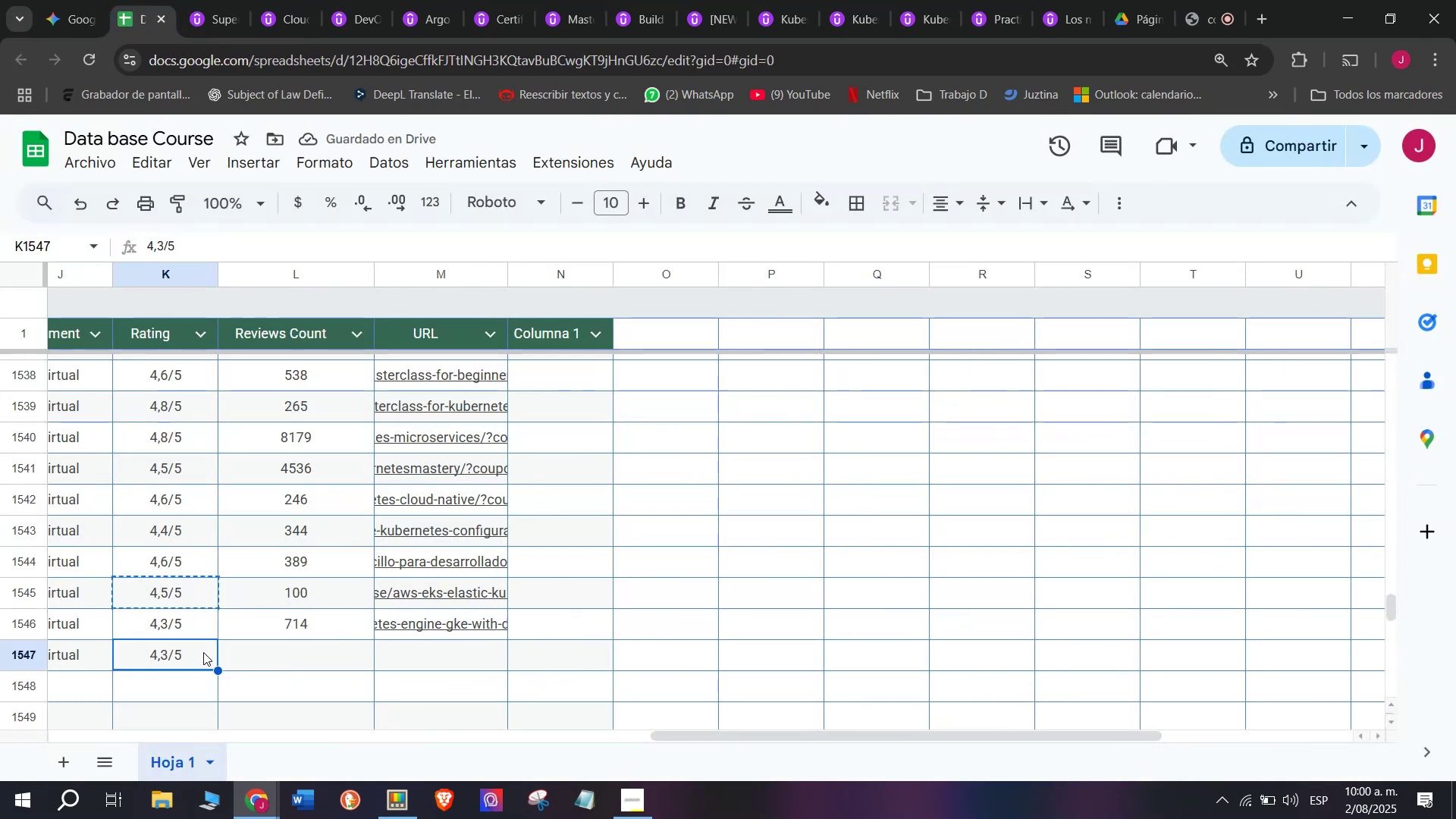 
key(Control+ControlLeft)
 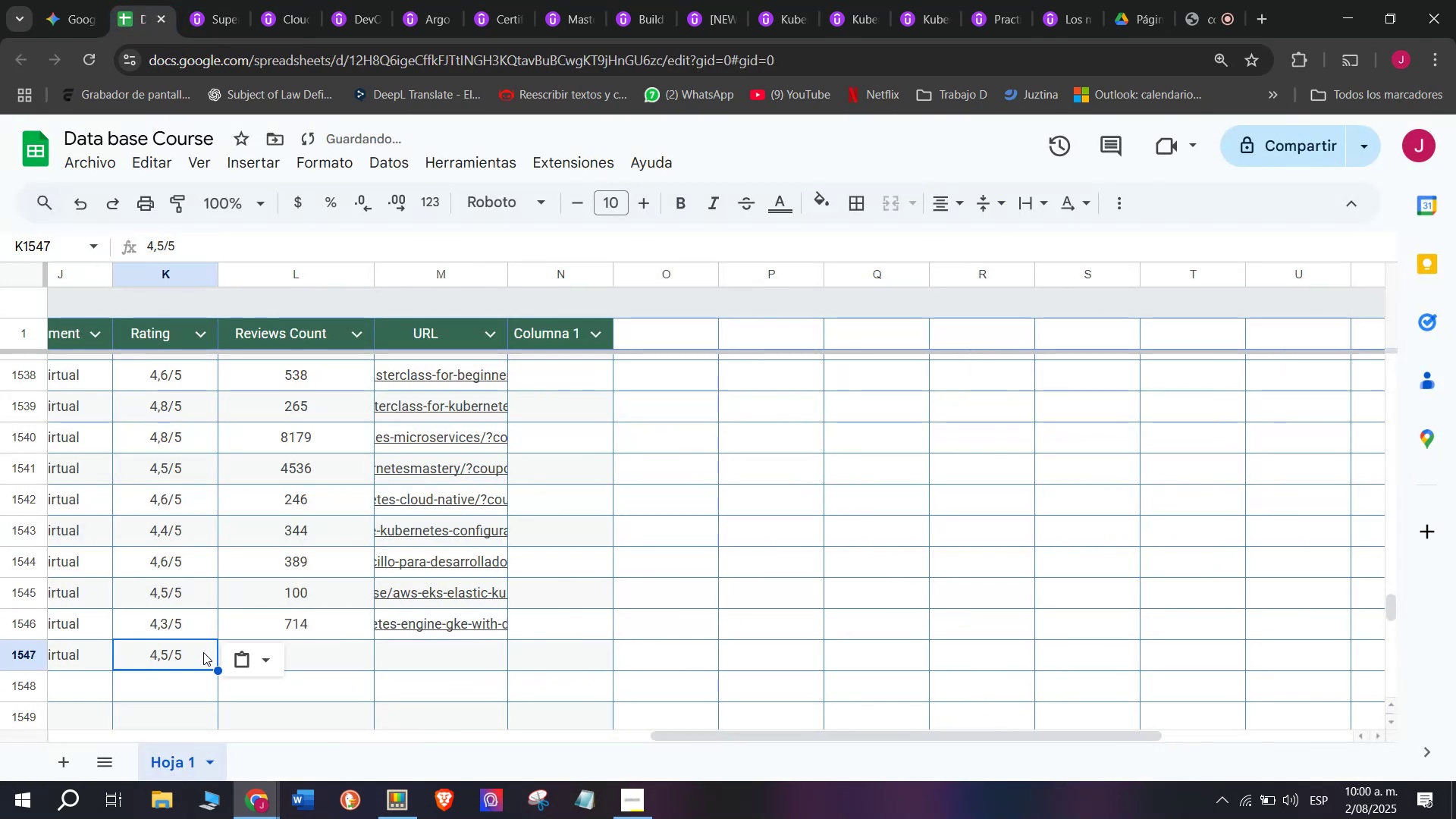 
key(Z)
 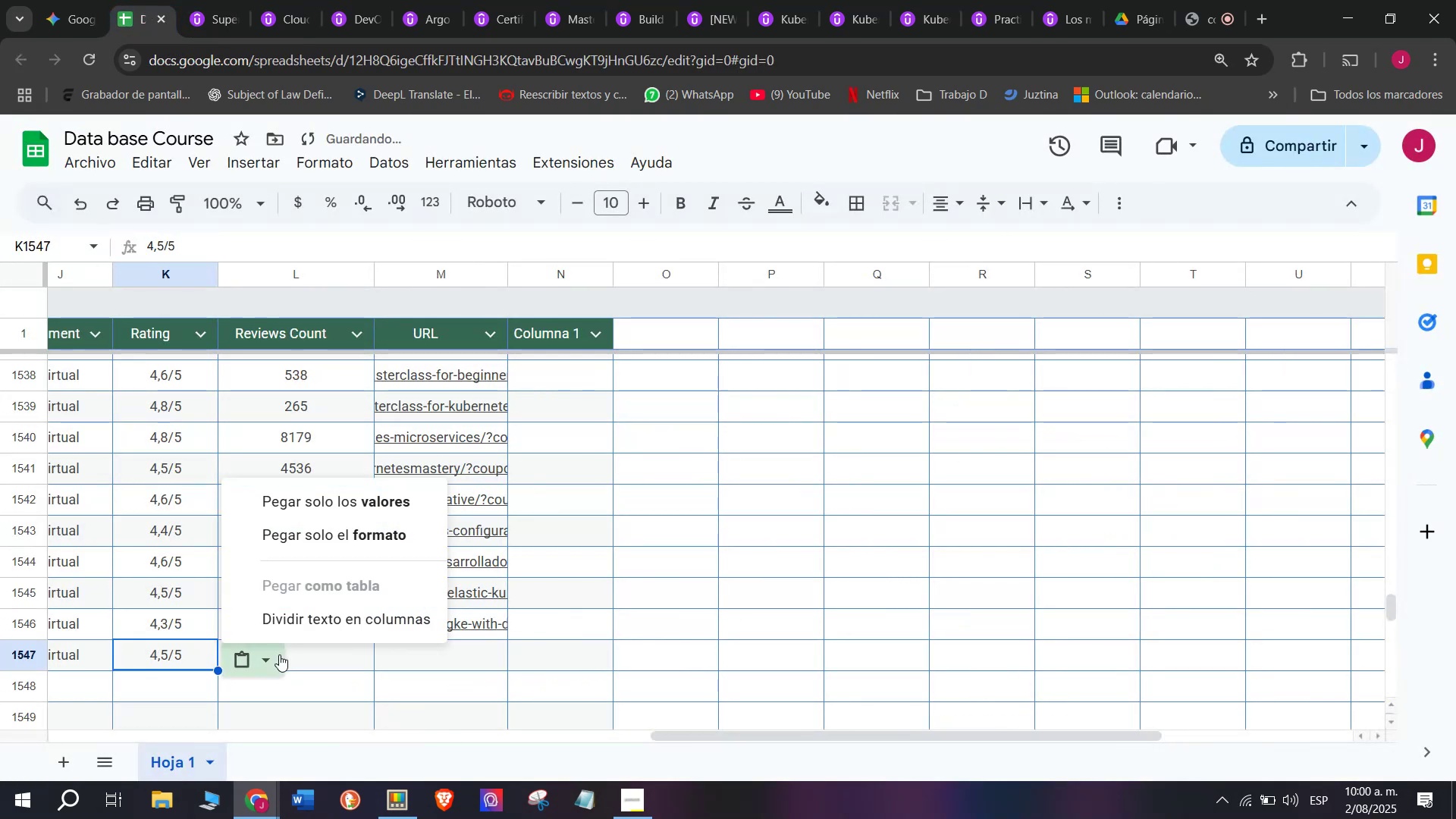 
key(Control+V)
 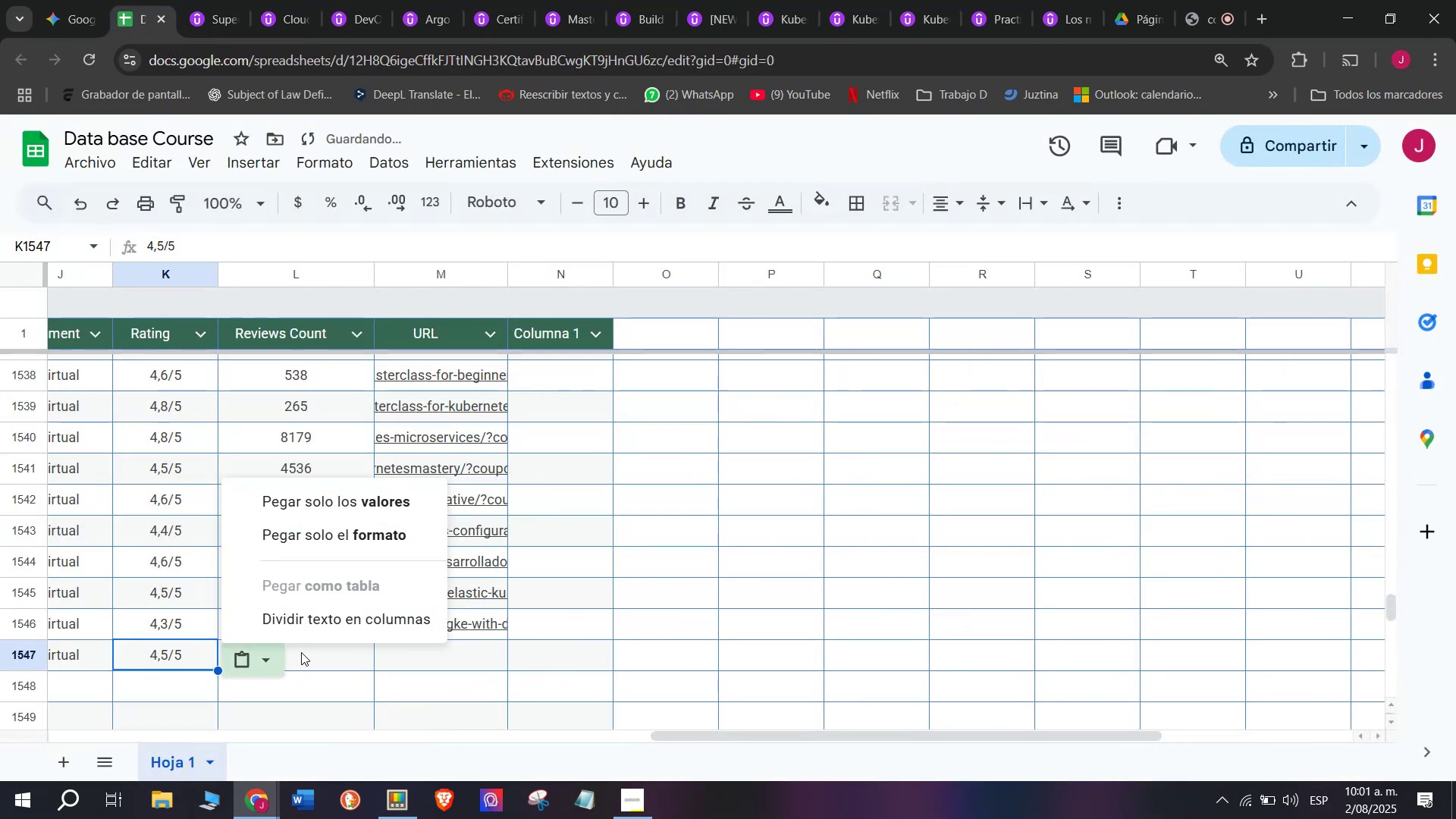 
double_click([328, 651])
 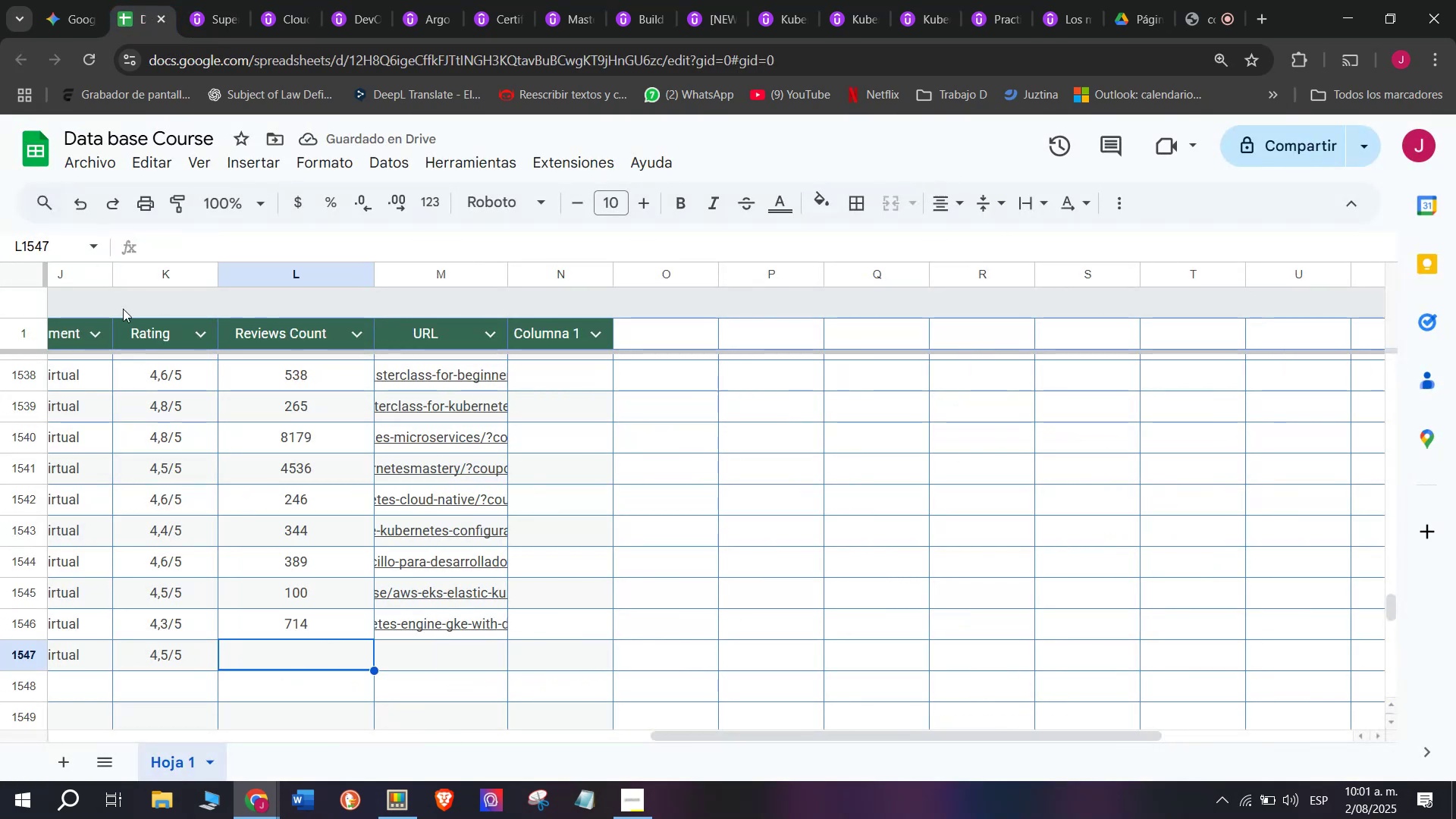 
left_click([193, 0])
 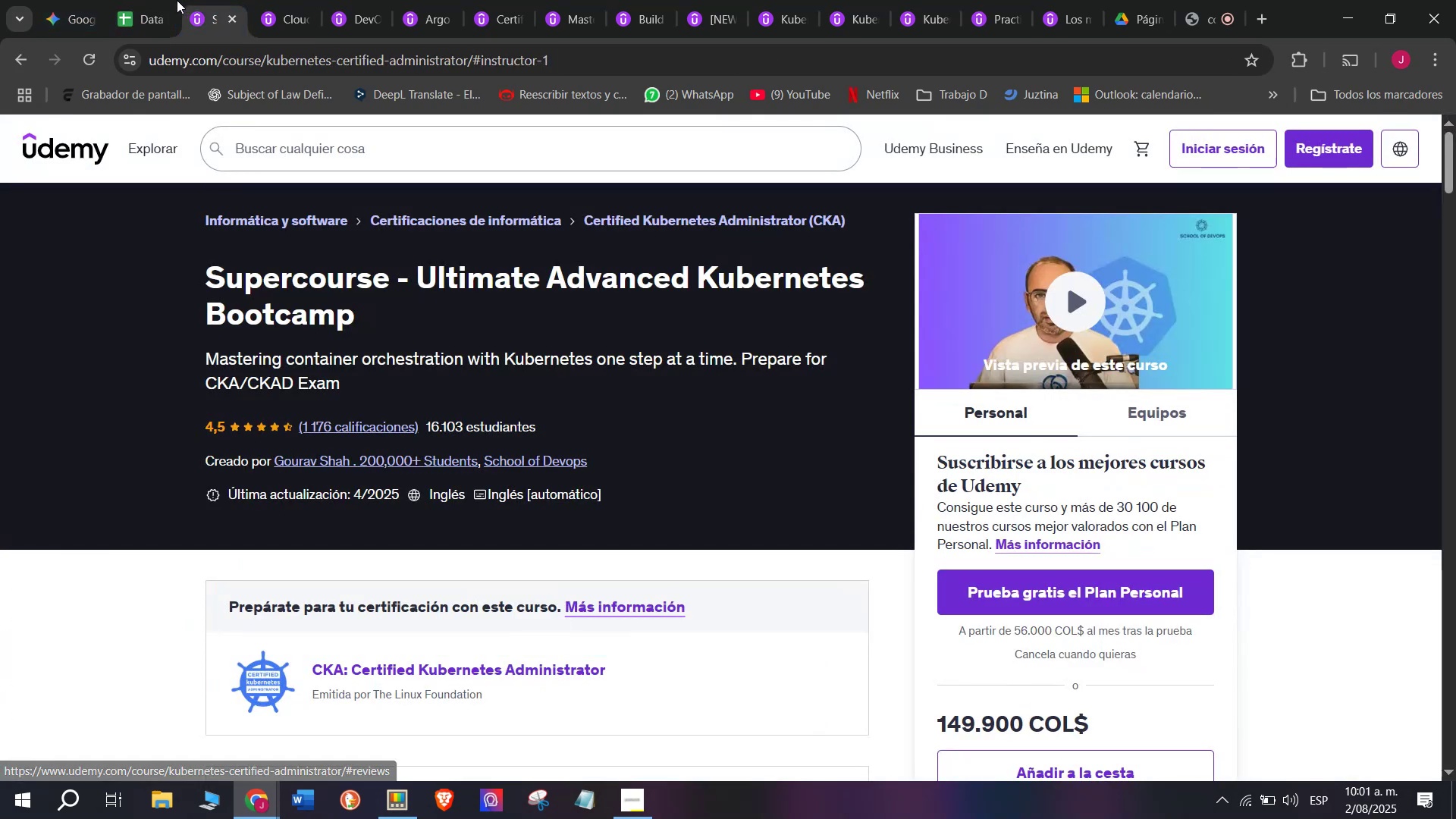 
left_click([158, 0])
 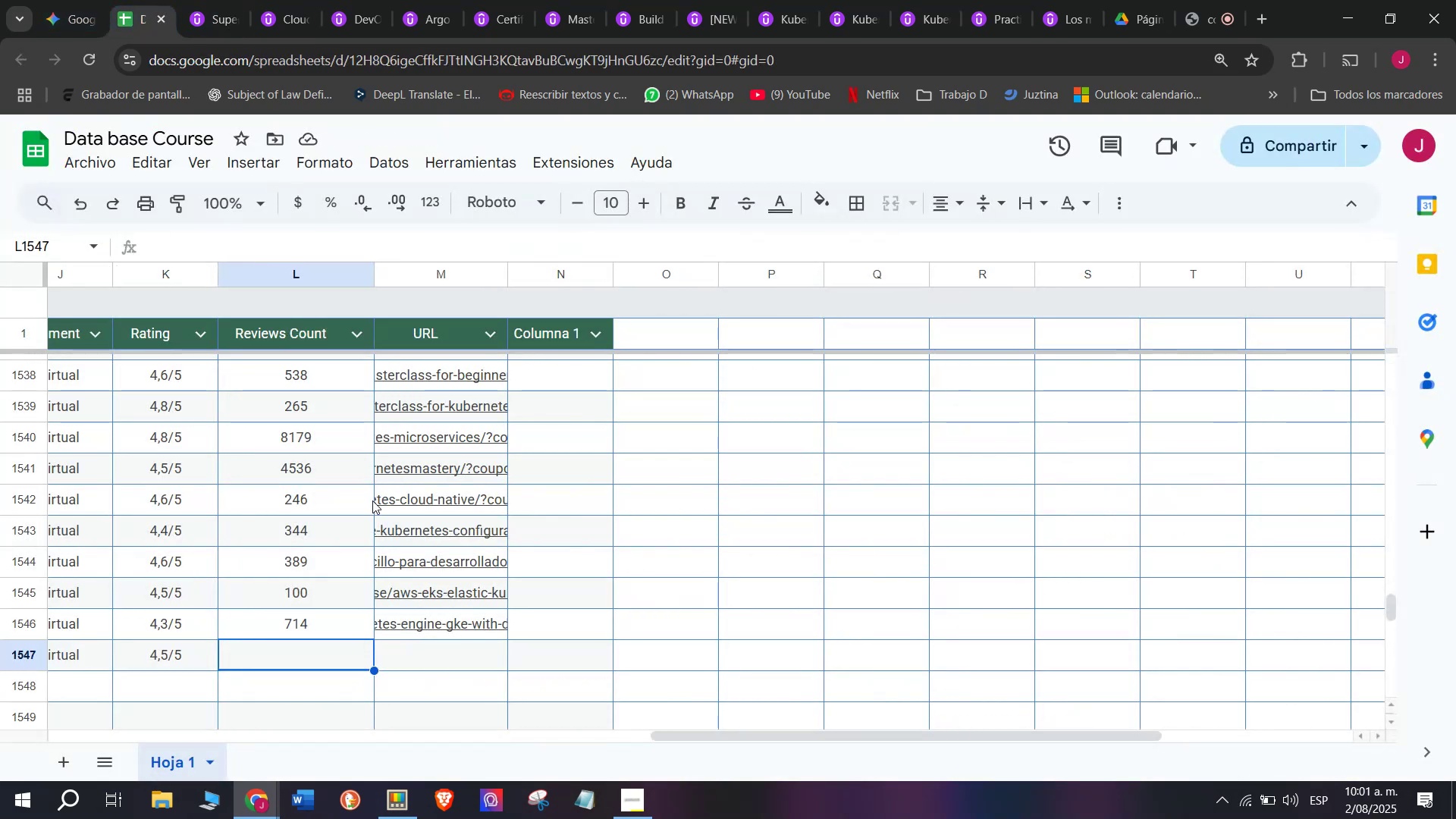 
type(1176)
 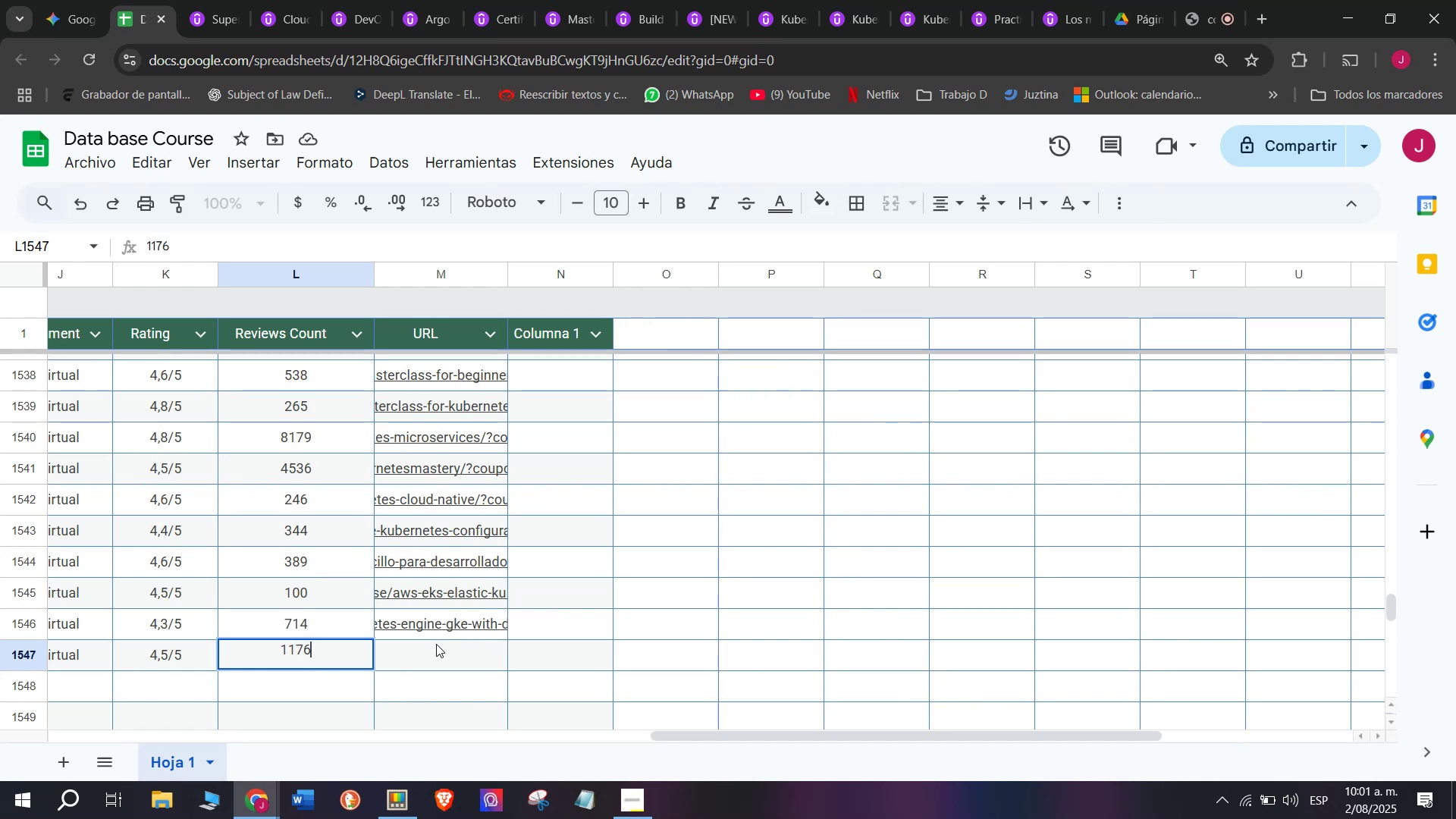 
left_click([434, 658])
 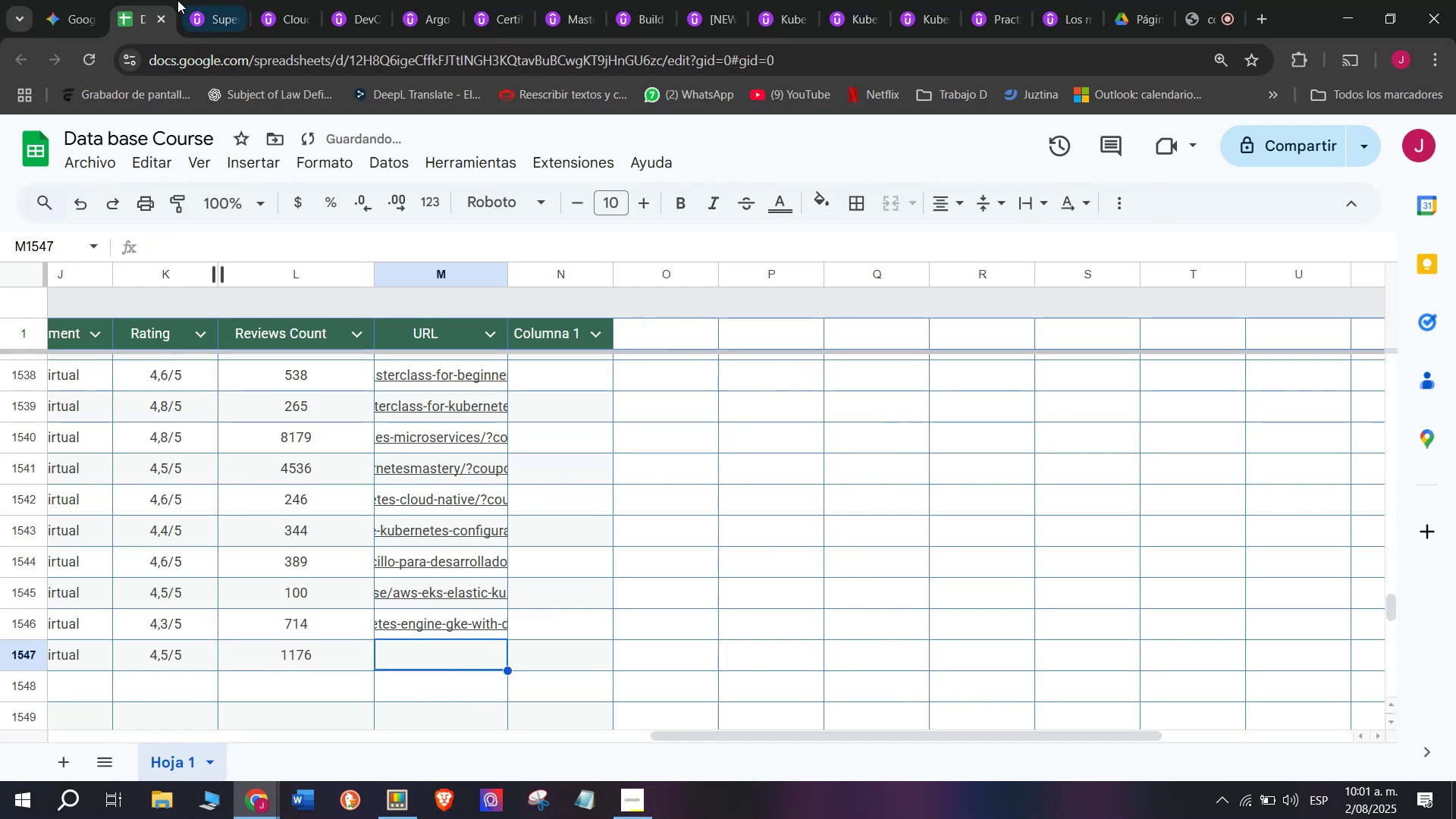 
left_click([215, 0])
 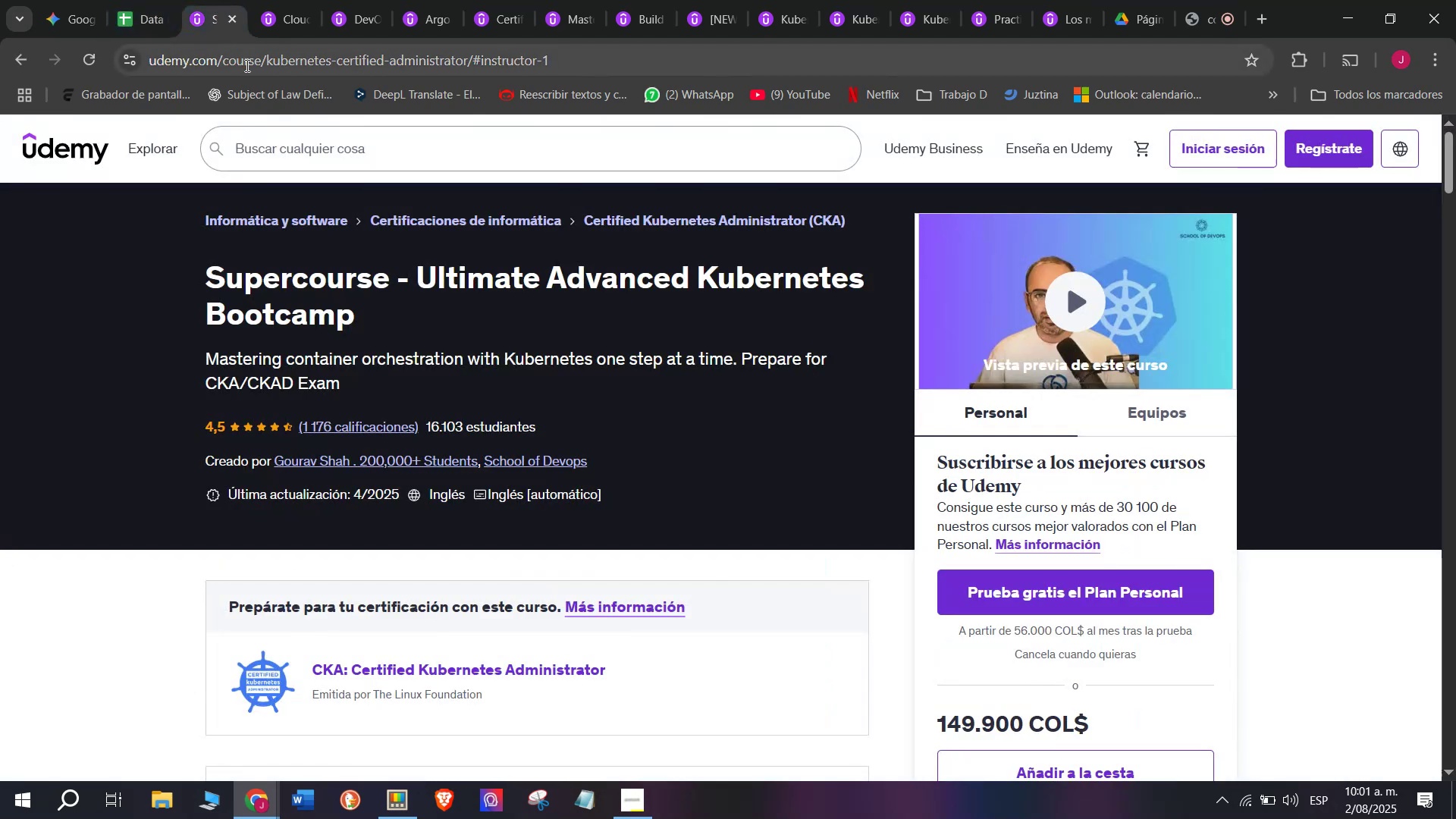 
left_click([246, 67])
 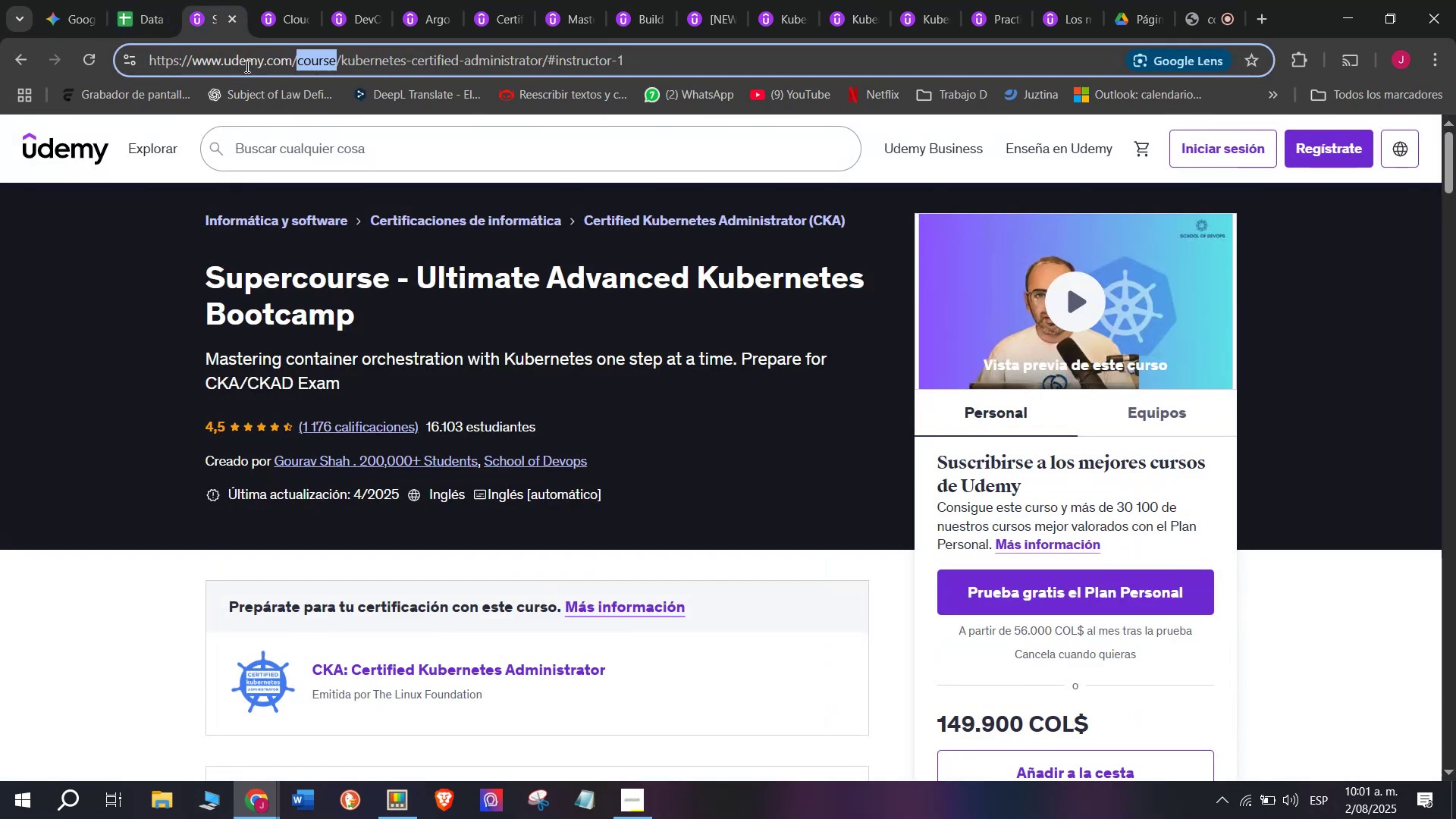 
triple_click([246, 66])
 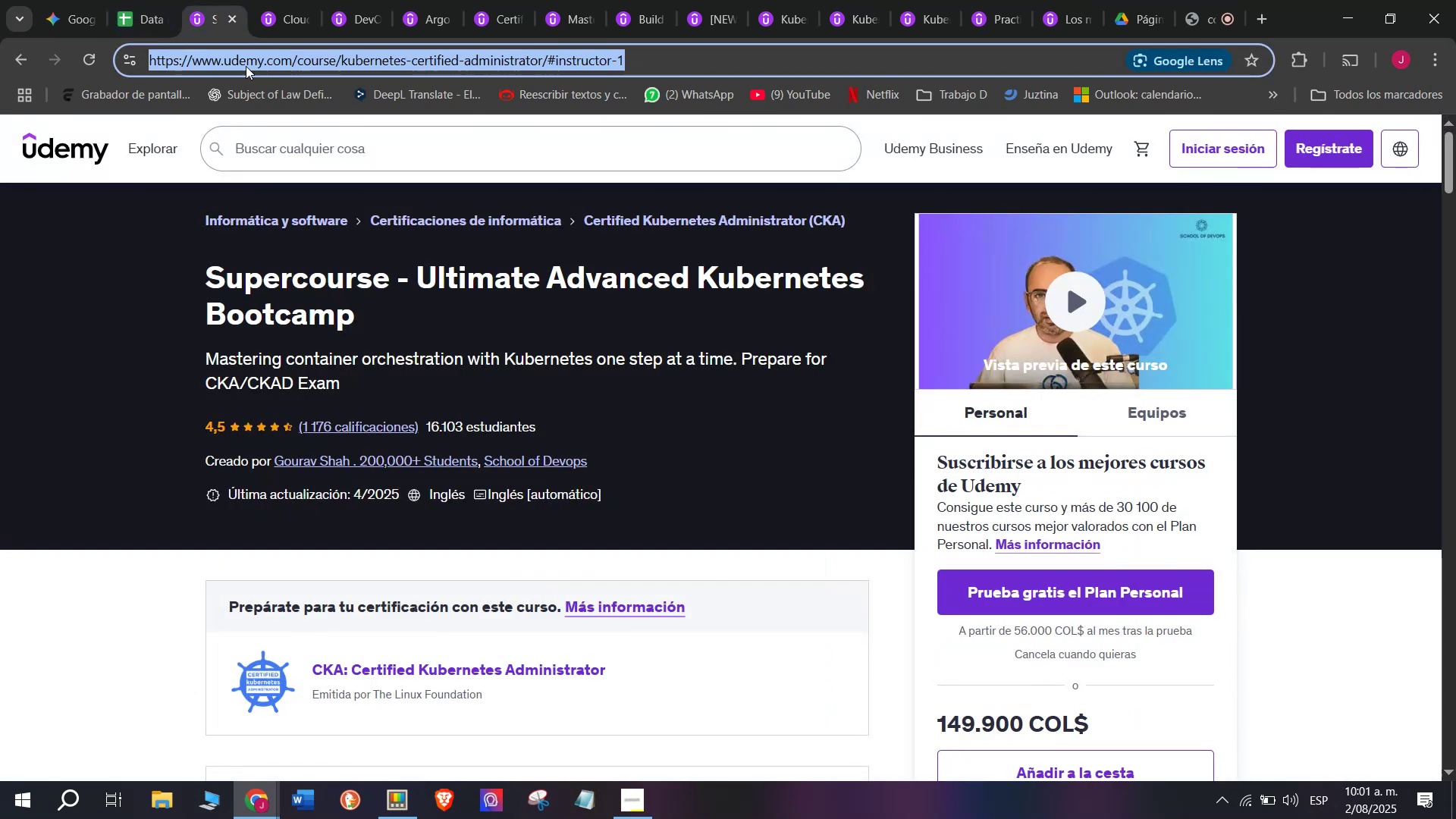 
key(Control+ControlLeft)
 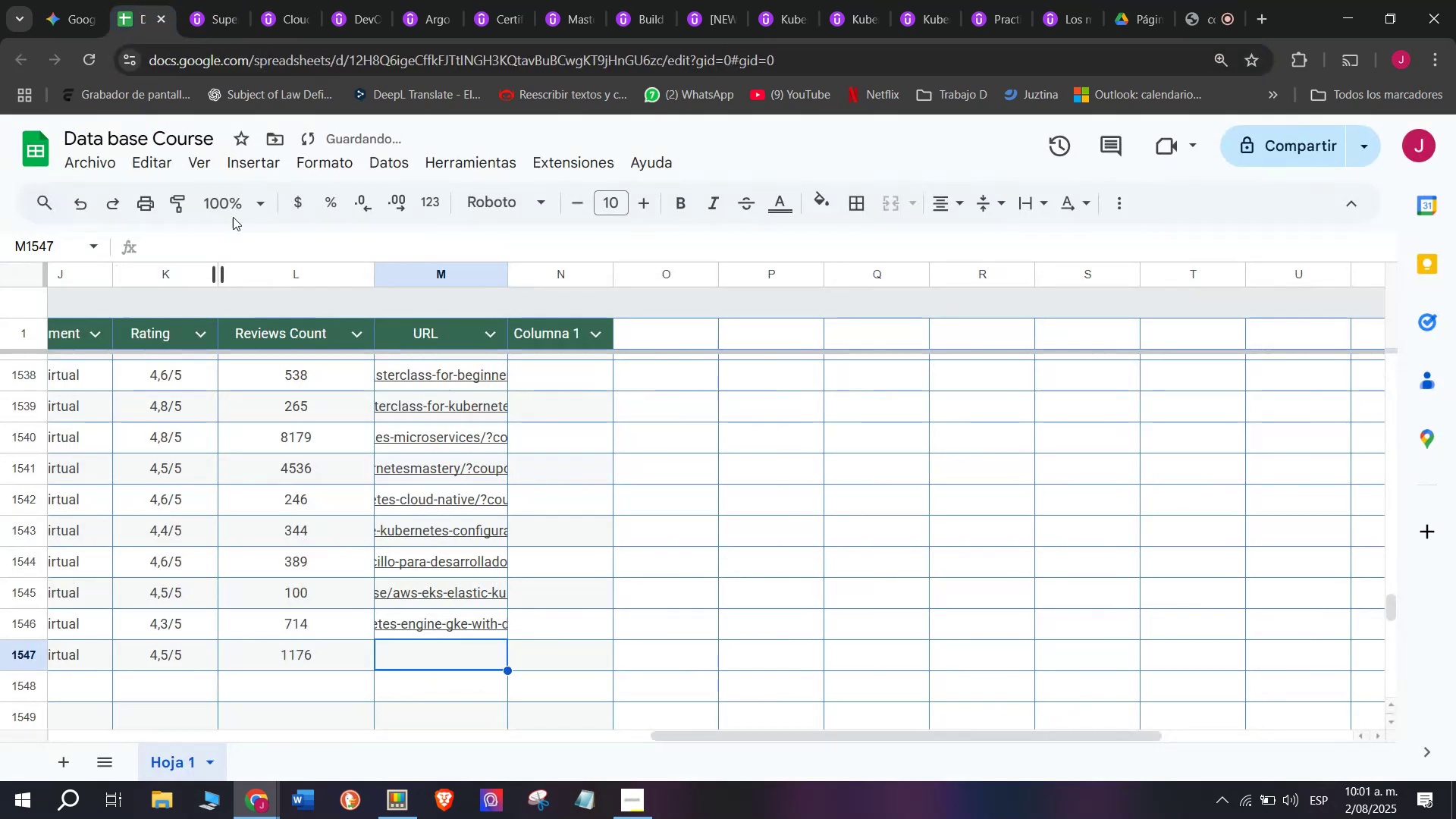 
key(Break)
 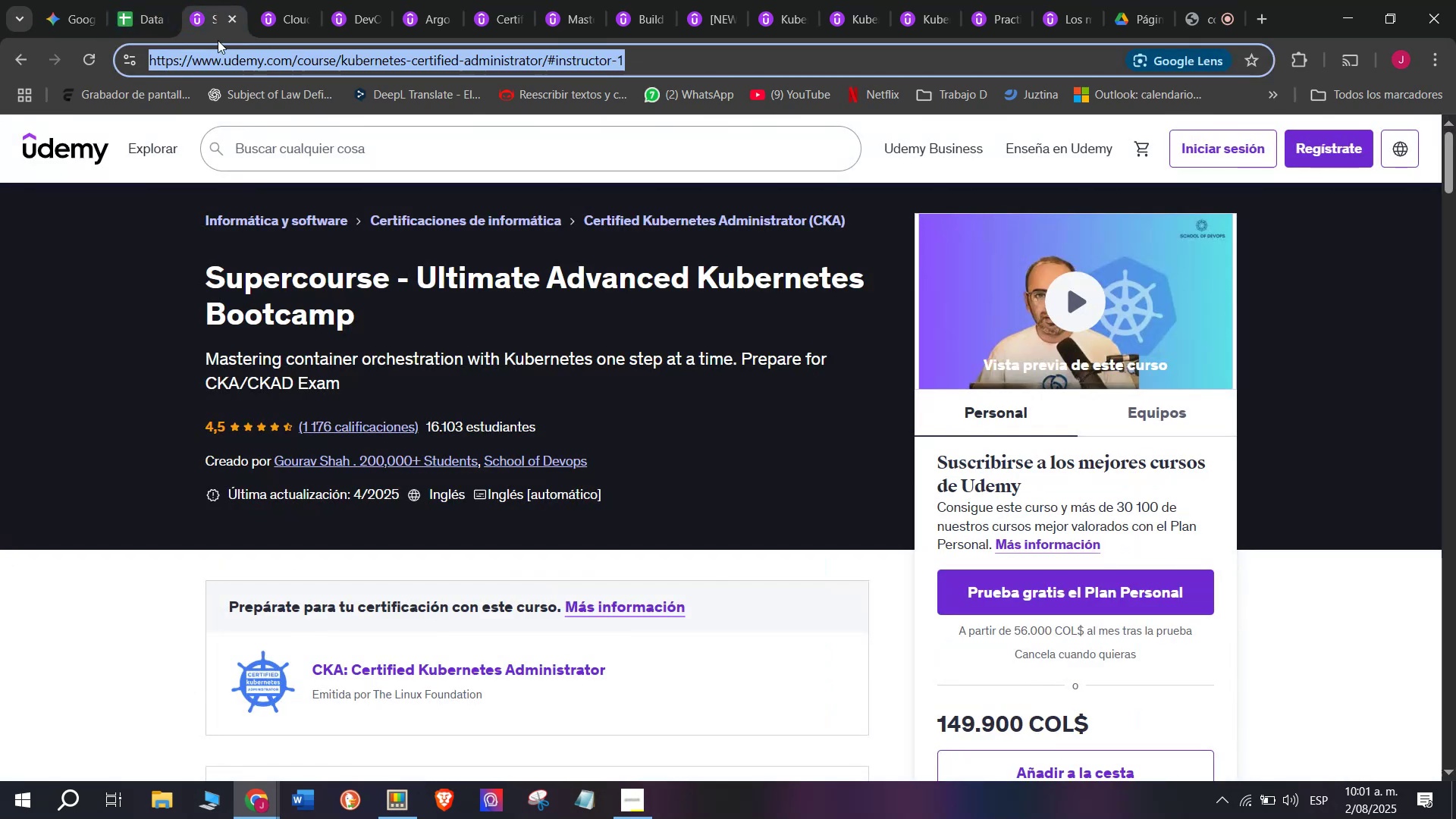 
key(Control+C)
 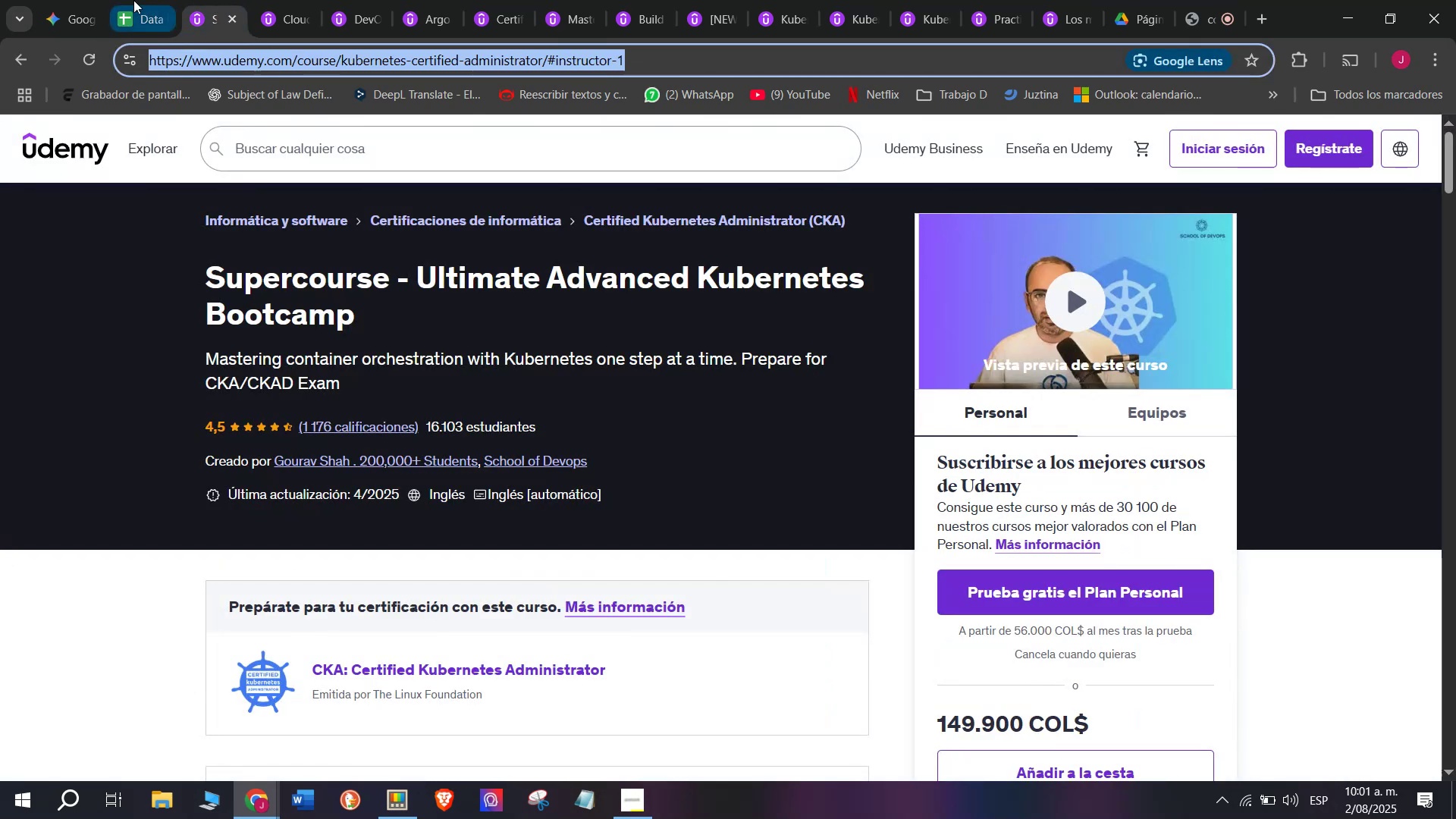 
triple_click([133, 0])
 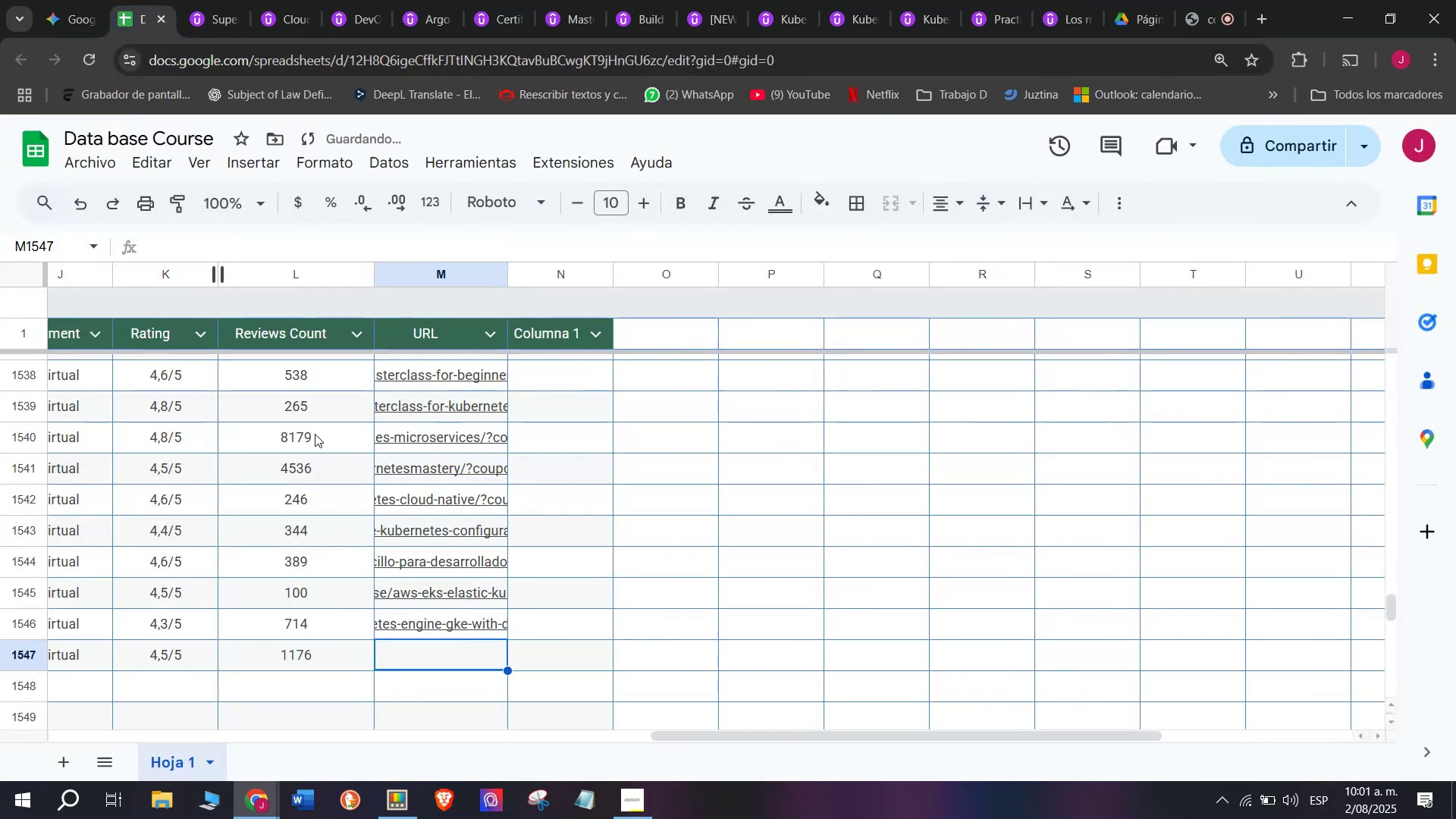 
key(Control+ControlLeft)
 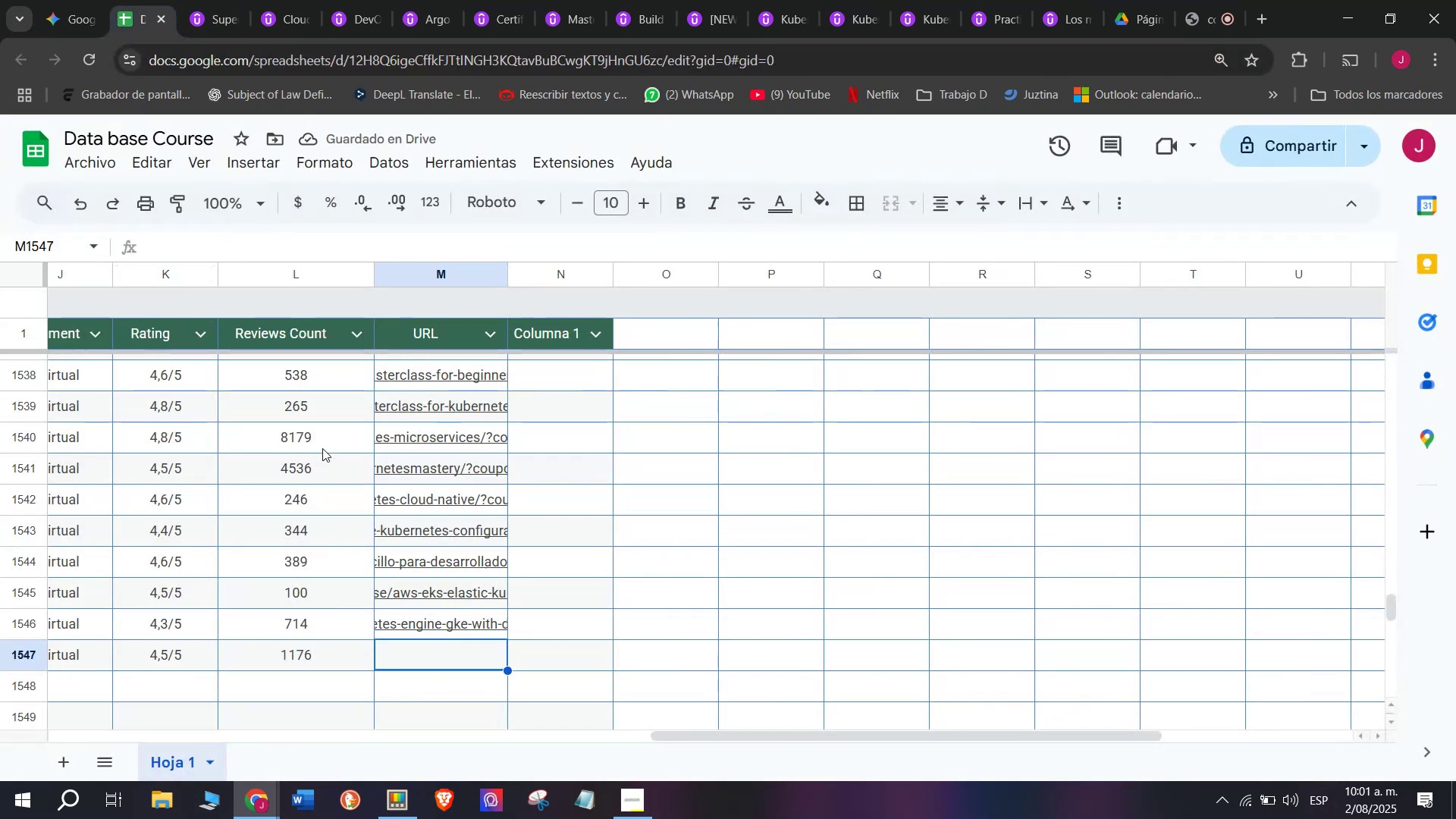 
key(Z)
 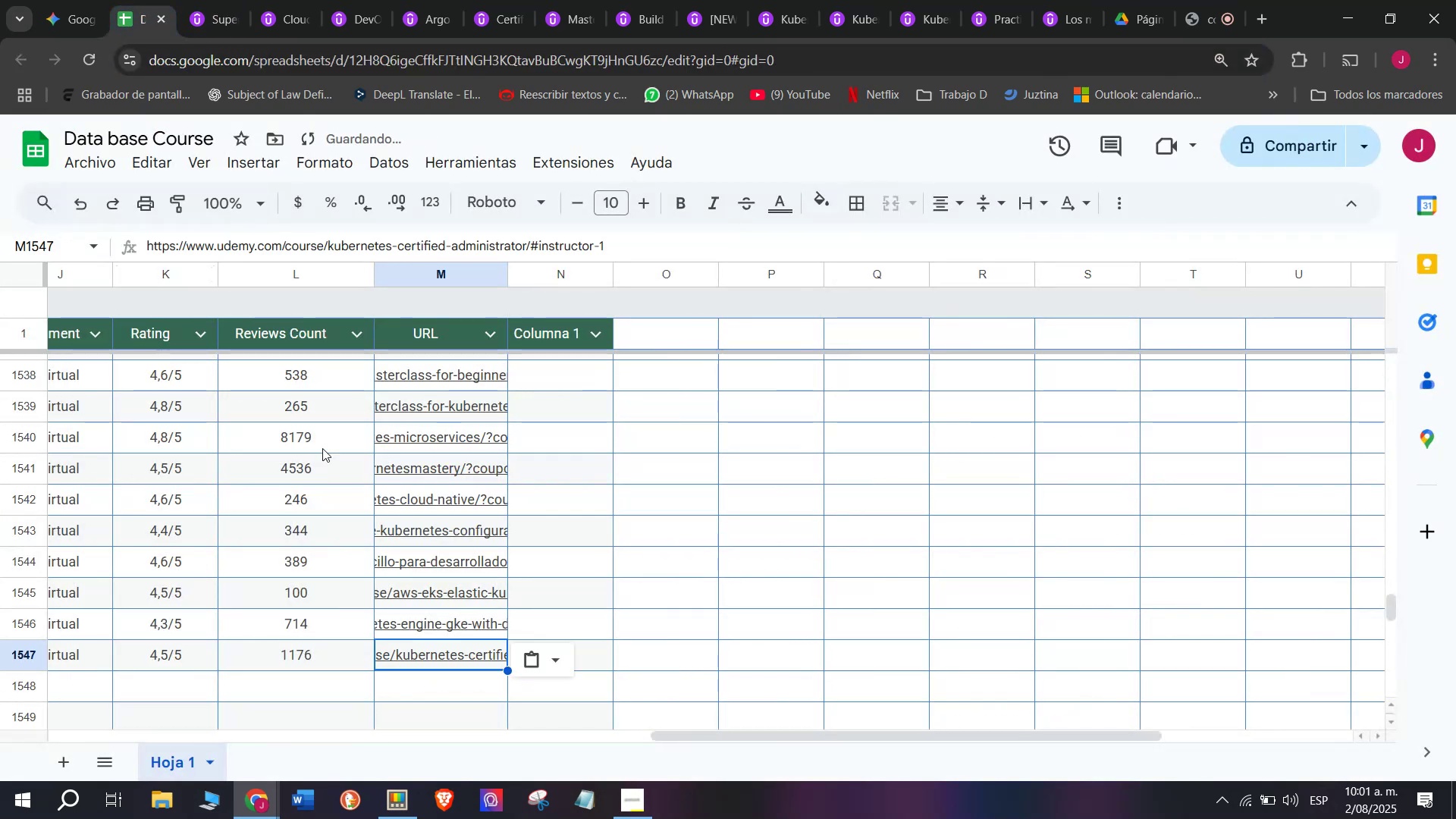 
key(Control+V)
 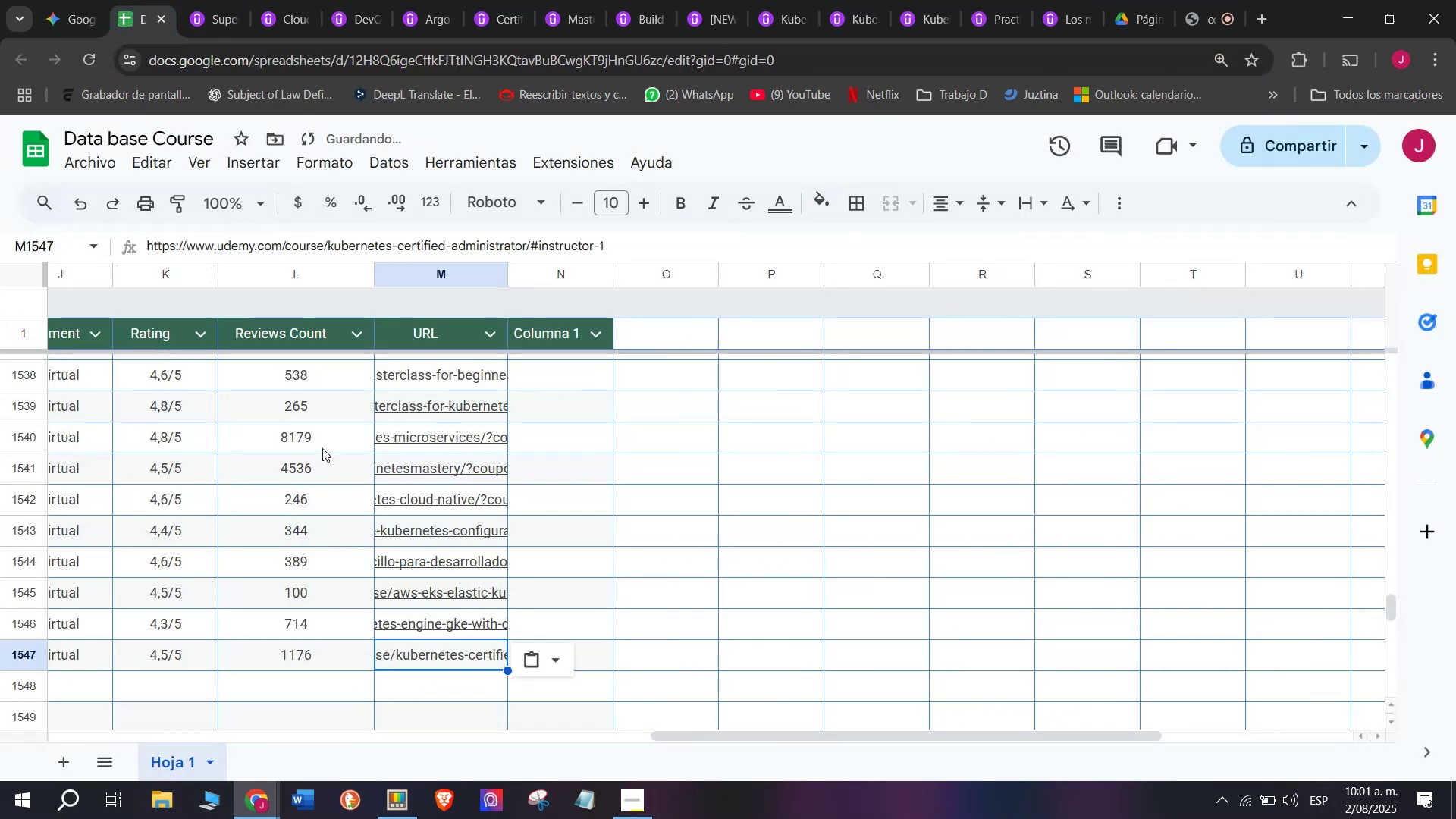 
scroll: coordinate [206, 640], scroll_direction: up, amount: 7.0
 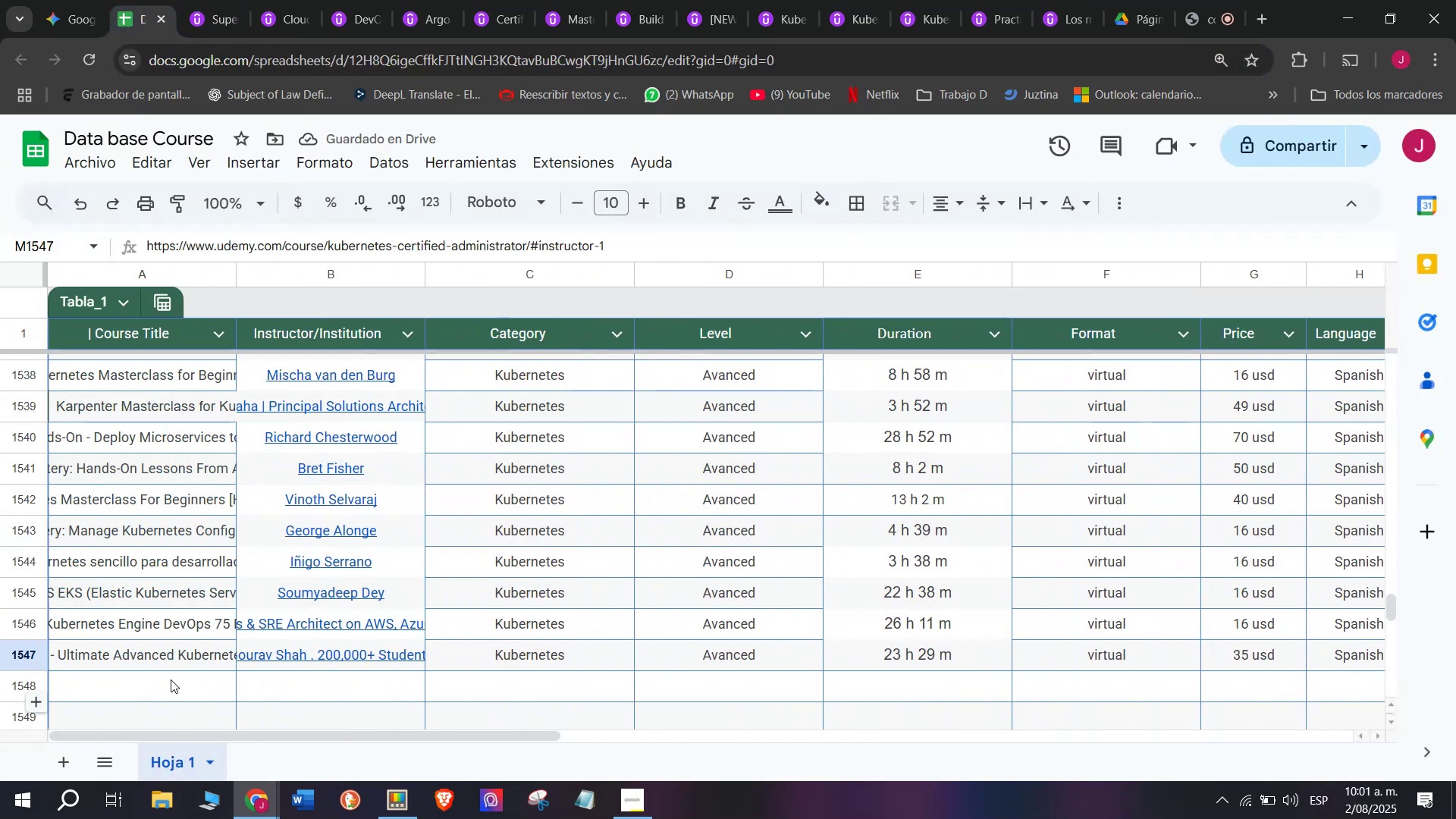 
left_click([171, 679])
 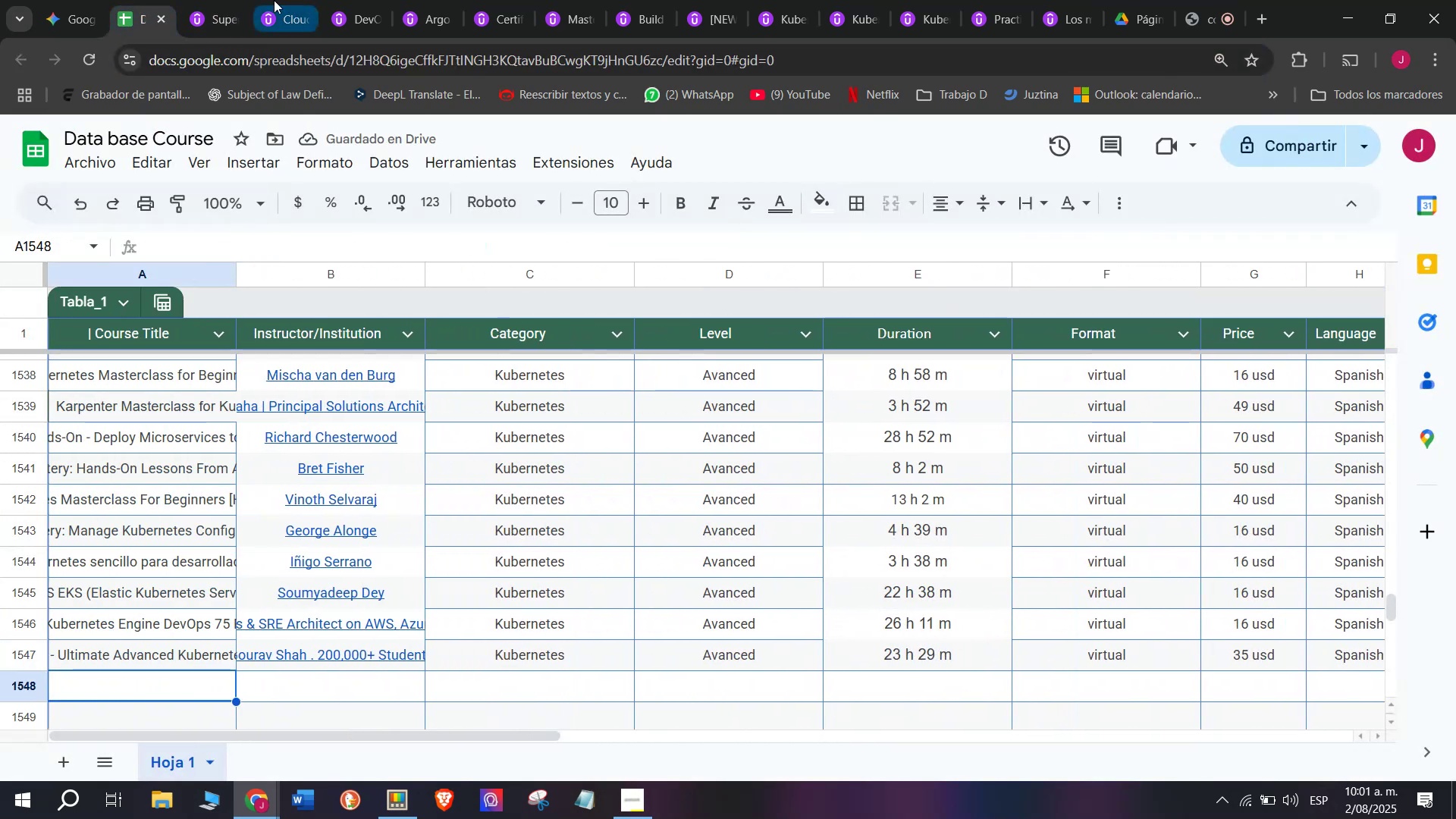 
left_click([217, 0])
 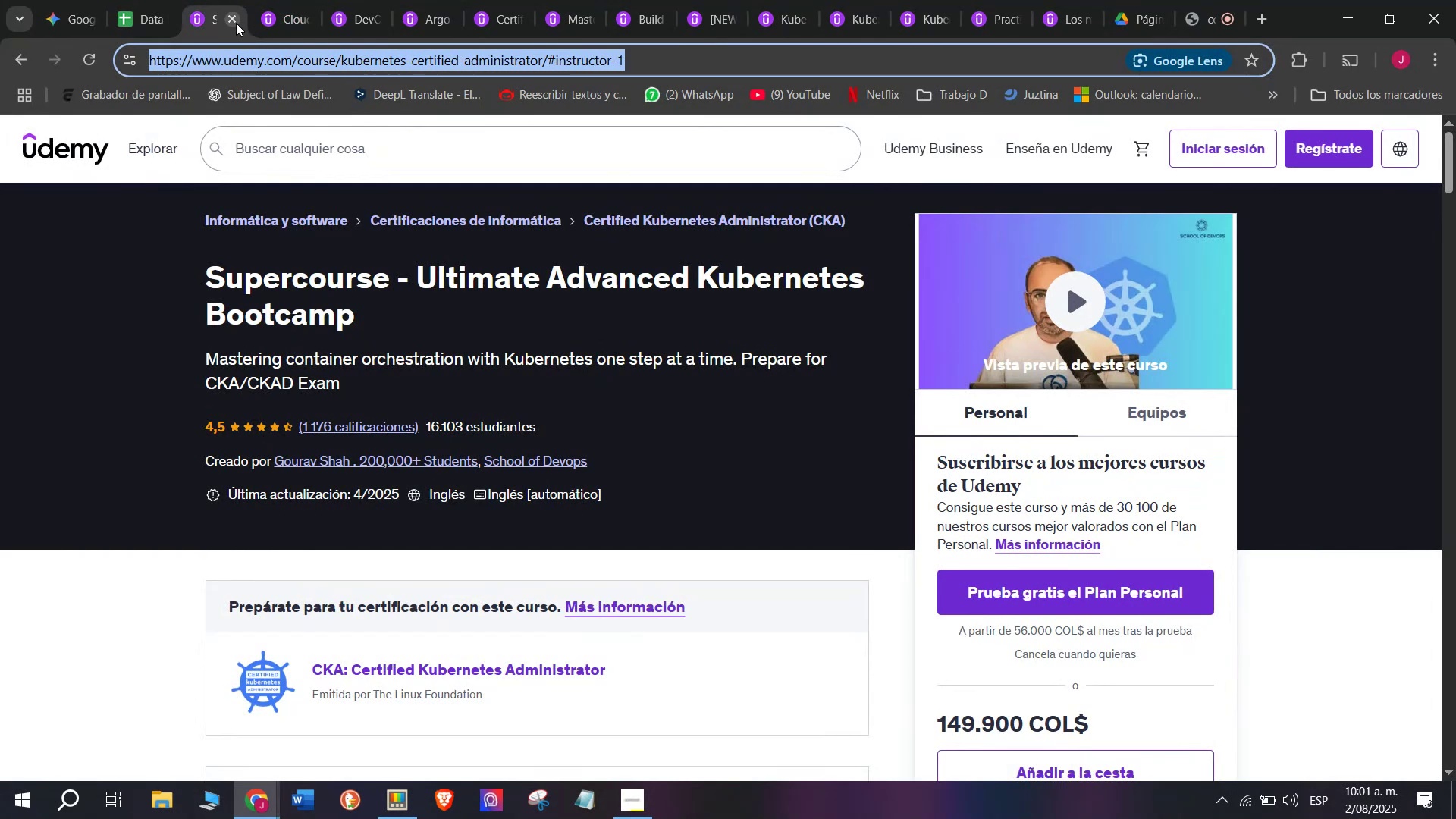 
left_click([234, 23])
 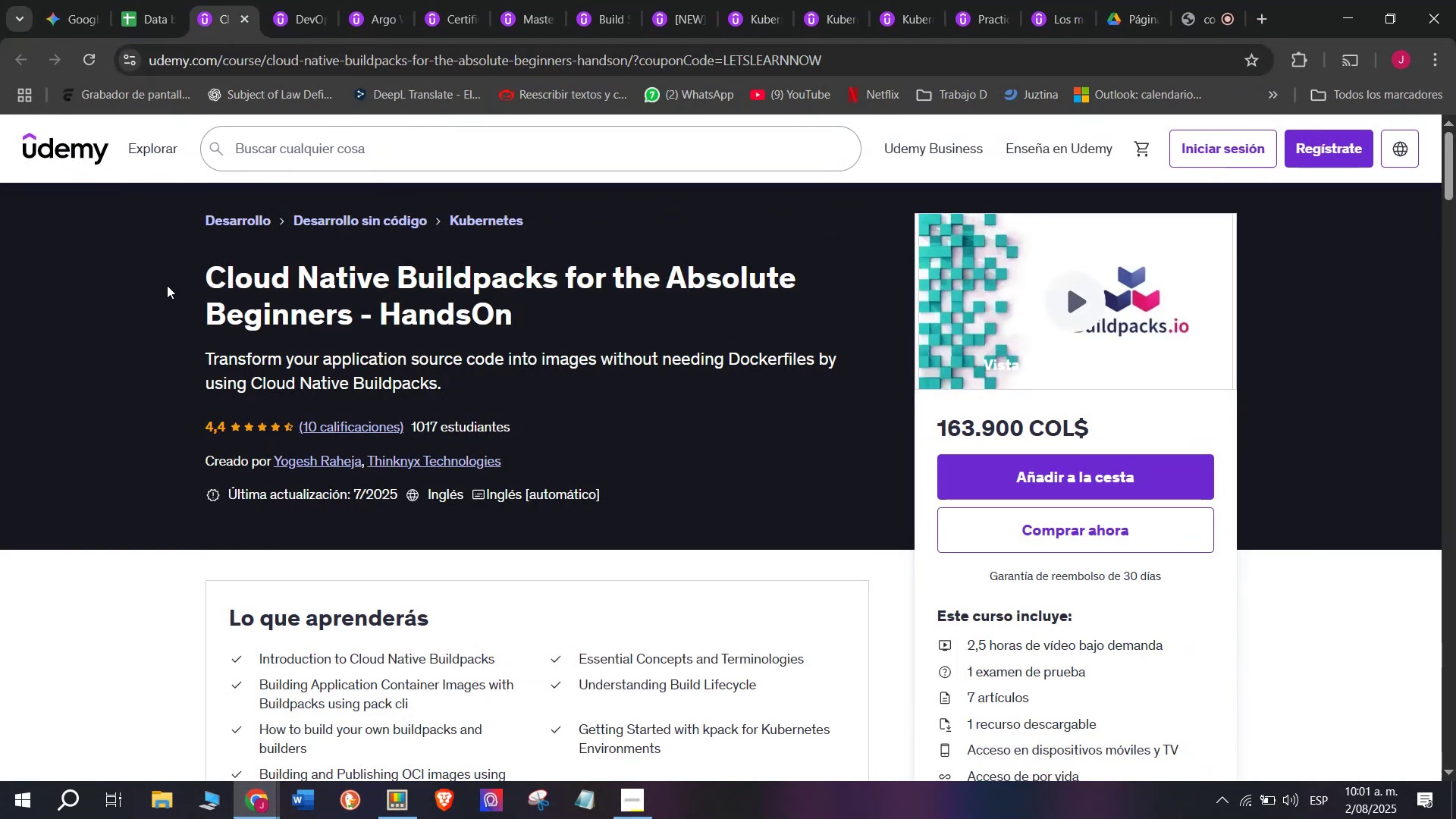 
left_click_drag(start_coordinate=[183, 271], to_coordinate=[573, 310])
 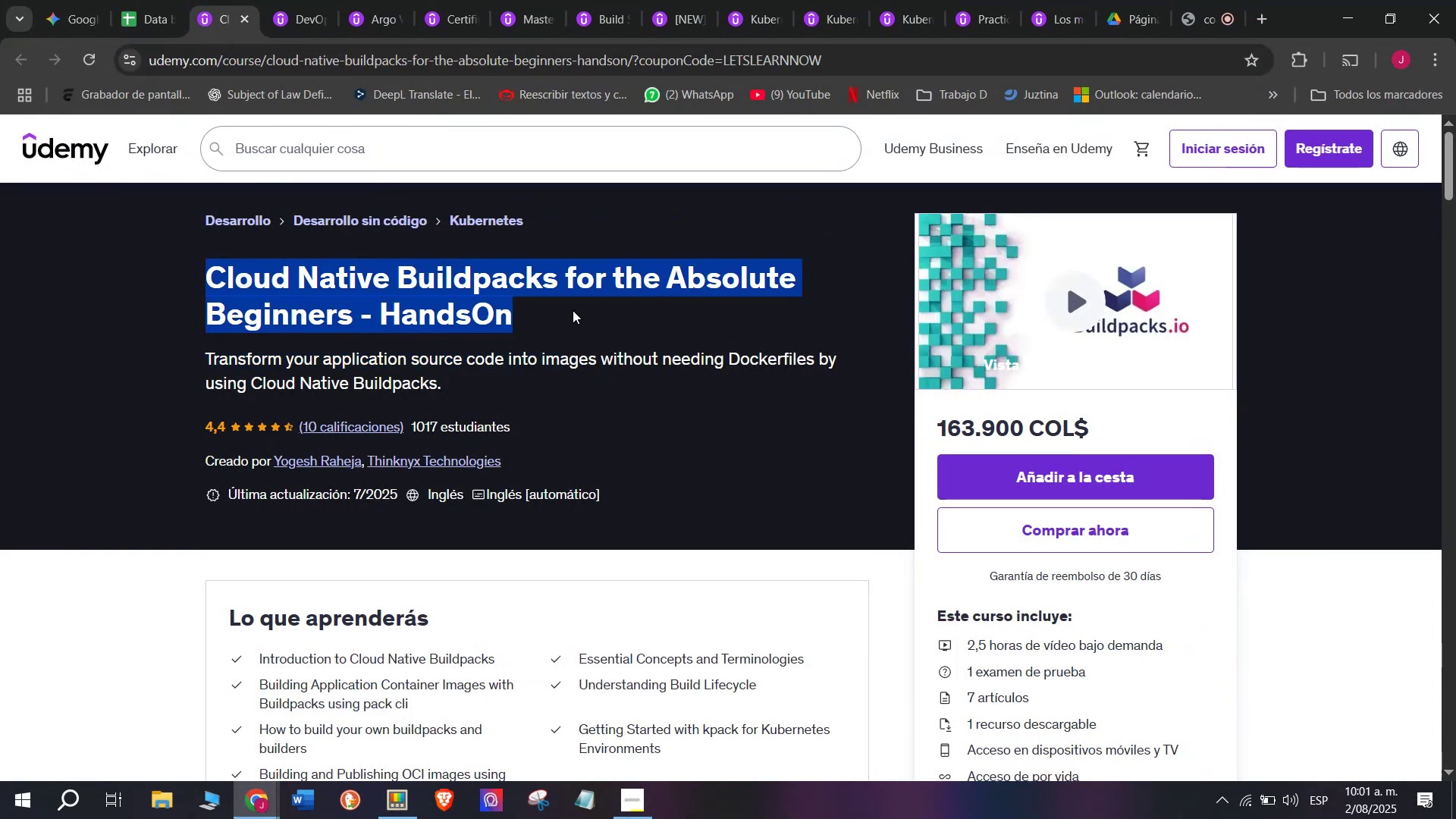 
key(Control+ControlLeft)
 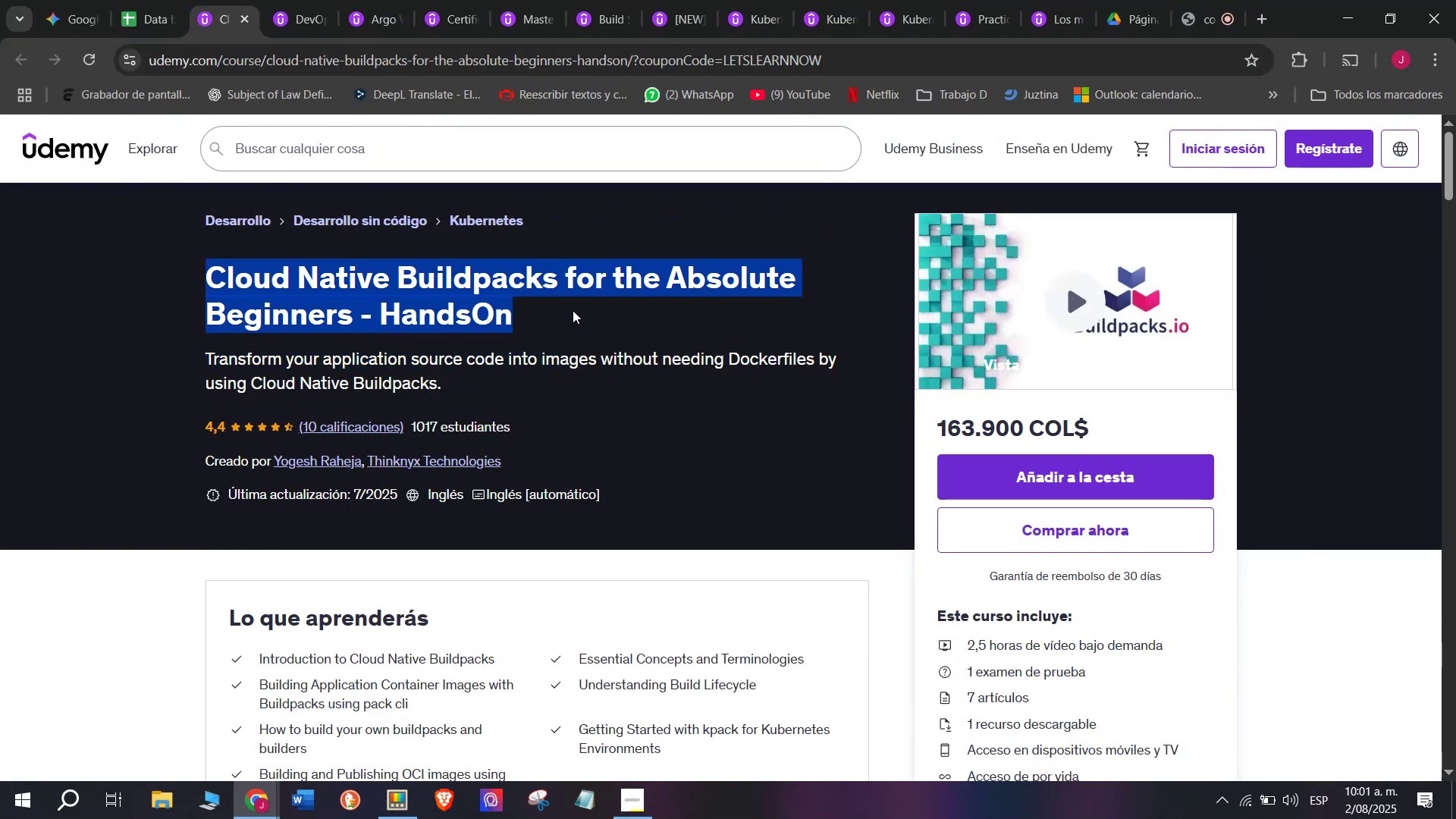 
key(Break)
 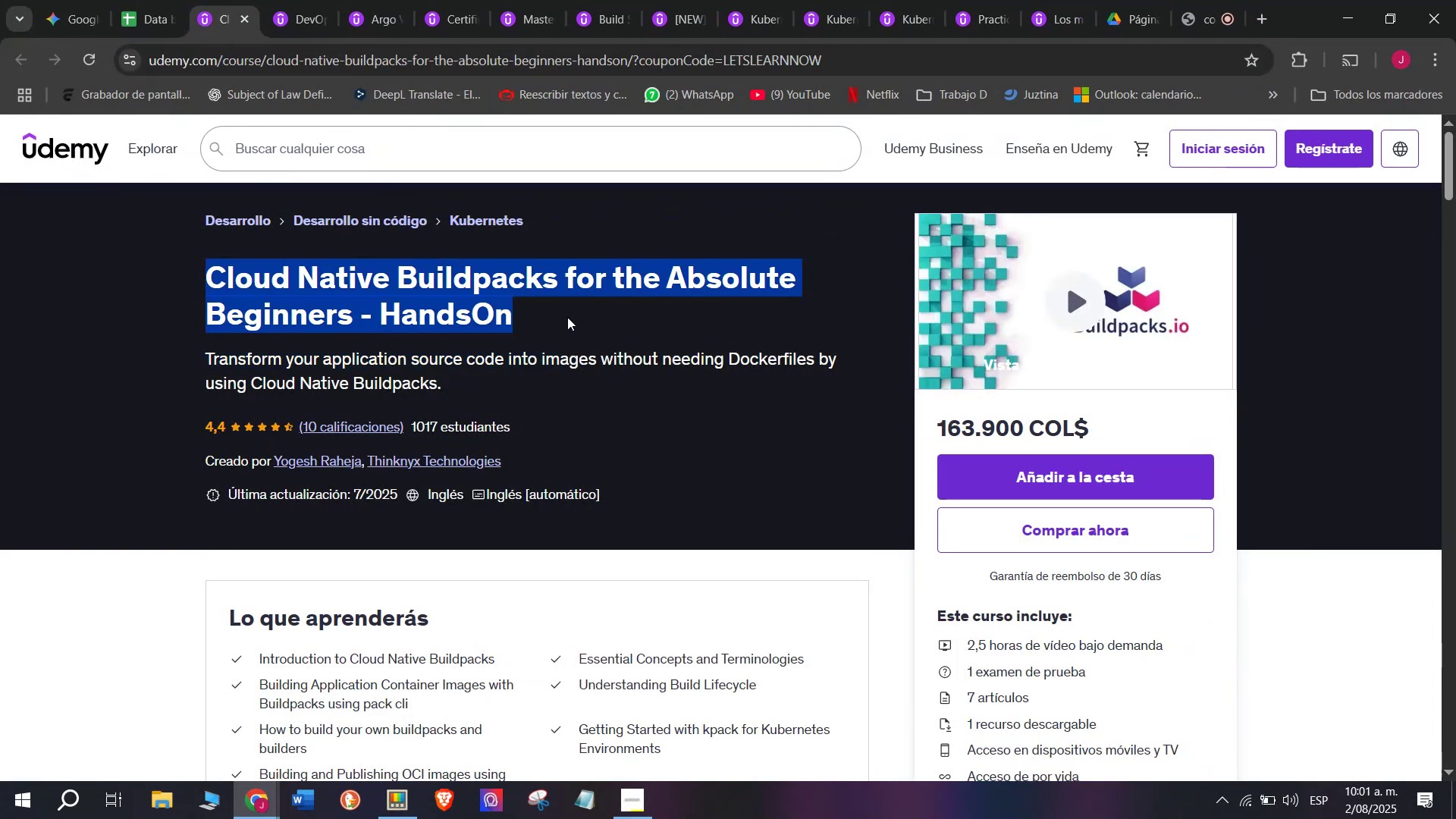 
key(Control+C)
 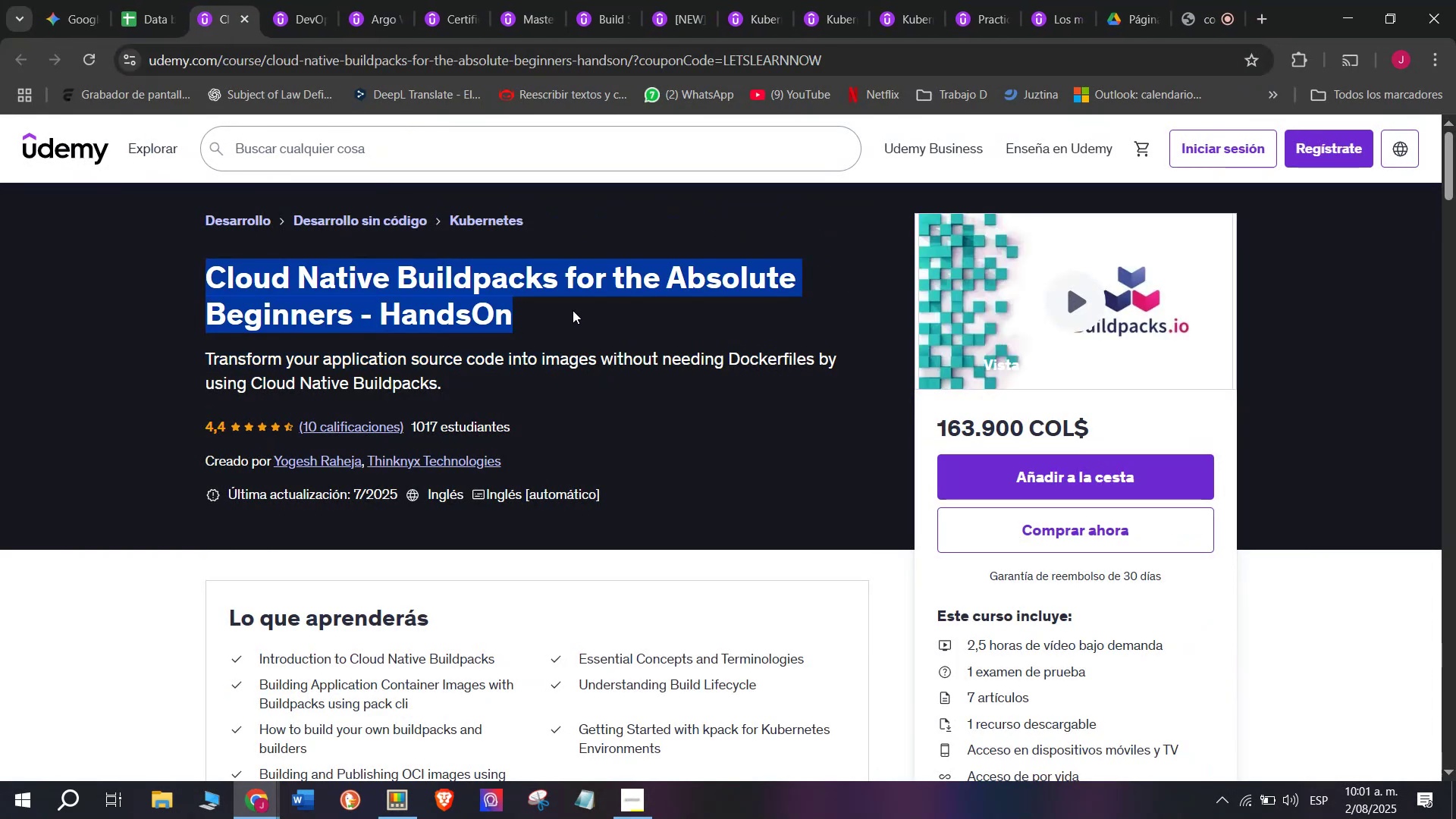 
key(Break)
 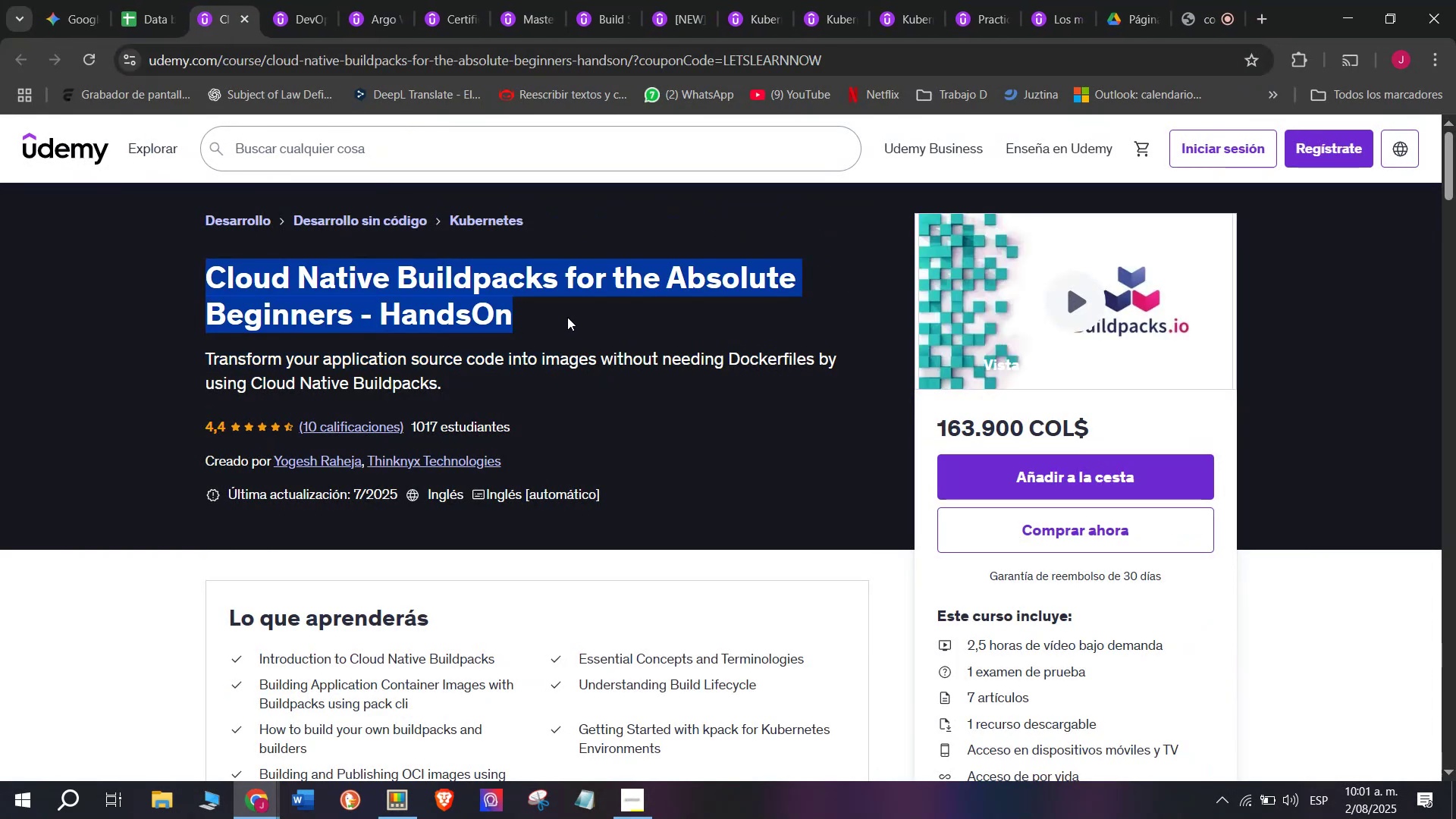 
key(Control+ControlLeft)
 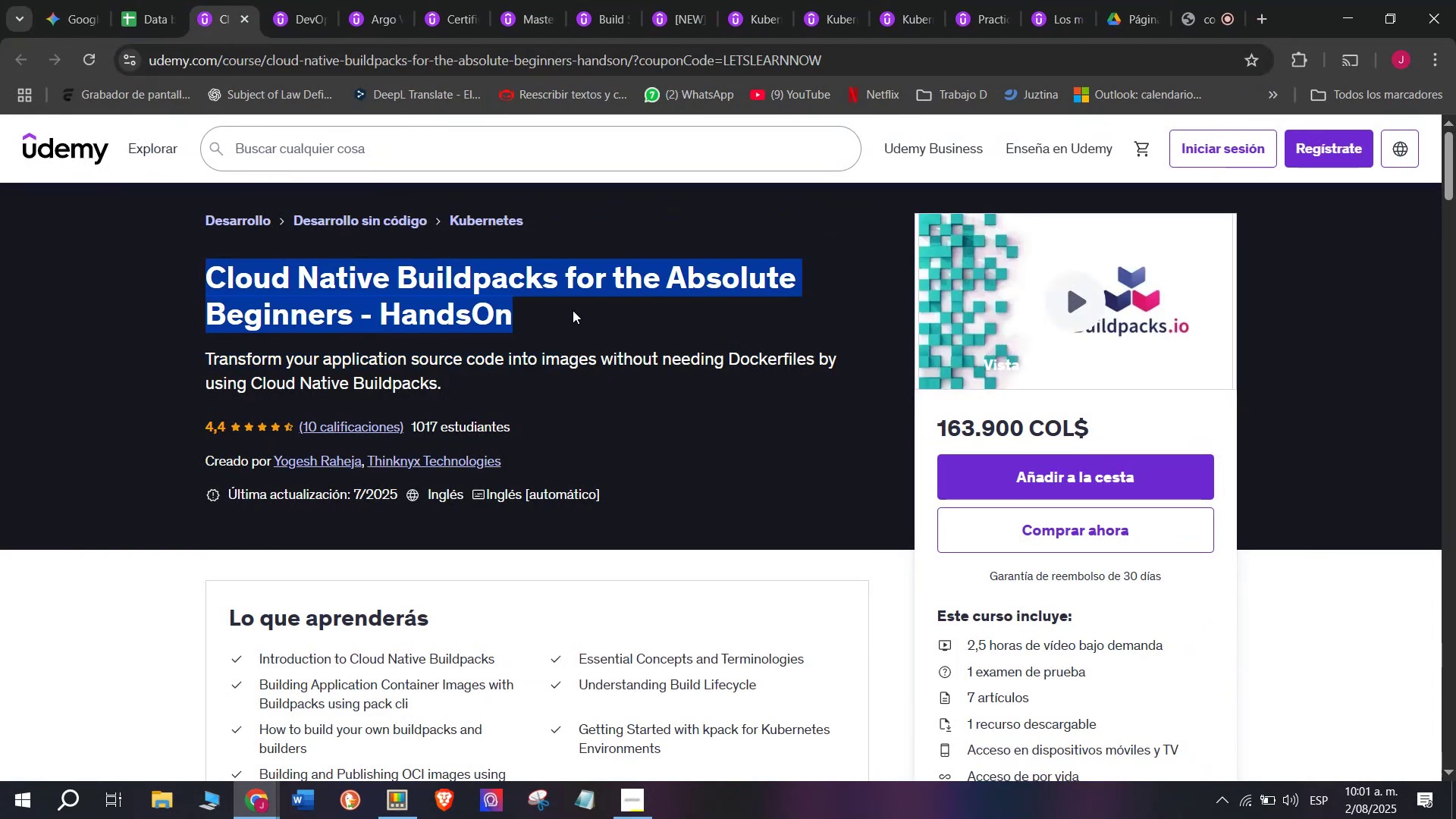 
key(Control+C)
 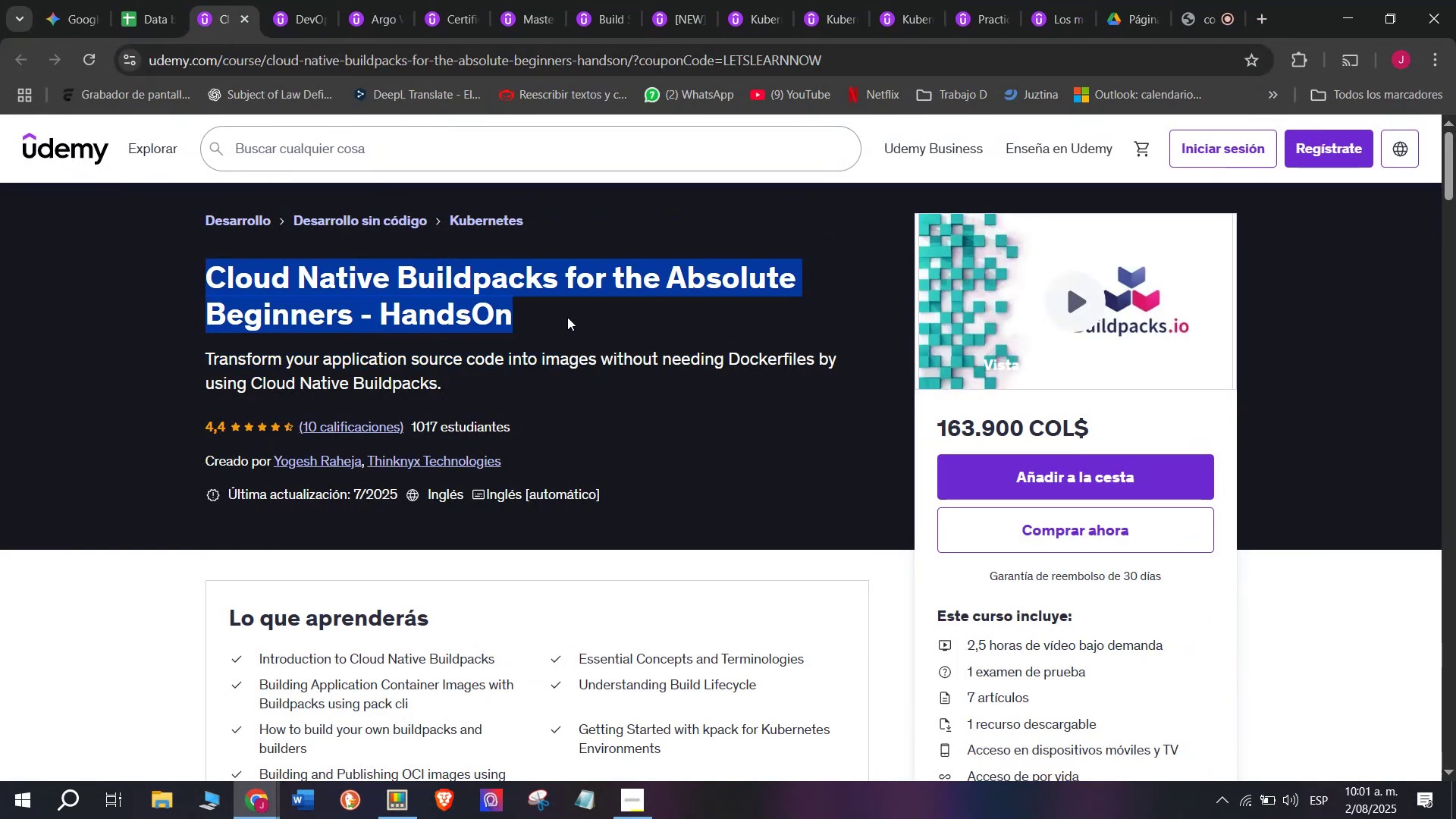 
key(Break)
 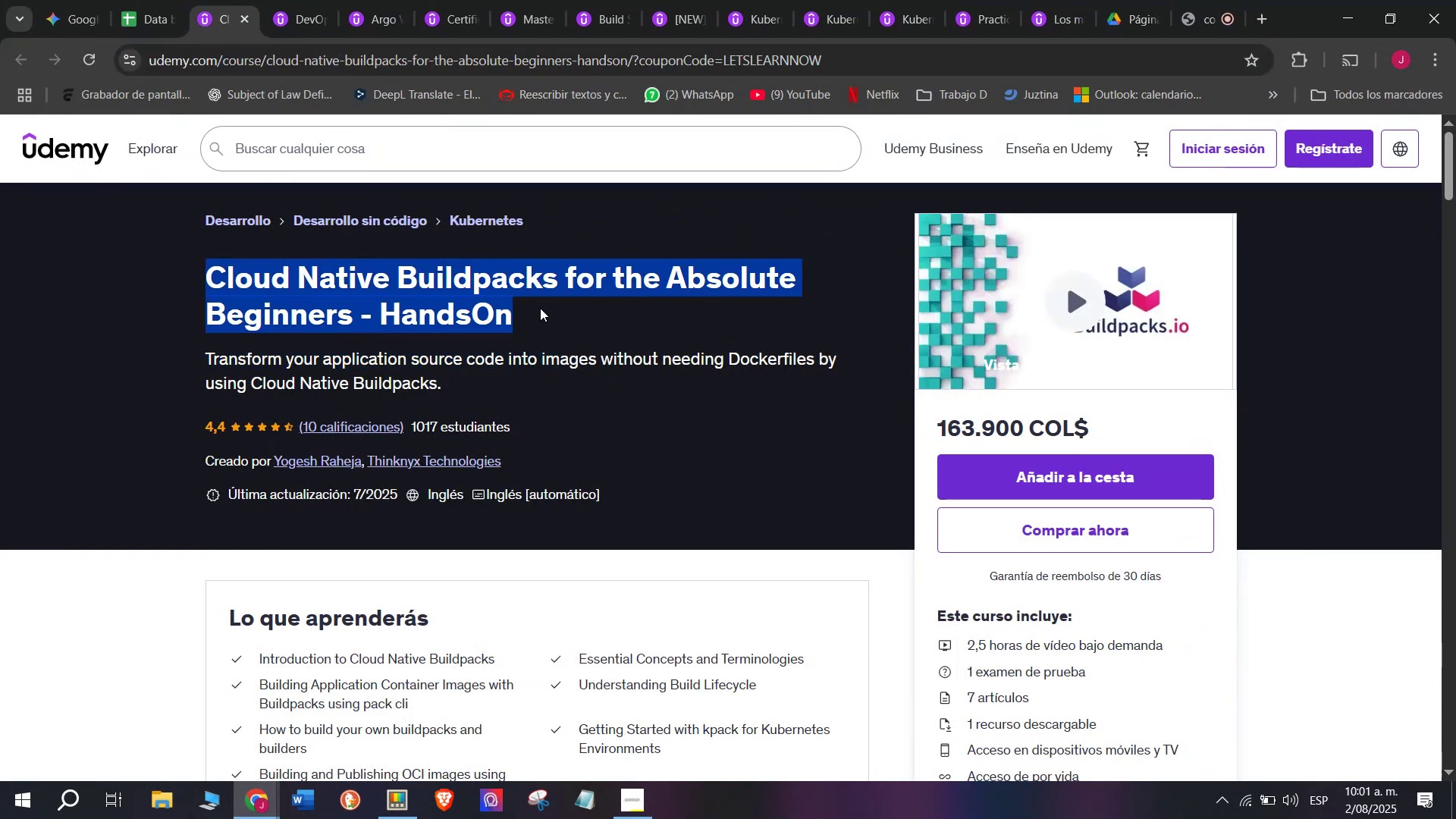 
key(Control+ControlLeft)
 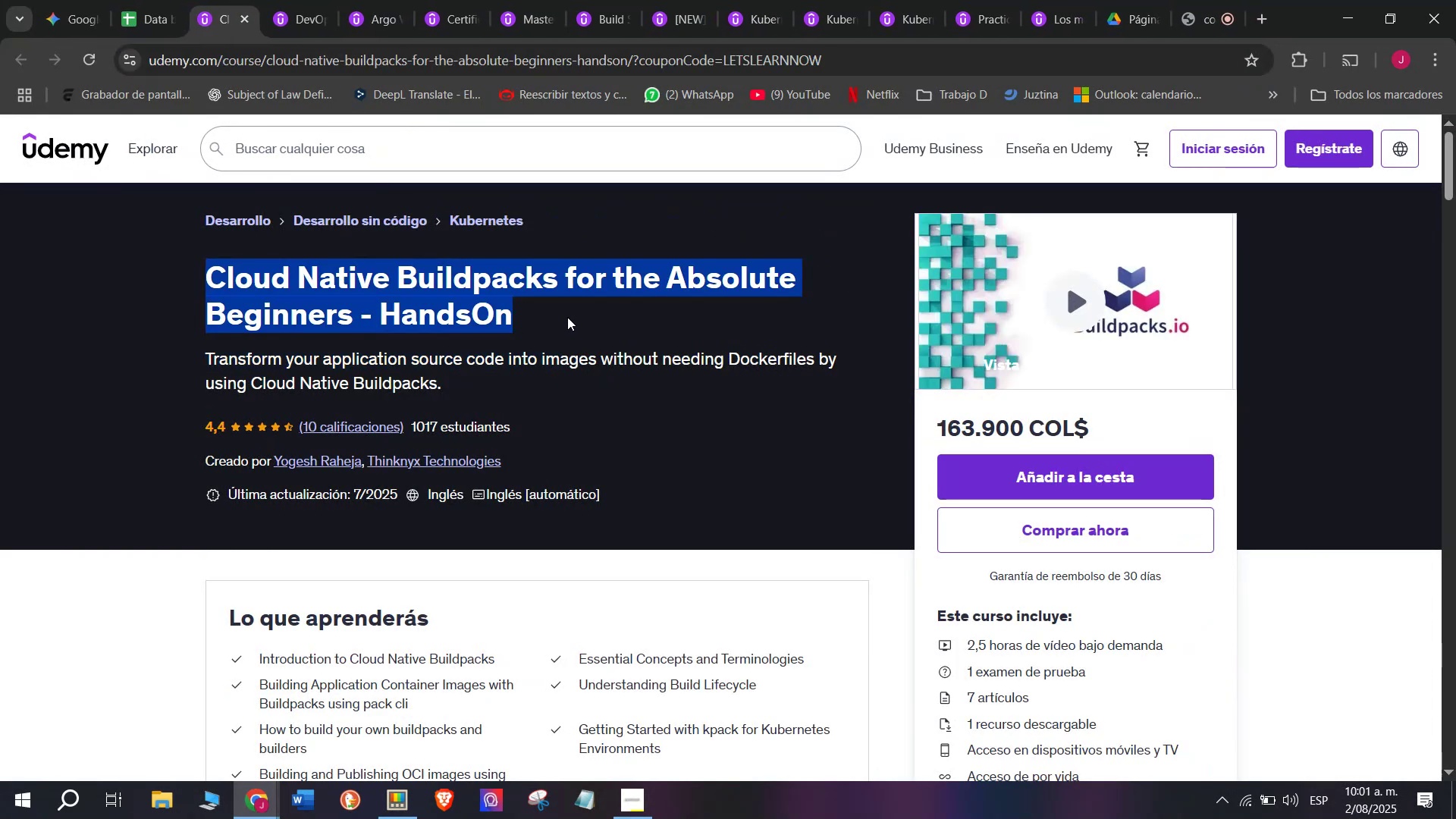 
key(Control+C)
 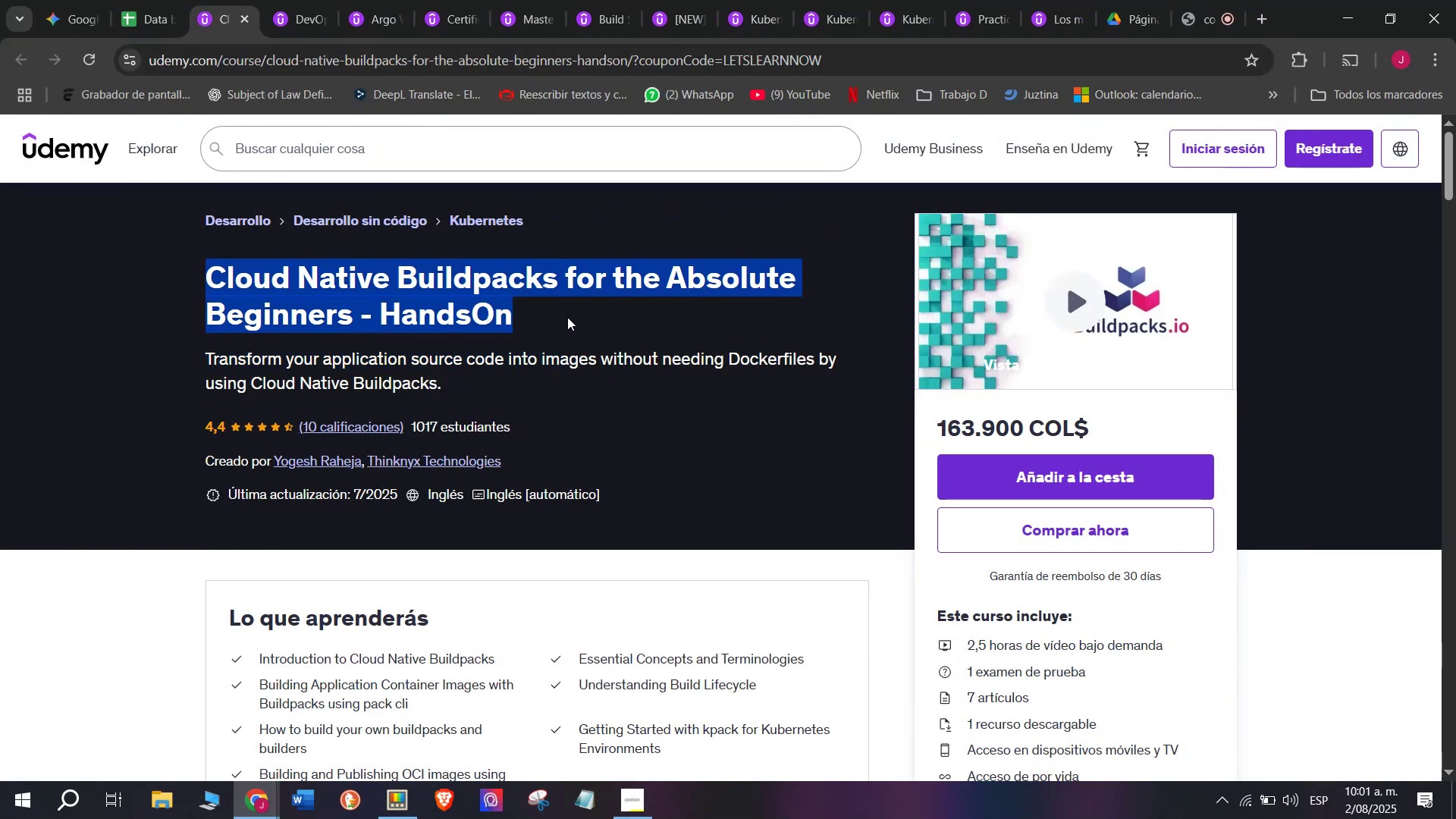 
key(Break)
 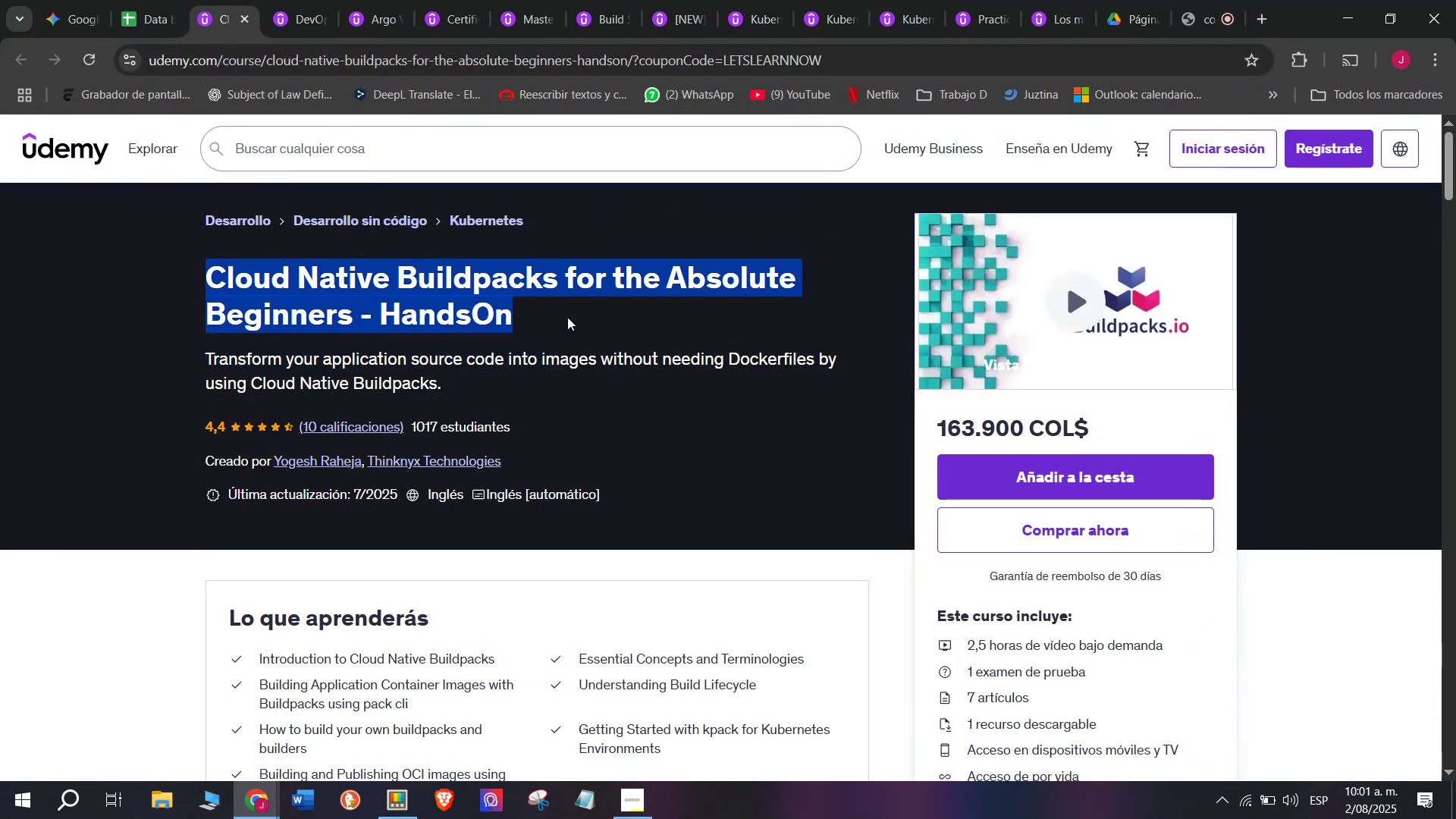 
key(Control+ControlLeft)
 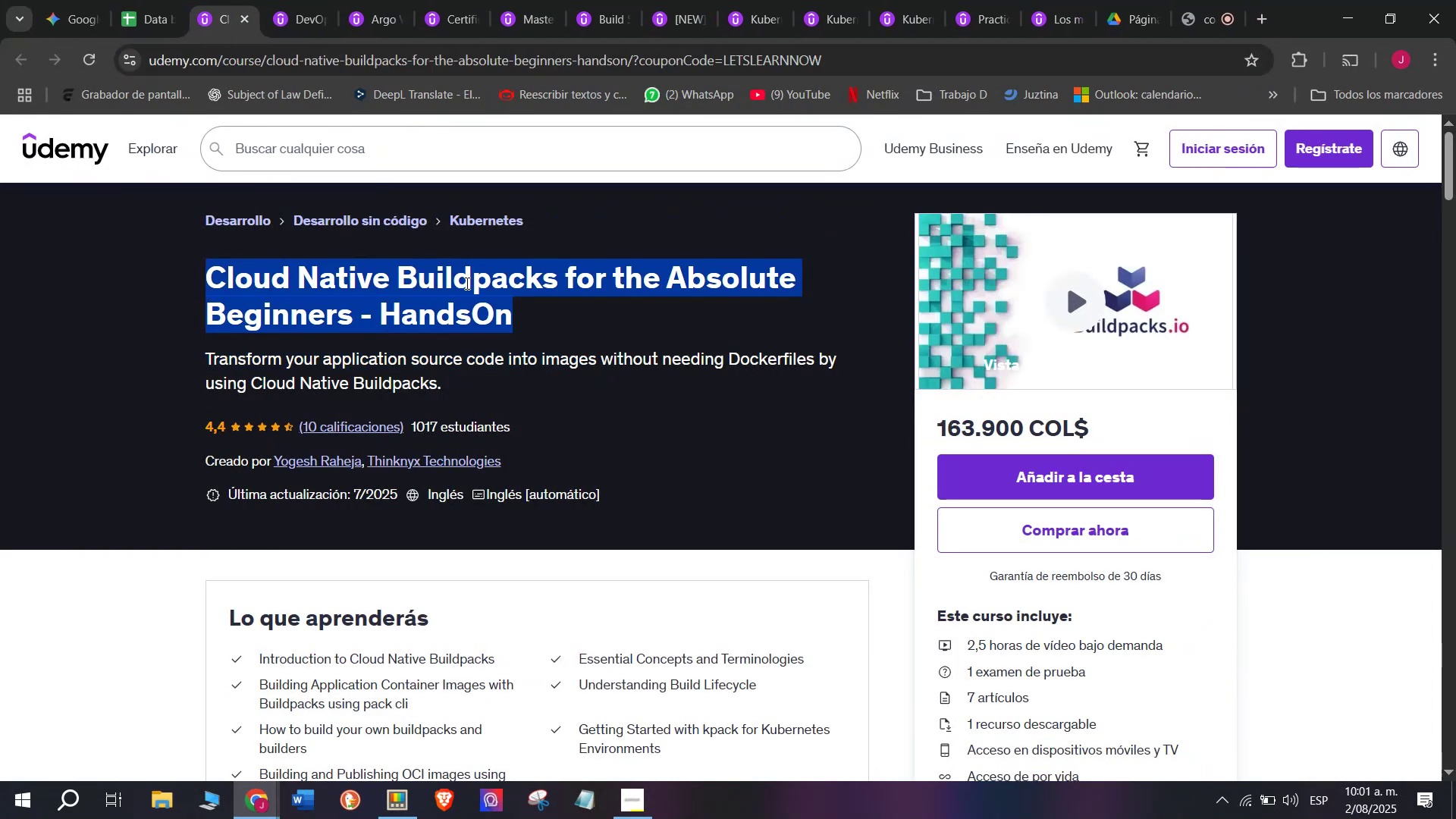 
key(Control+C)
 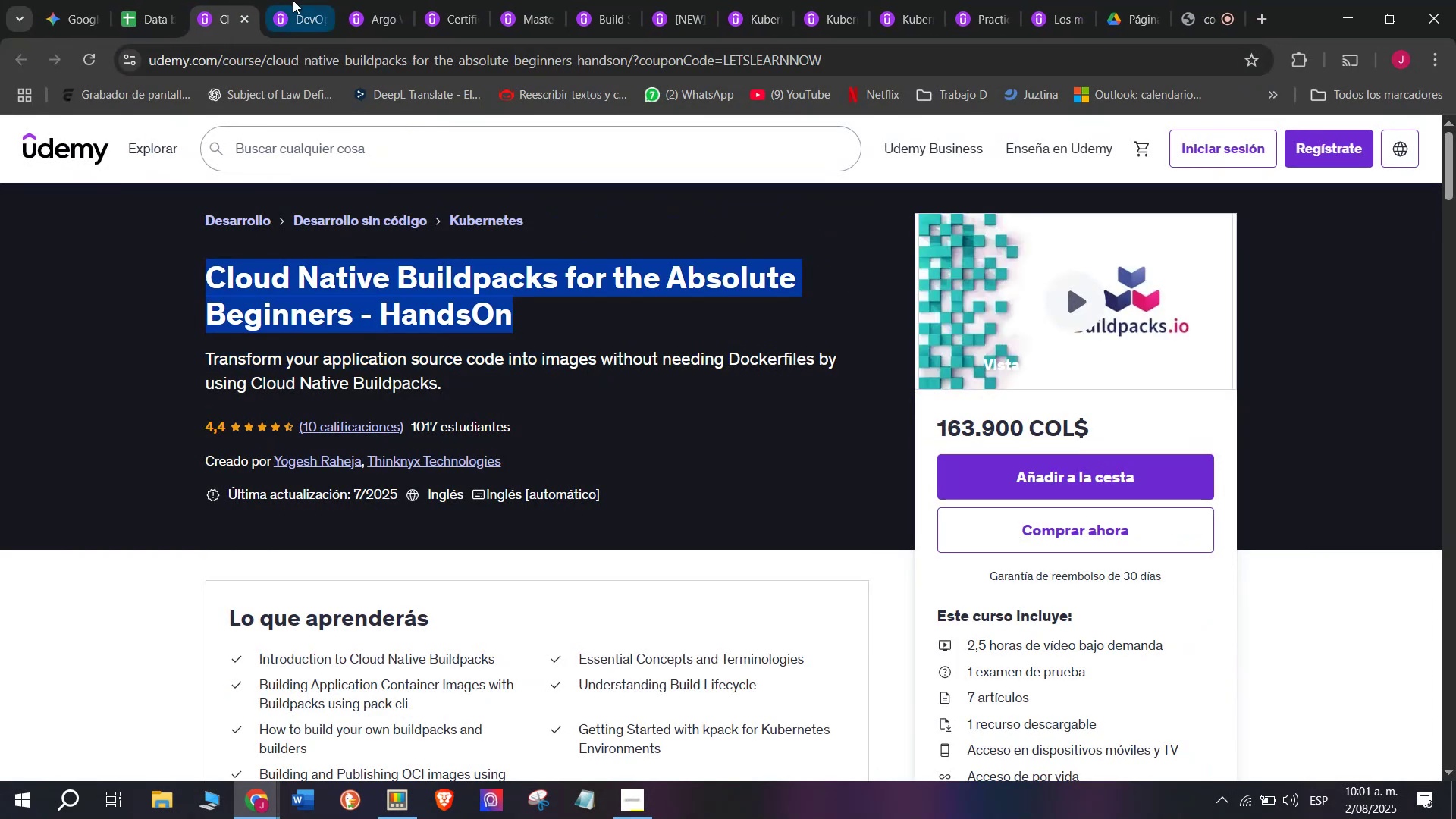 
left_click([167, 0])
 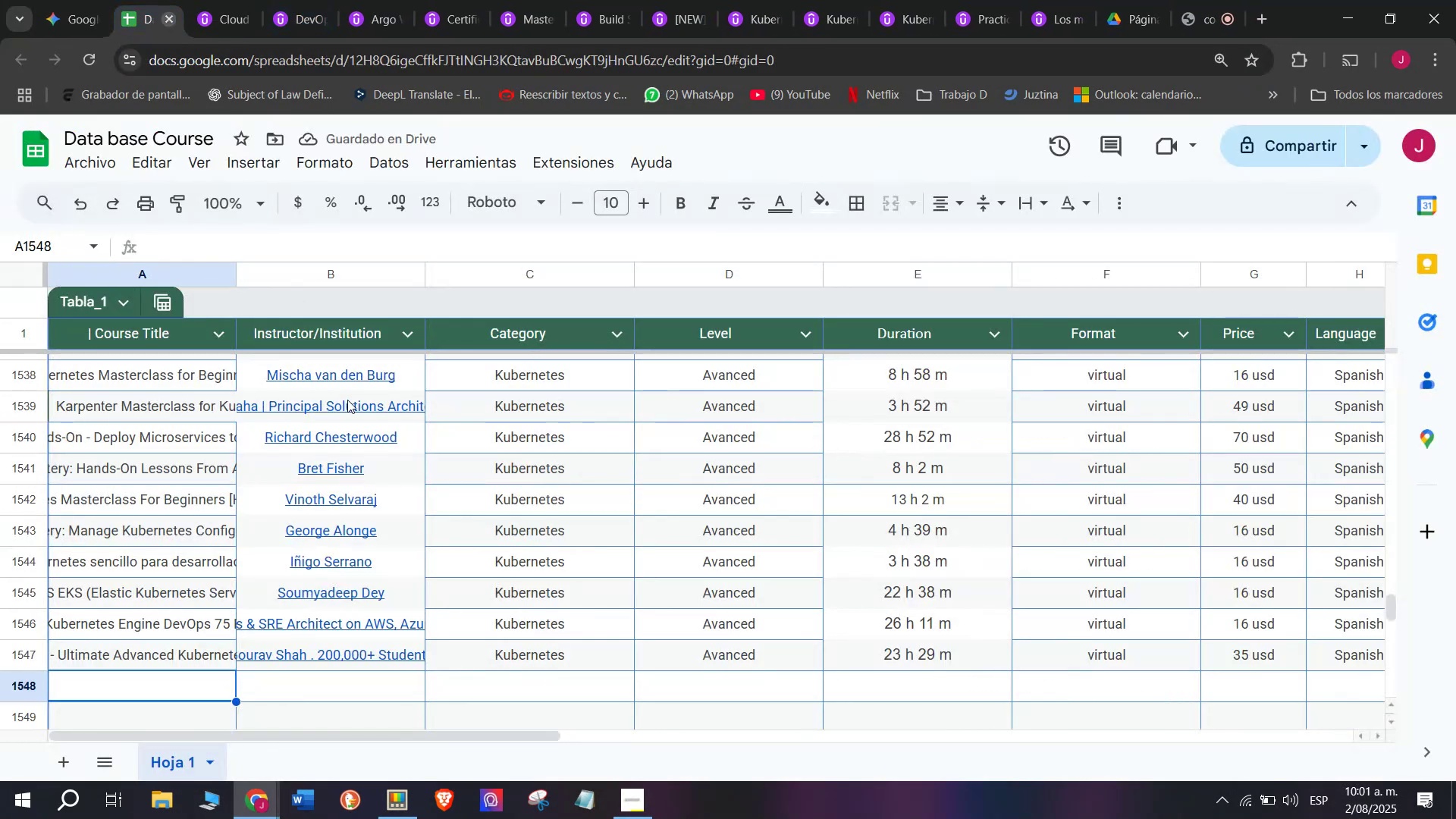 
scroll: coordinate [349, 400], scroll_direction: down, amount: 1.0
 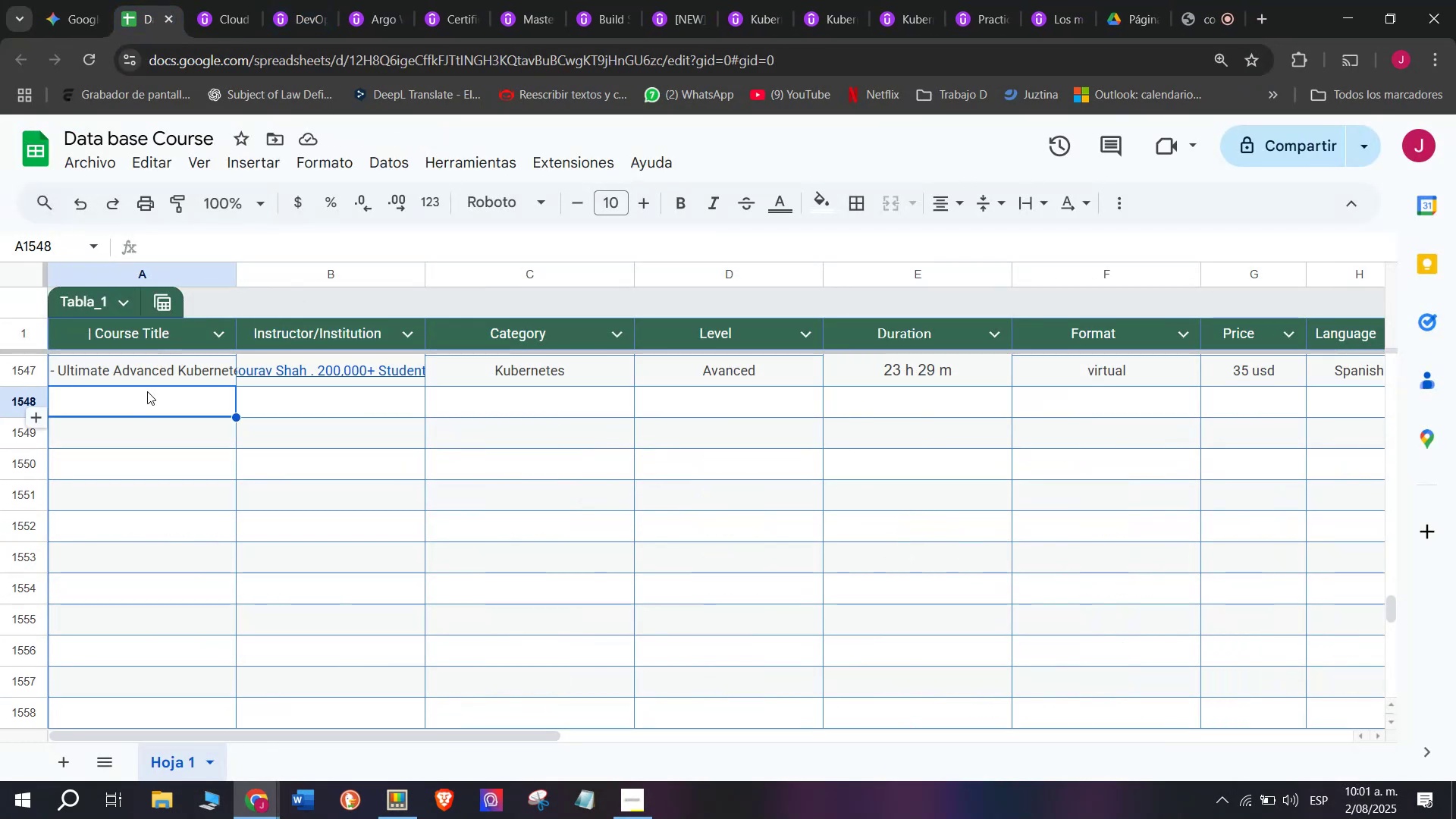 
double_click([147, 391])
 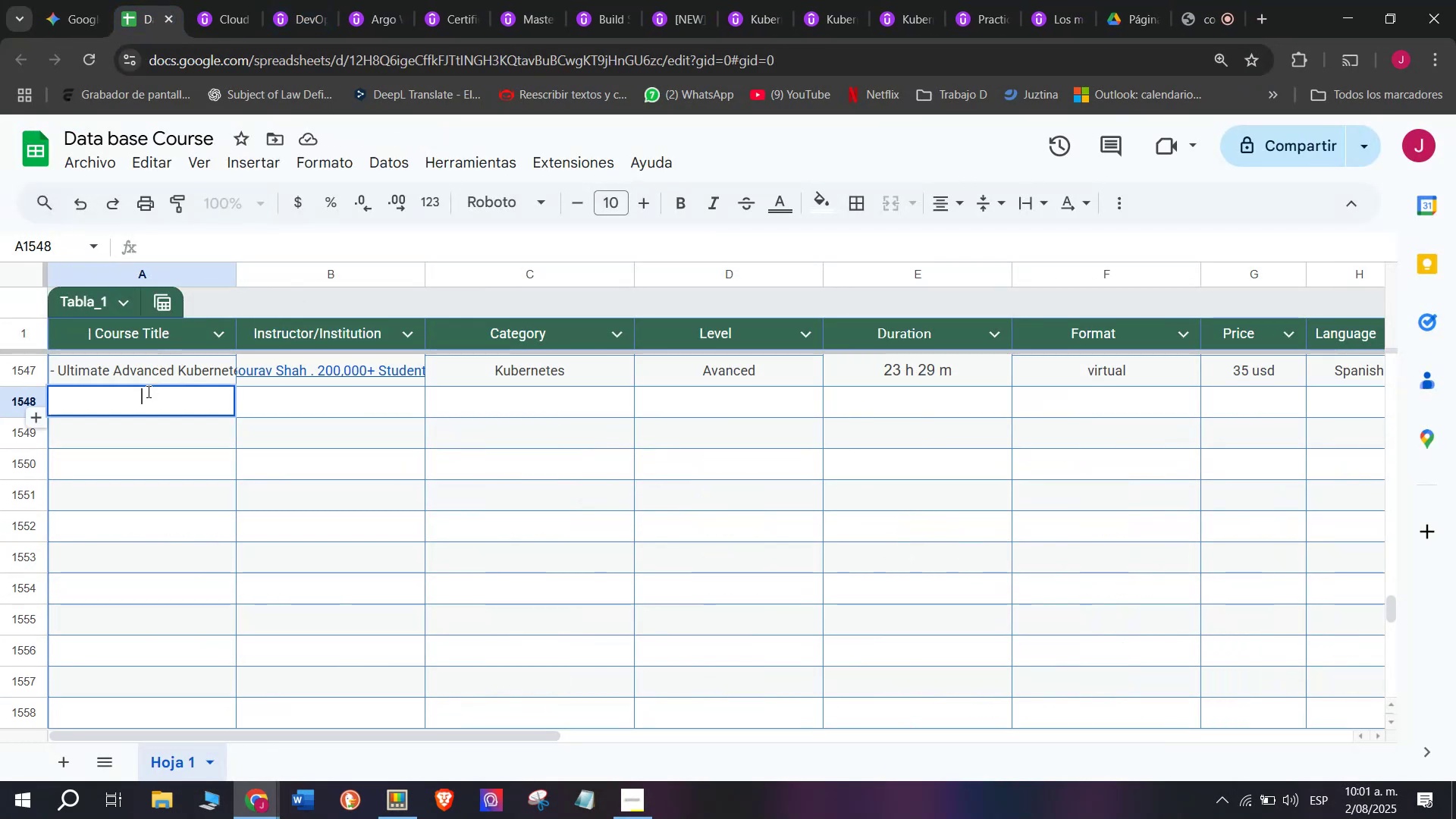 
key(Z)
 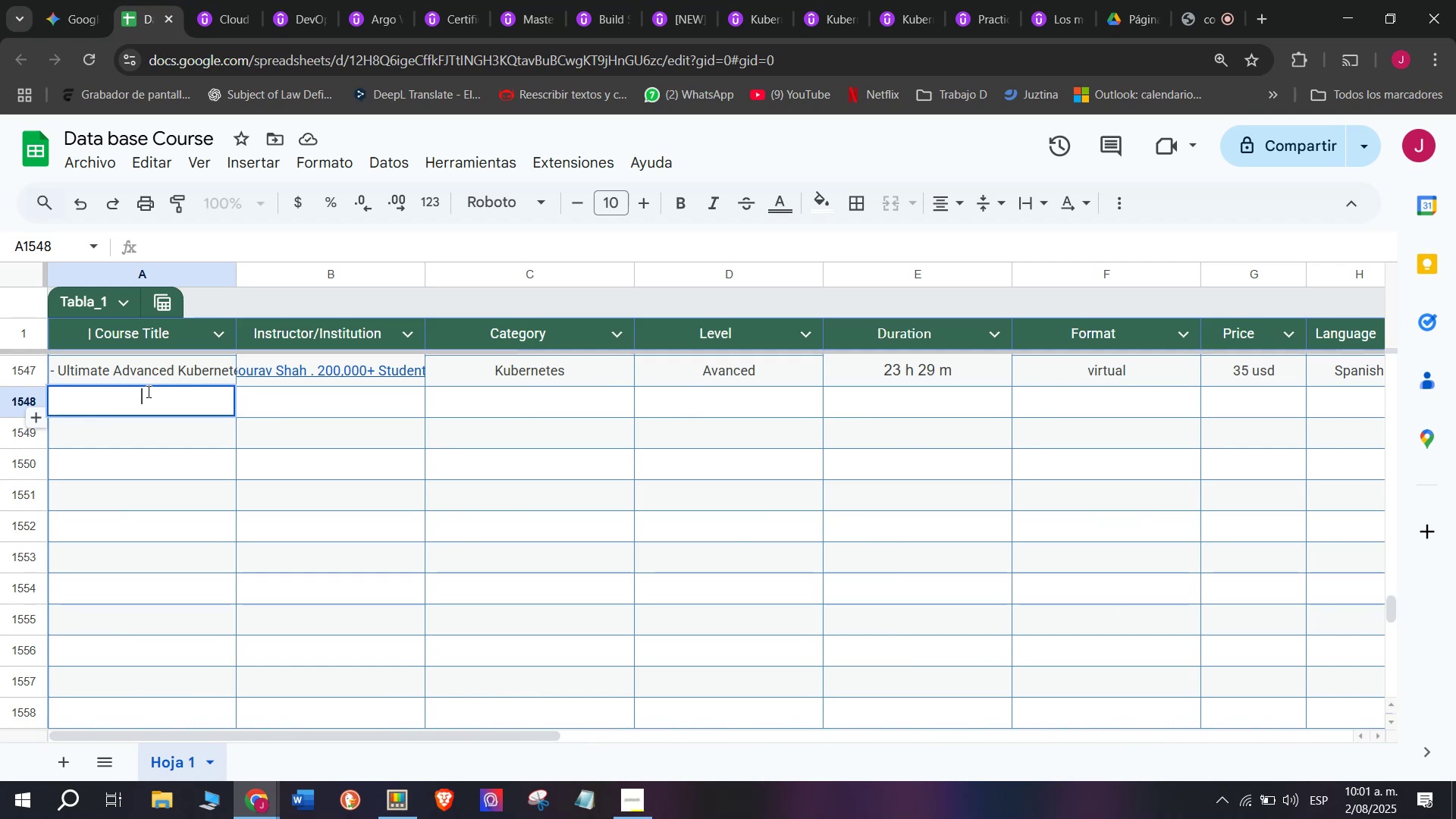 
key(Control+ControlLeft)
 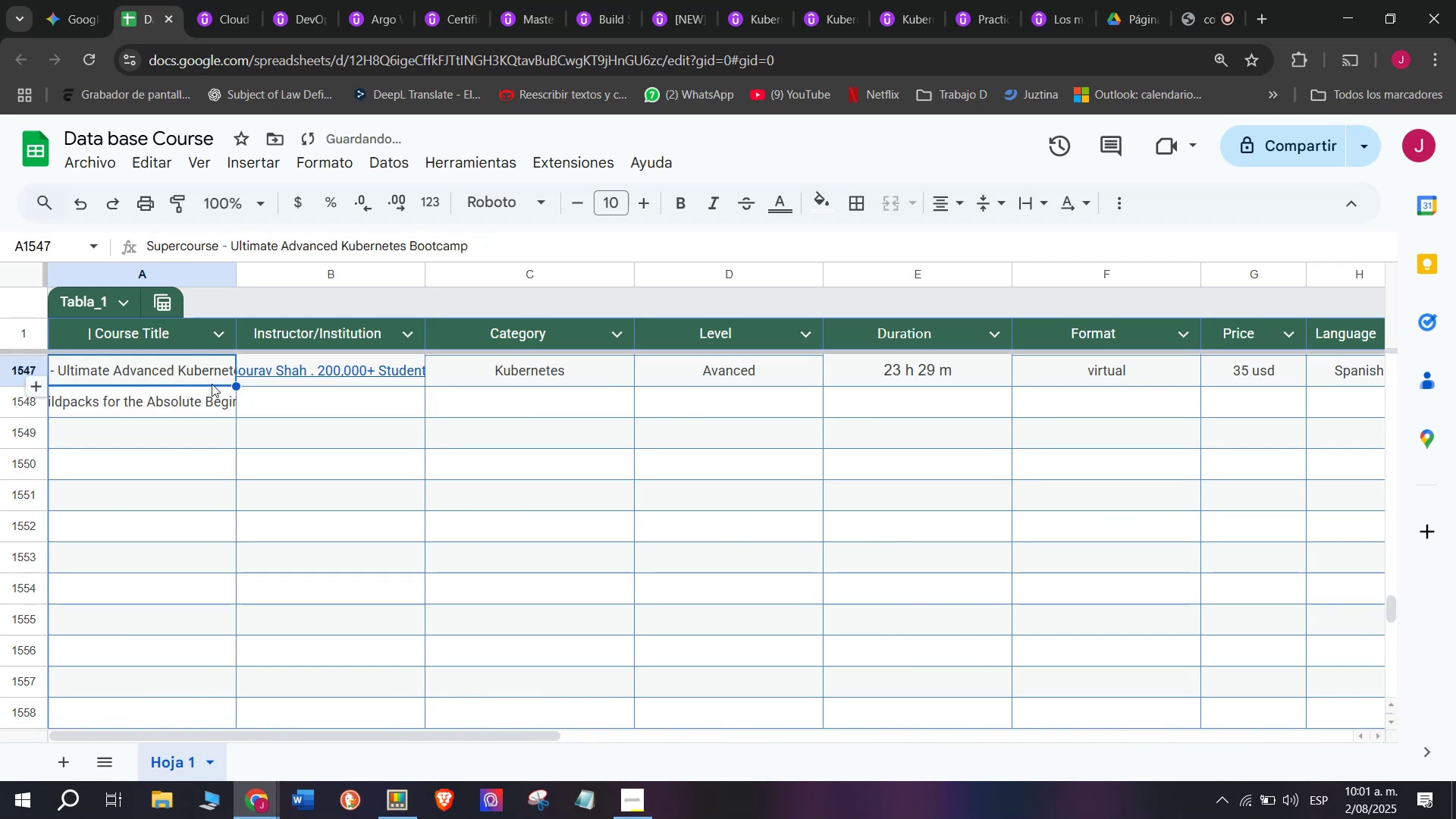 
key(Control+V)
 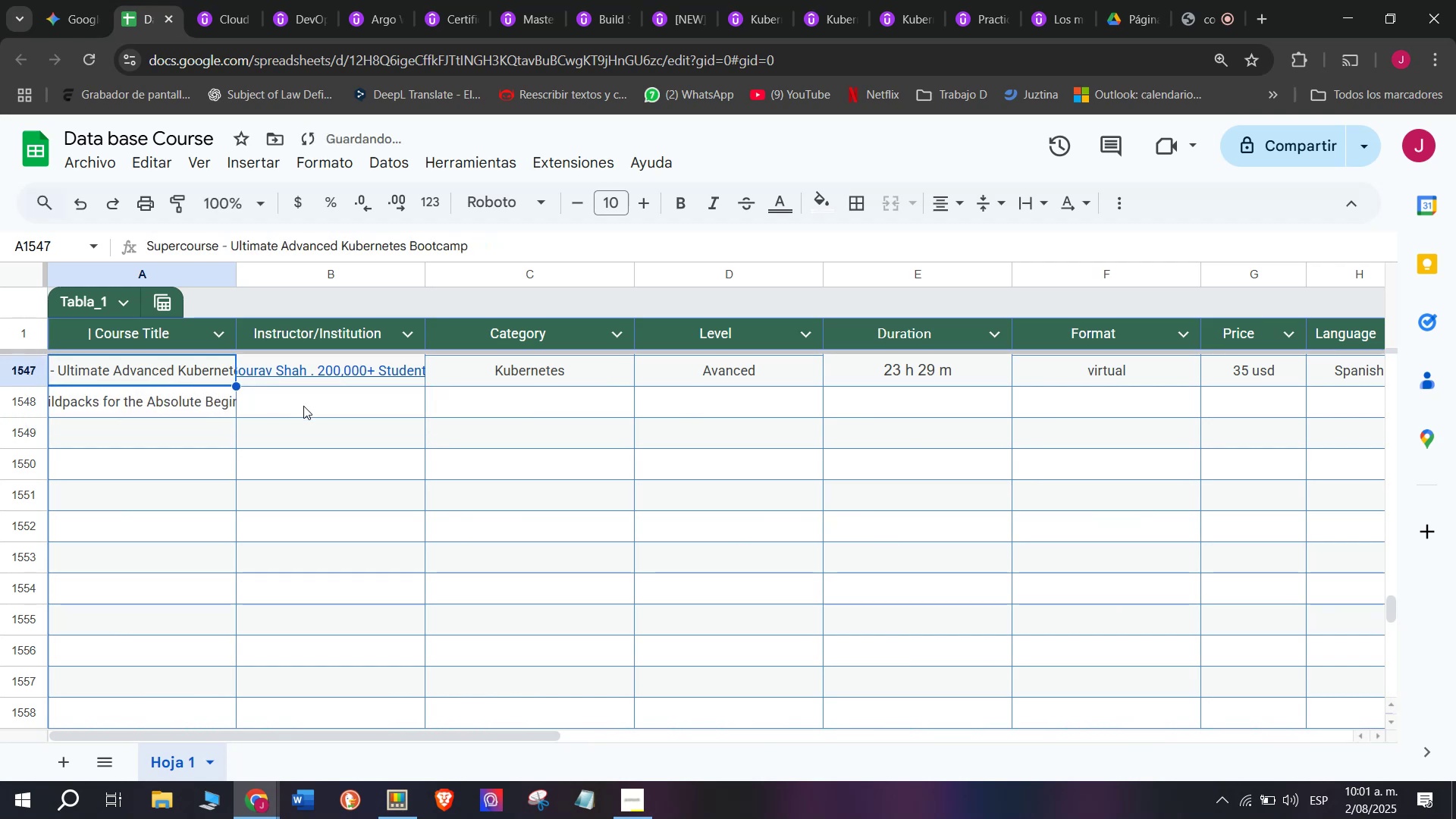 
double_click([315, 410])
 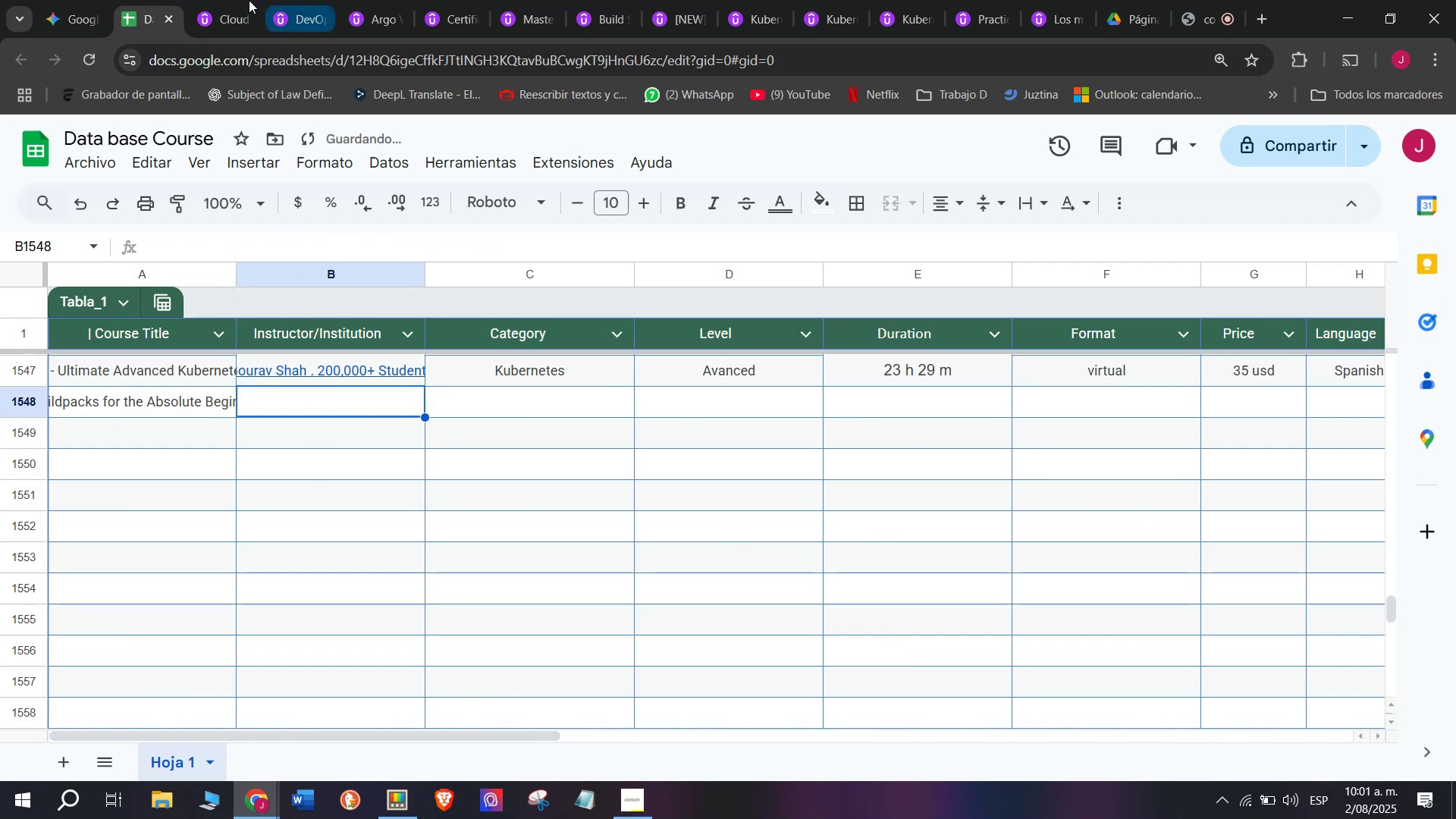 
left_click([240, 0])
 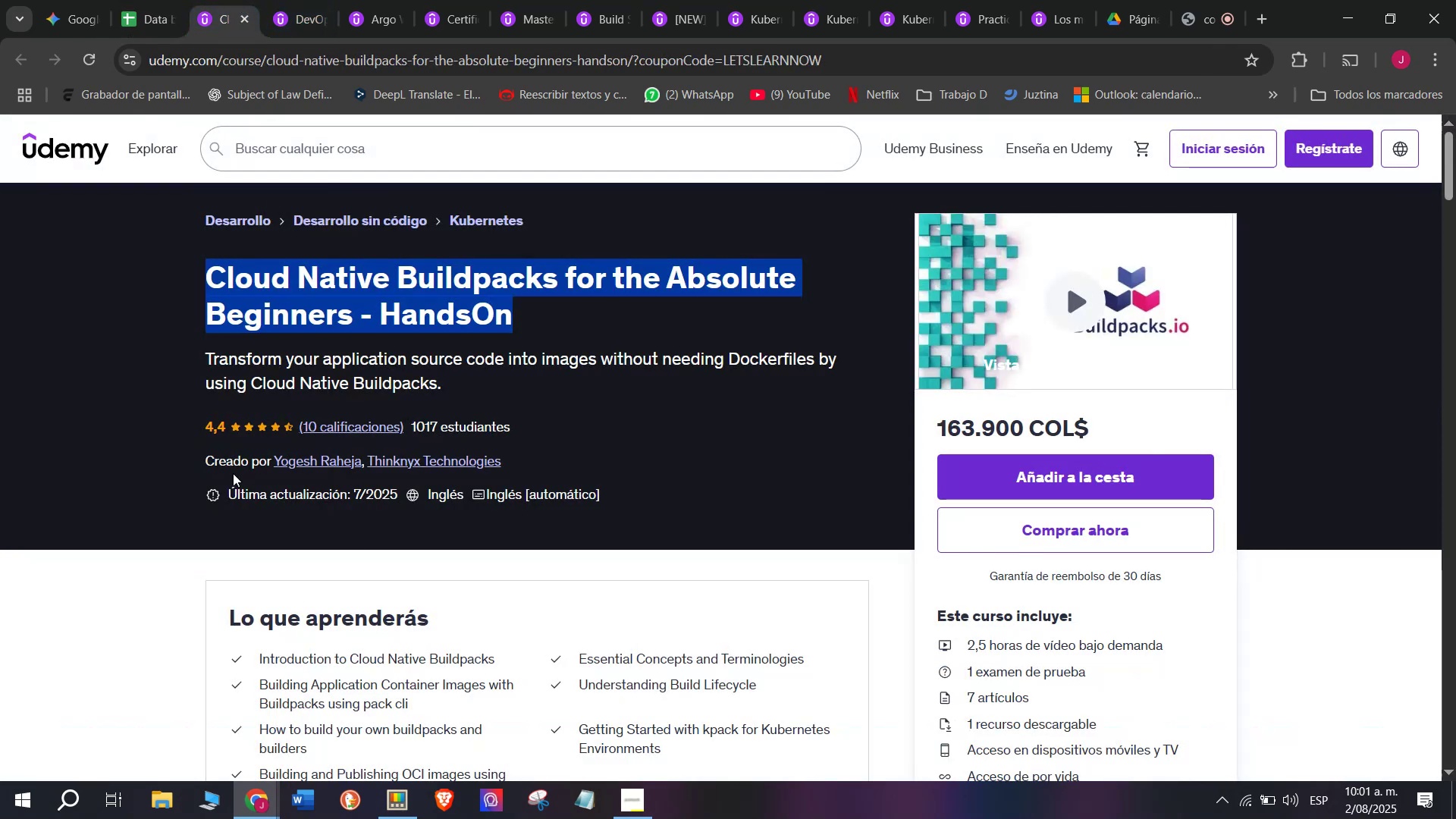 
left_click([294, 454])
 